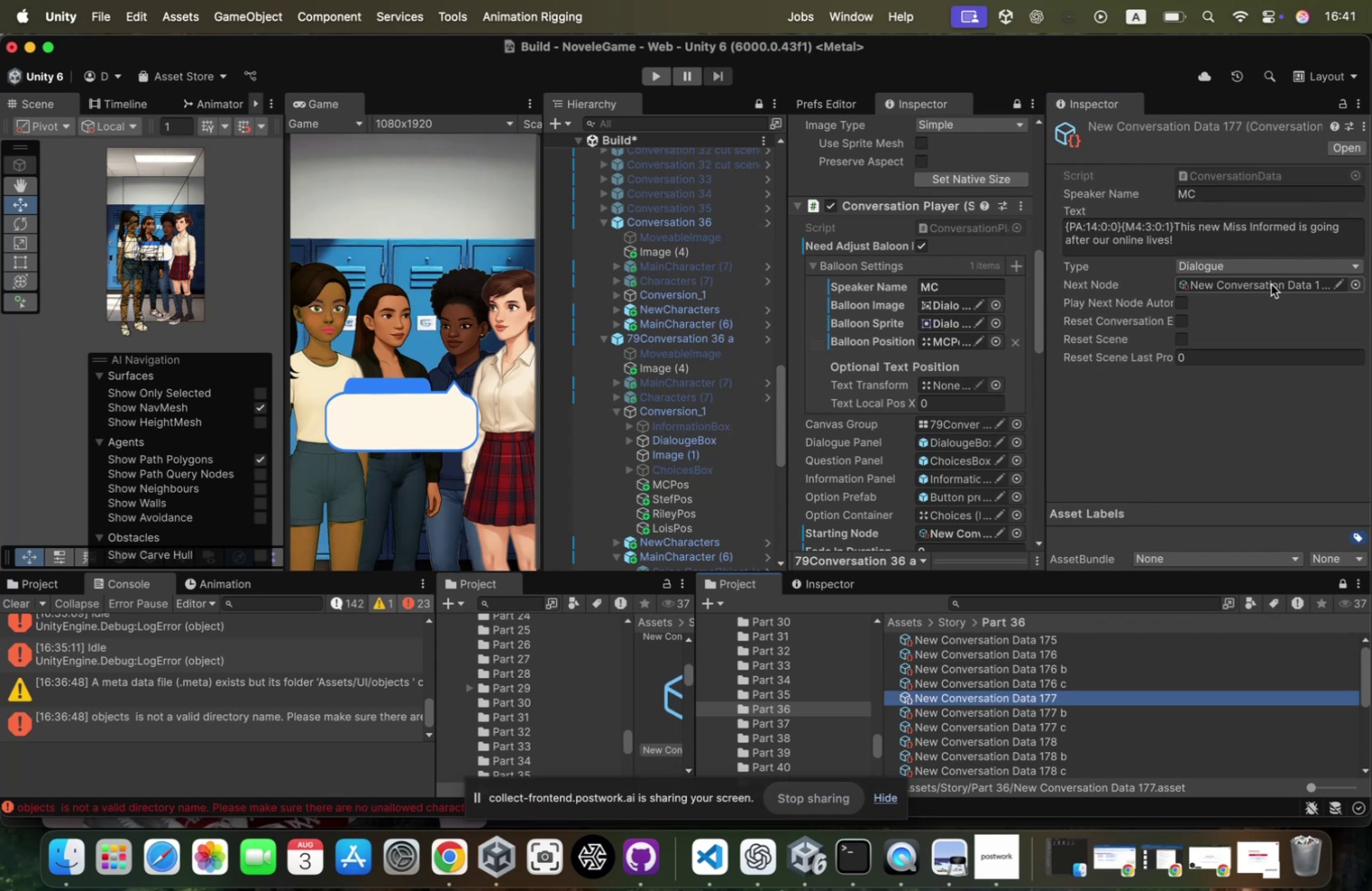 
left_click([1270, 284])
 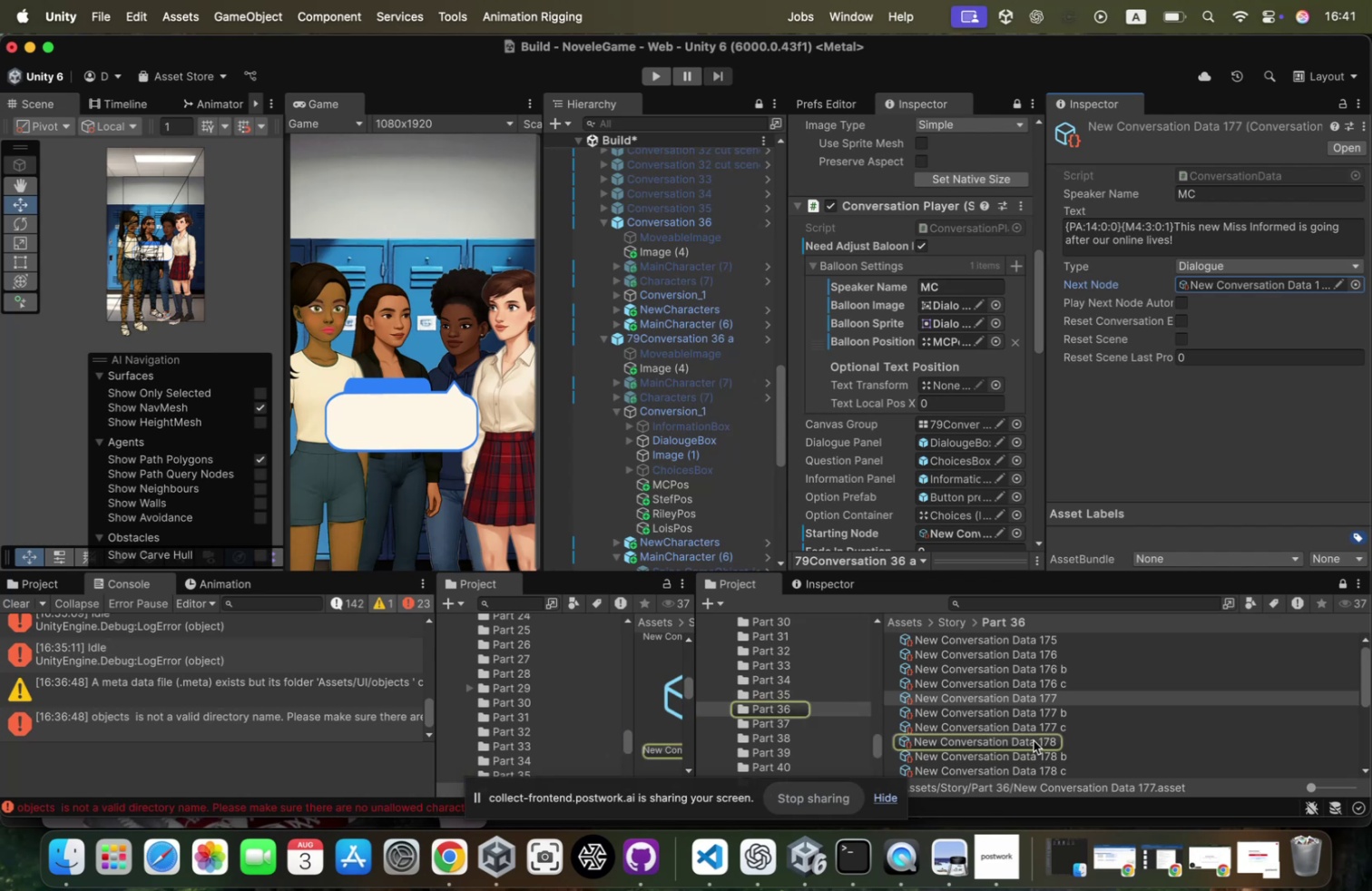 
left_click([1034, 739])
 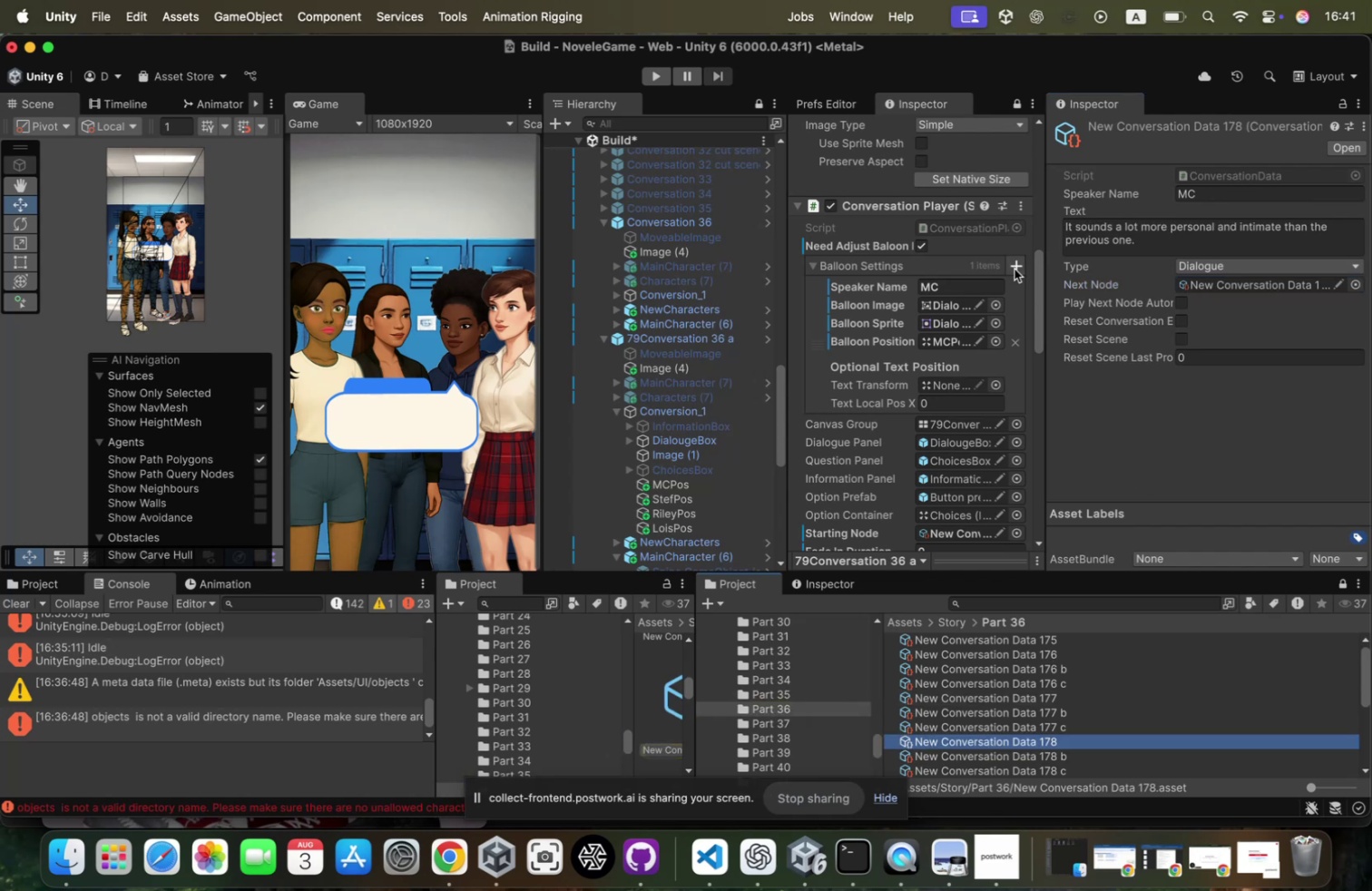 
left_click([1015, 268])
 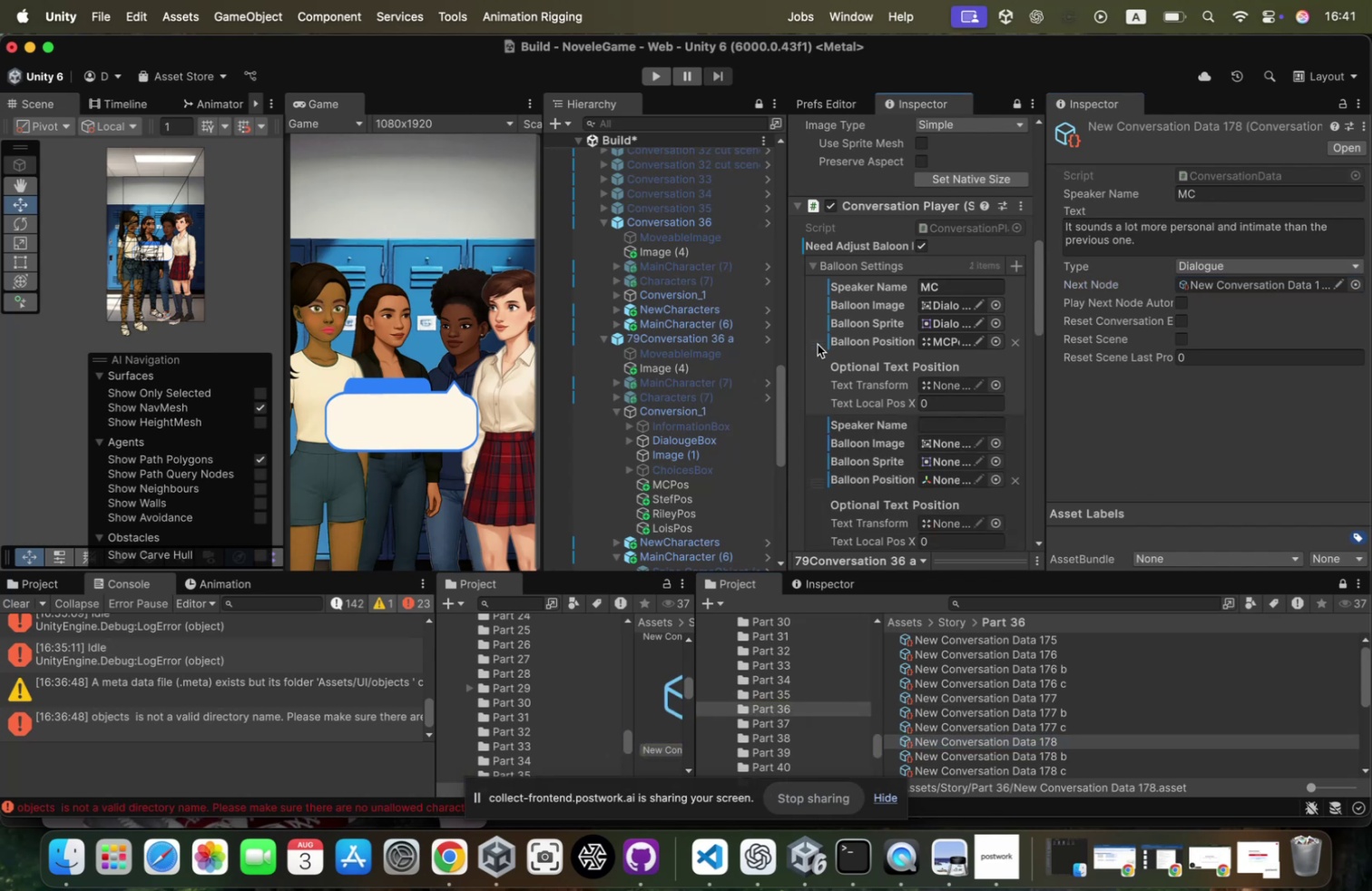 
right_click([818, 344])
 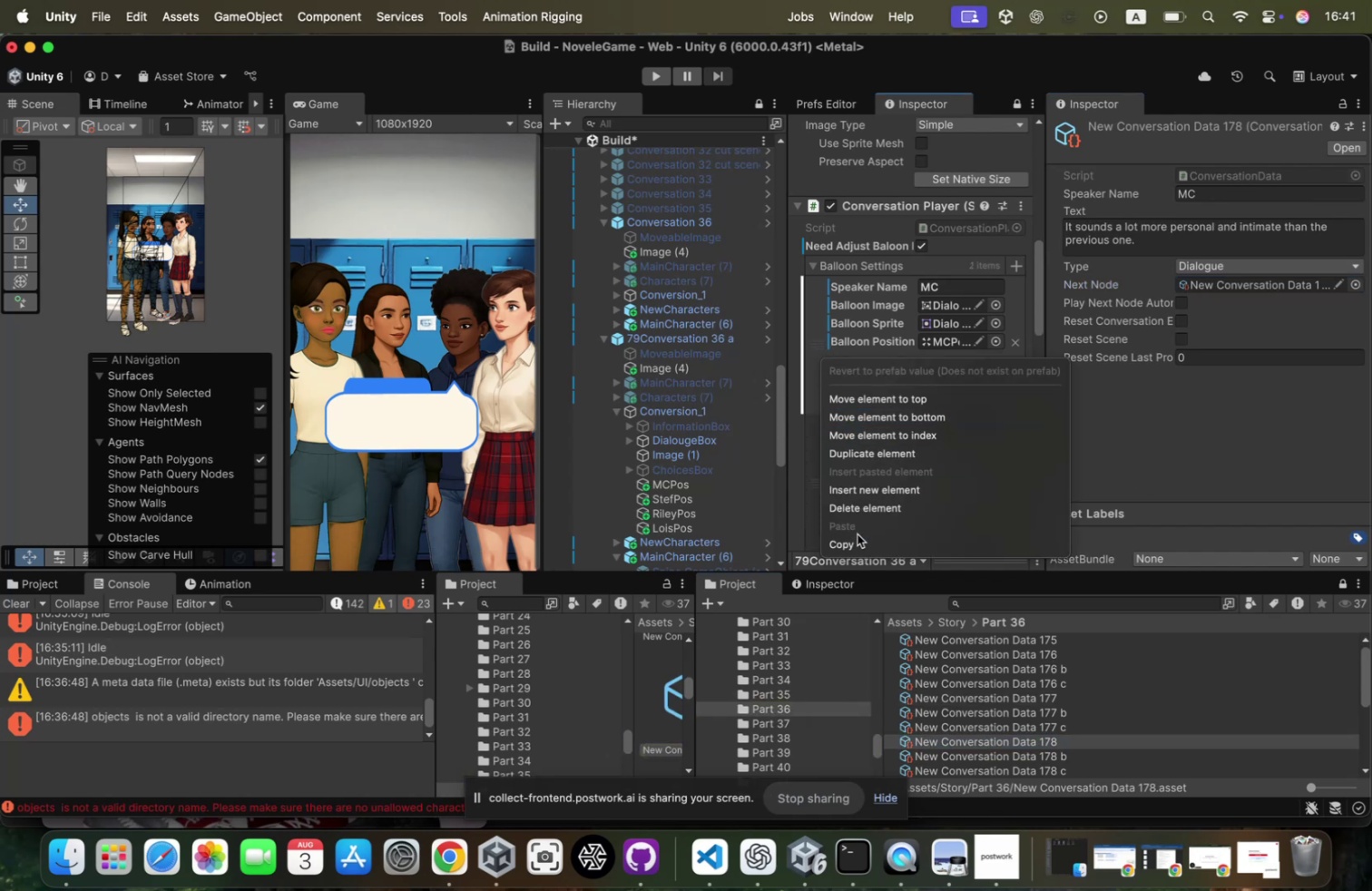 
left_click([856, 541])
 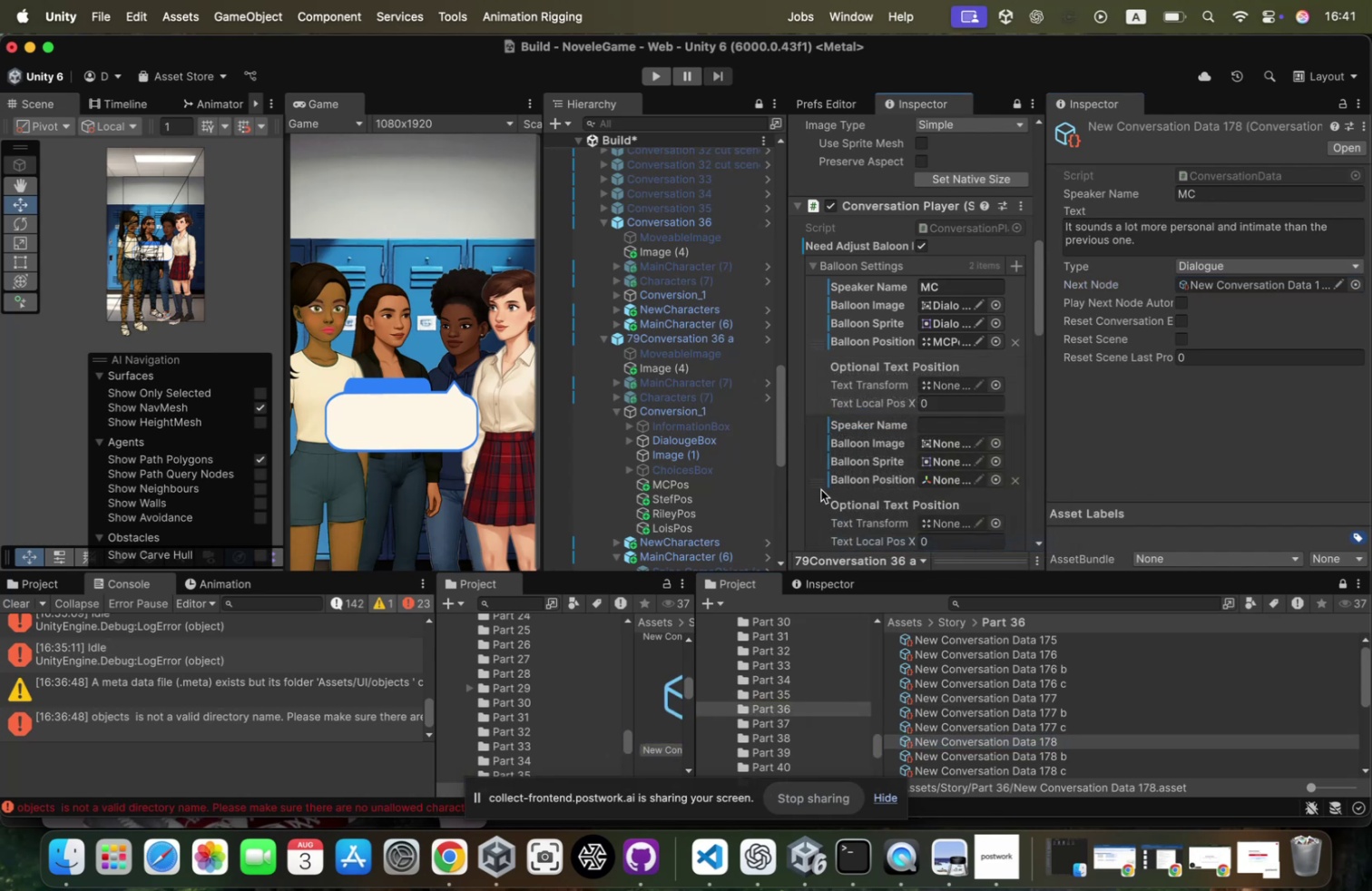 
right_click([821, 489])
 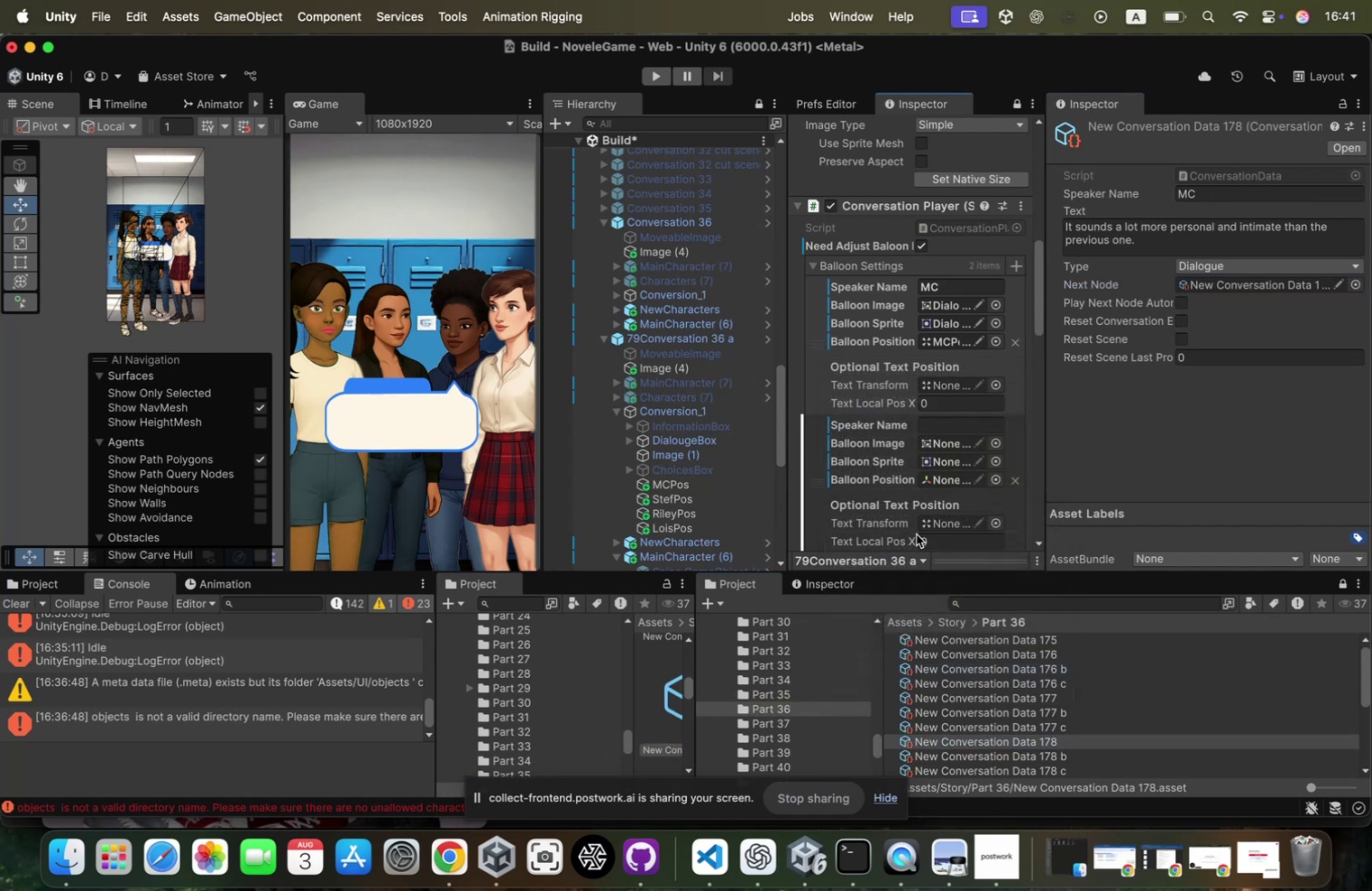 
scroll: coordinate [931, 468], scroll_direction: down, amount: 13.0
 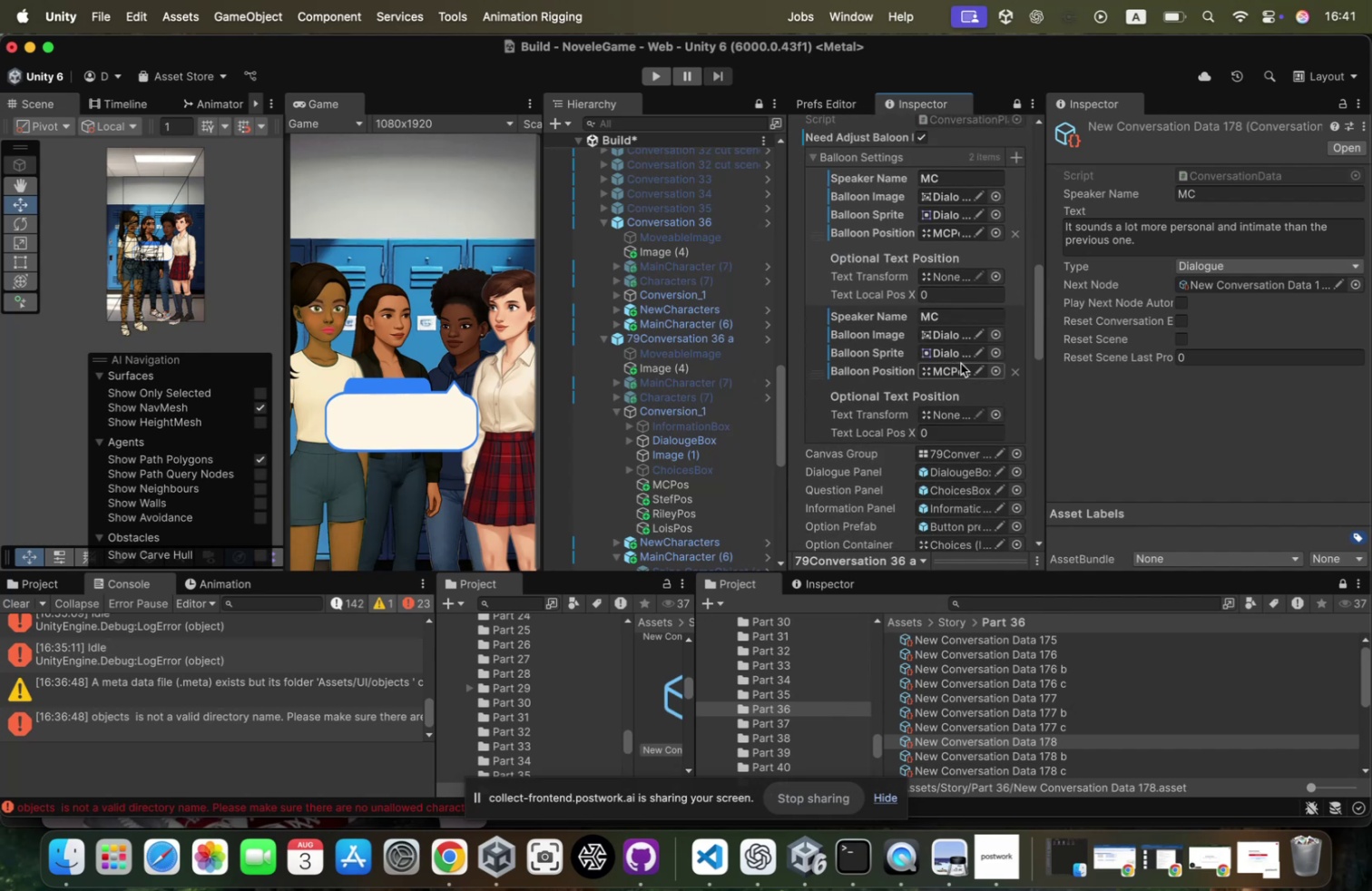 
left_click([960, 365])
 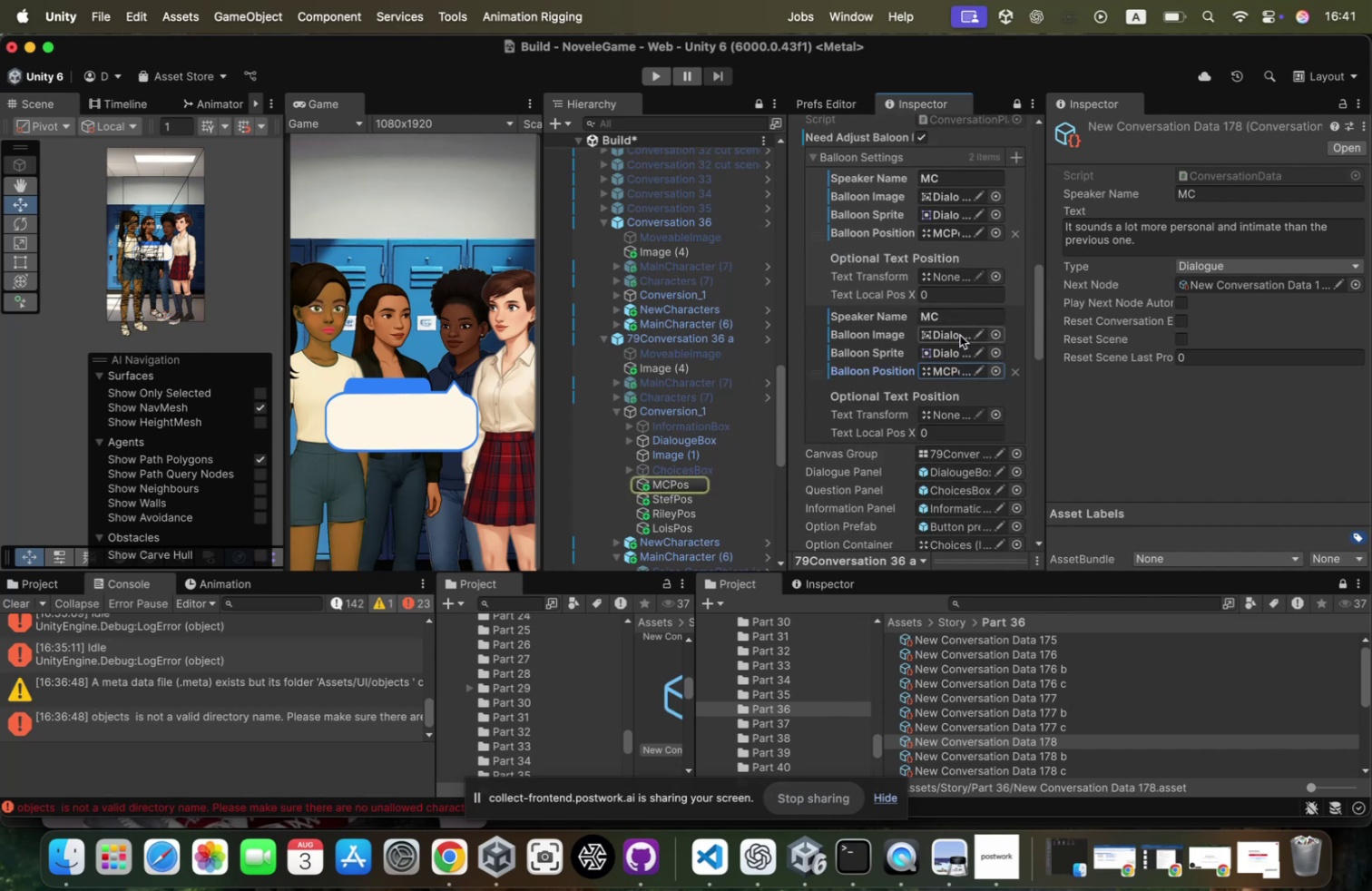 
left_click([960, 334])
 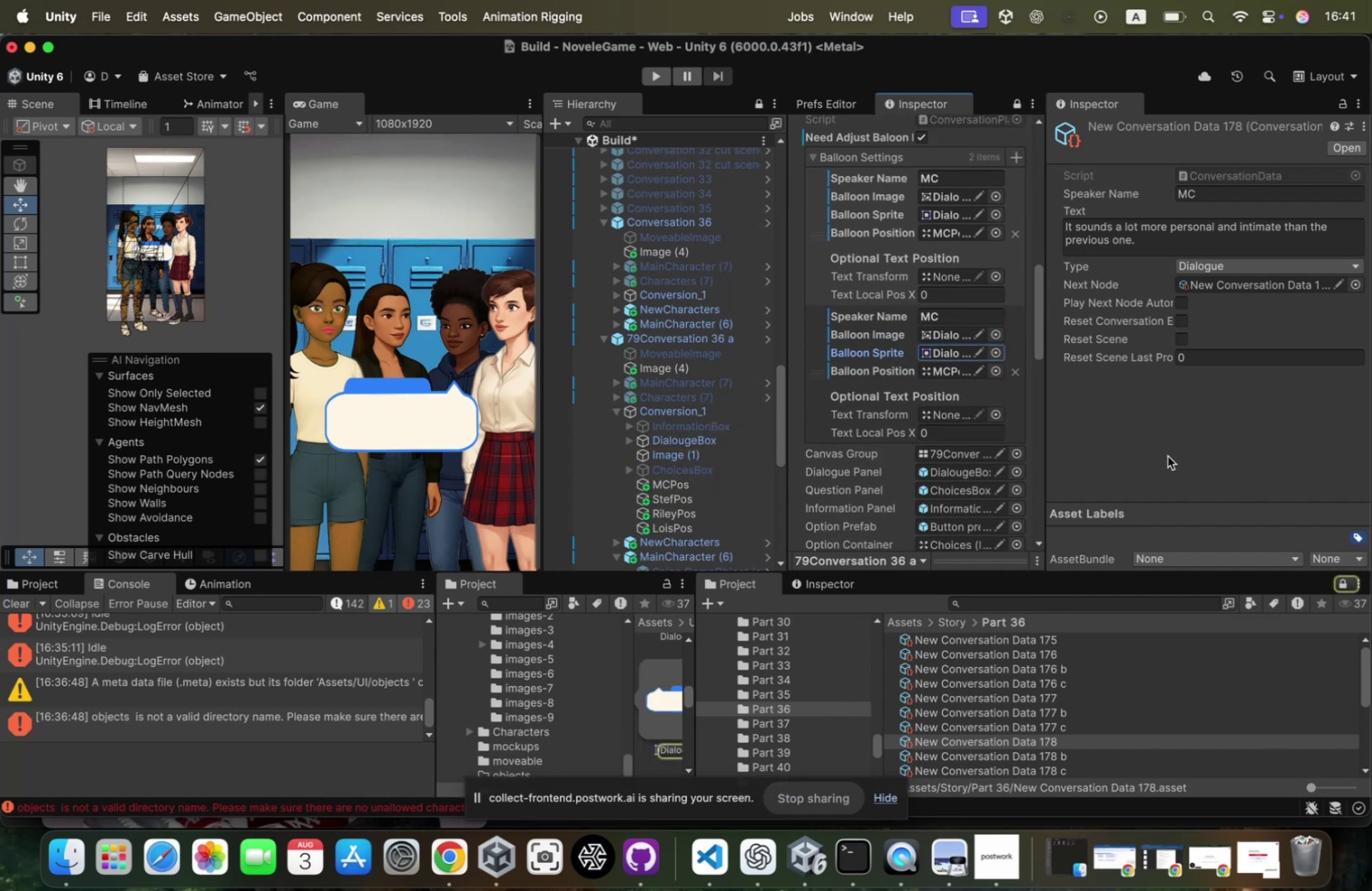 
left_click([1235, 275])
 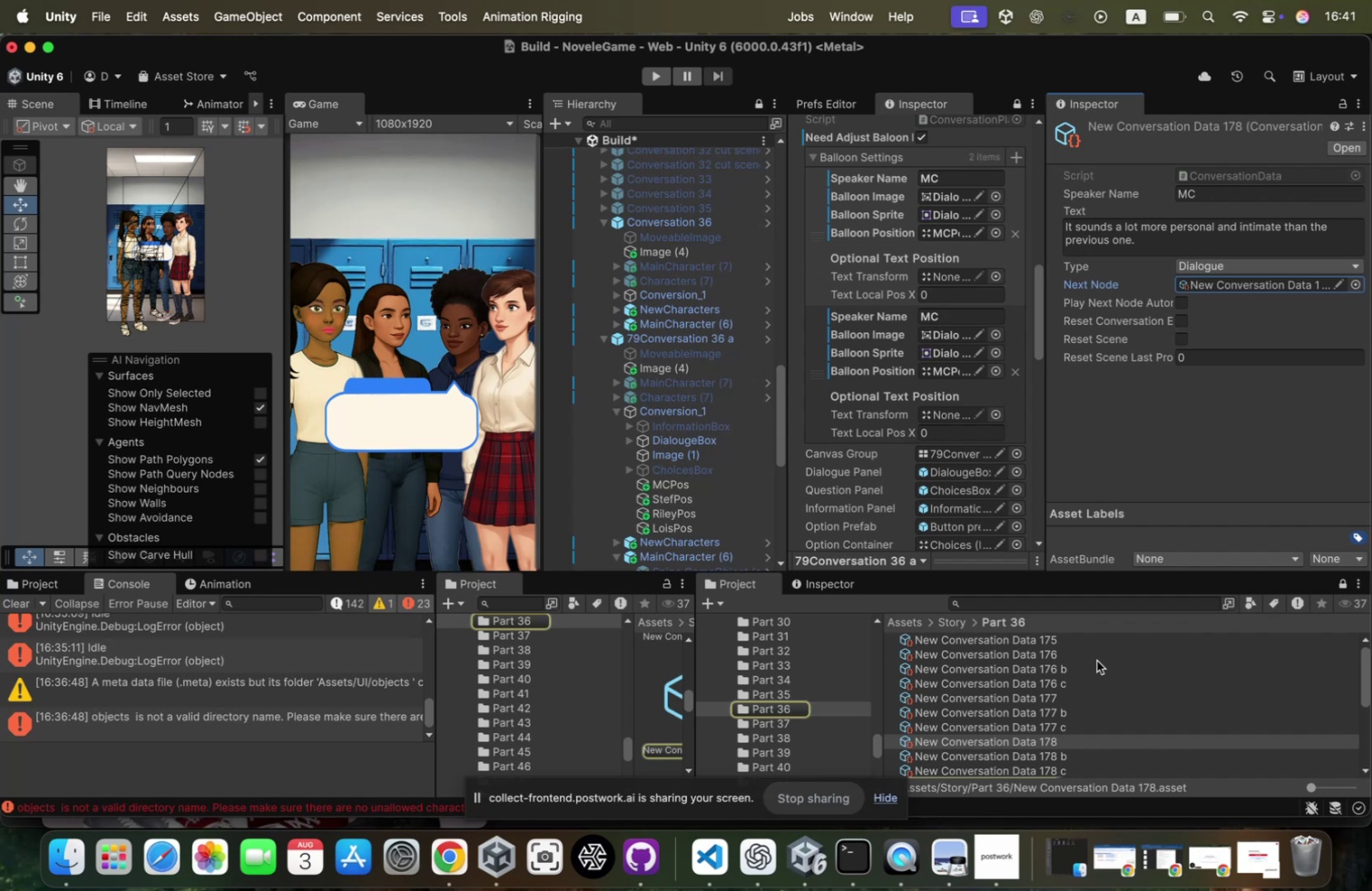 
scroll: coordinate [1097, 660], scroll_direction: down, amount: 8.0
 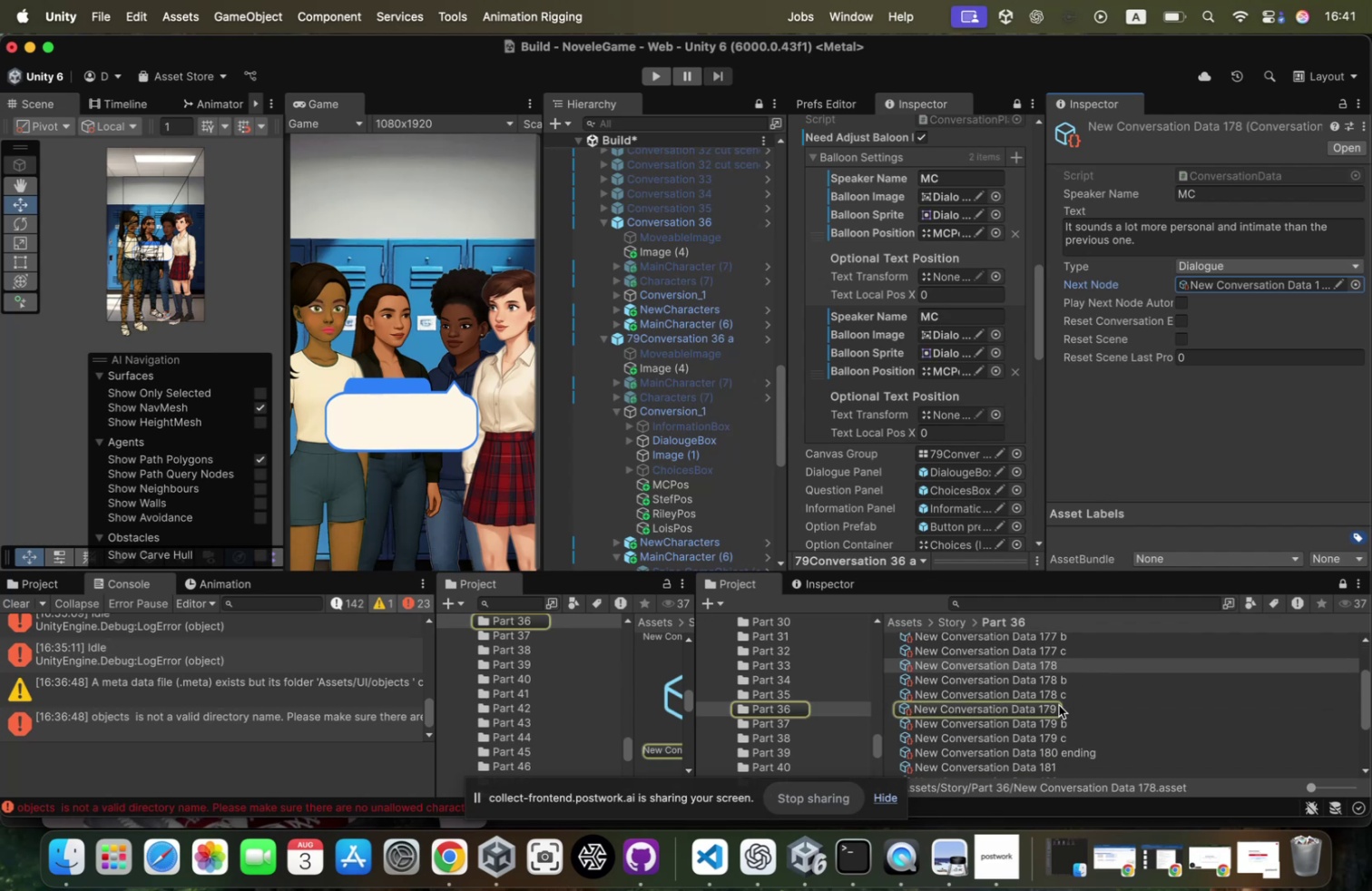 
left_click([1059, 704])
 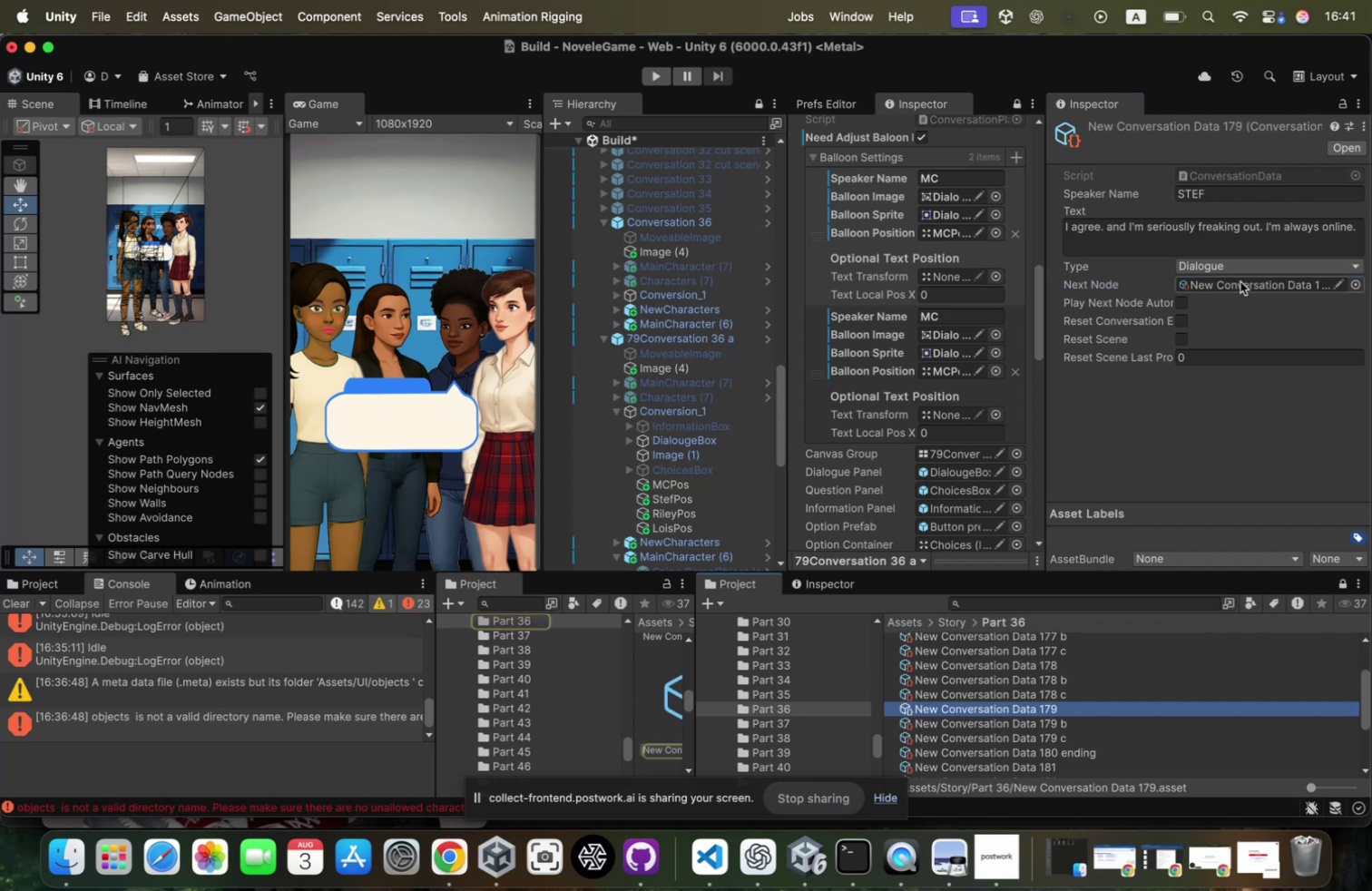 
left_click([1240, 281])
 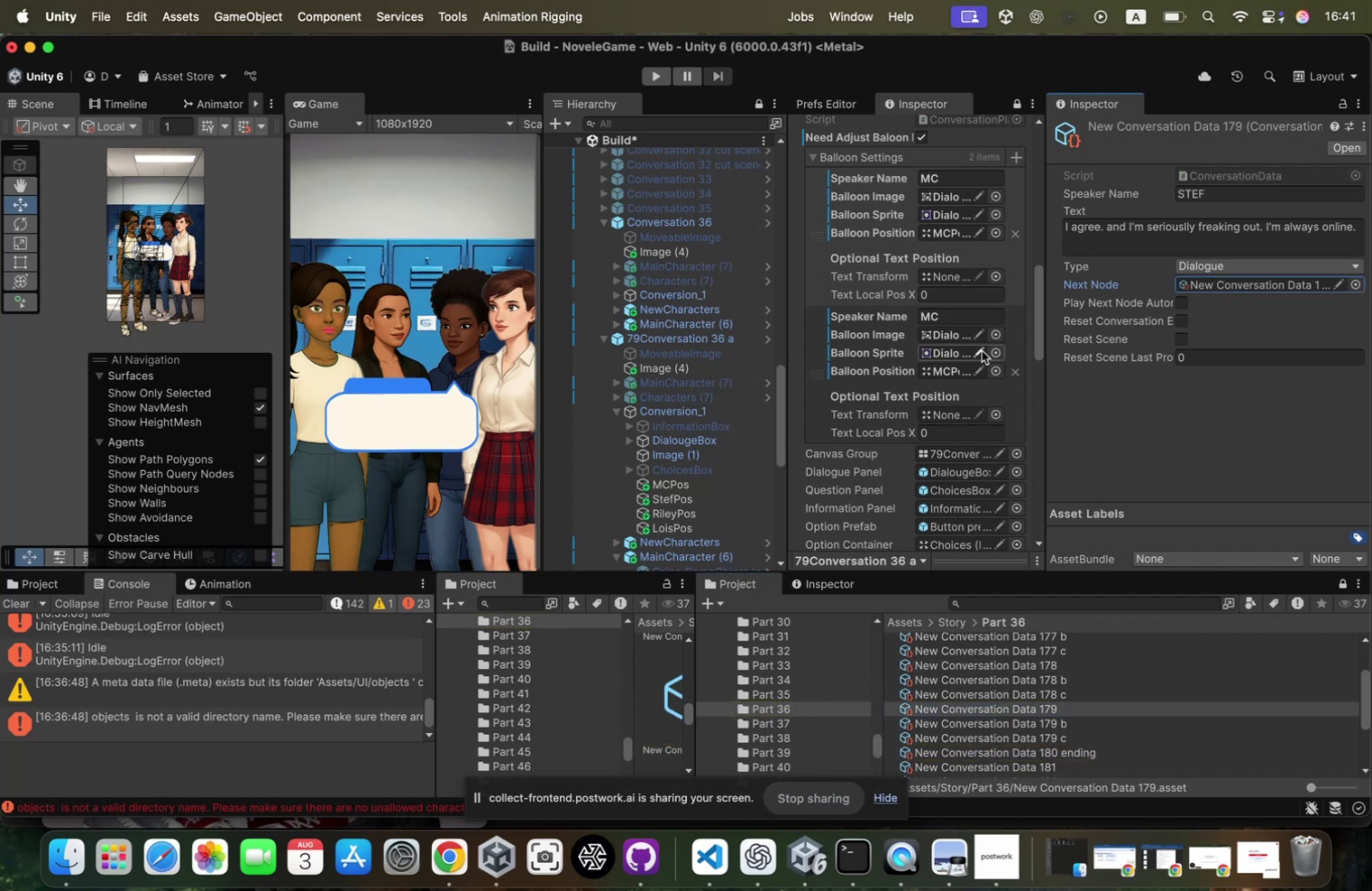 
wait(6.72)
 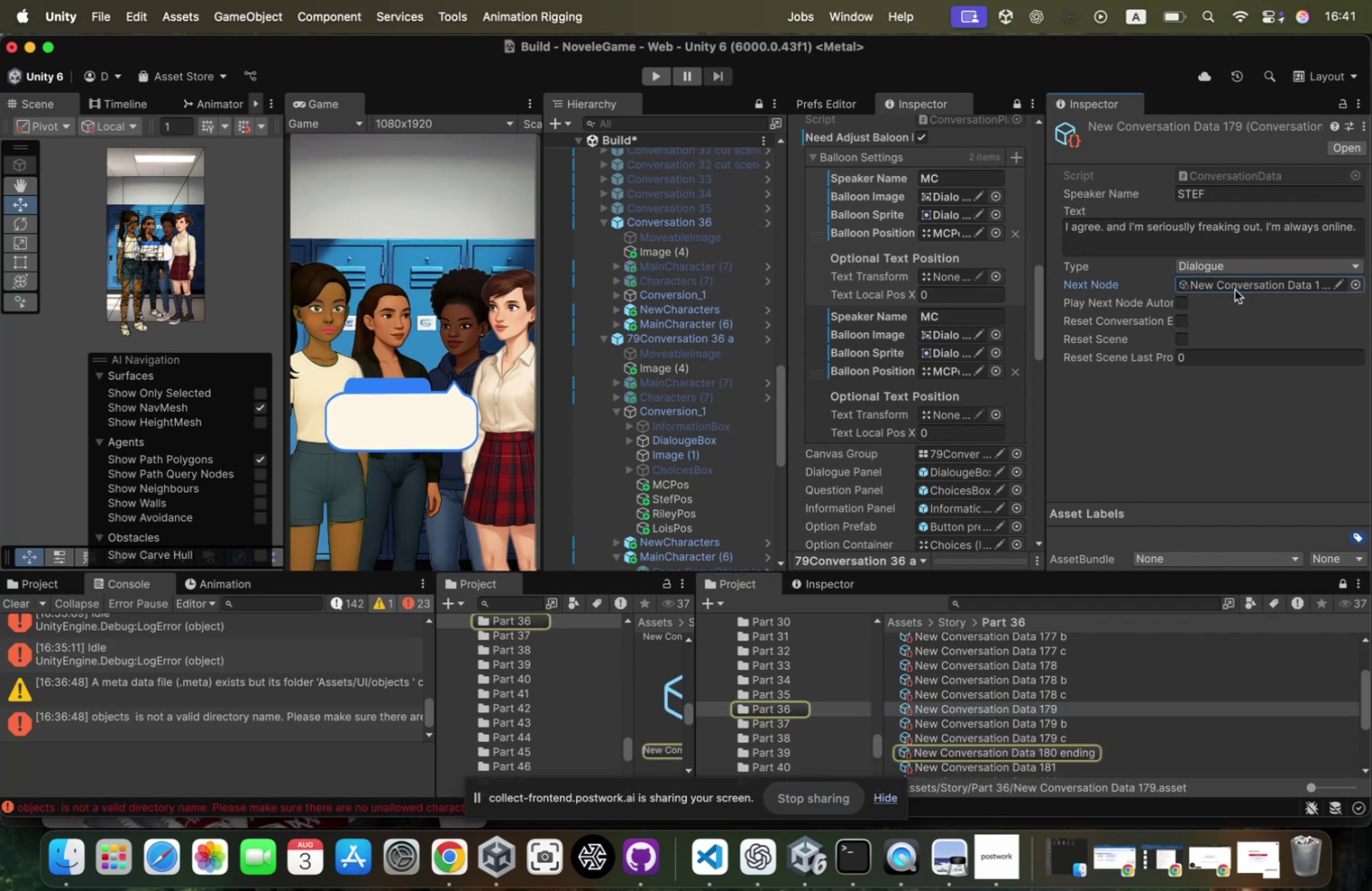 
left_click([1019, 162])
 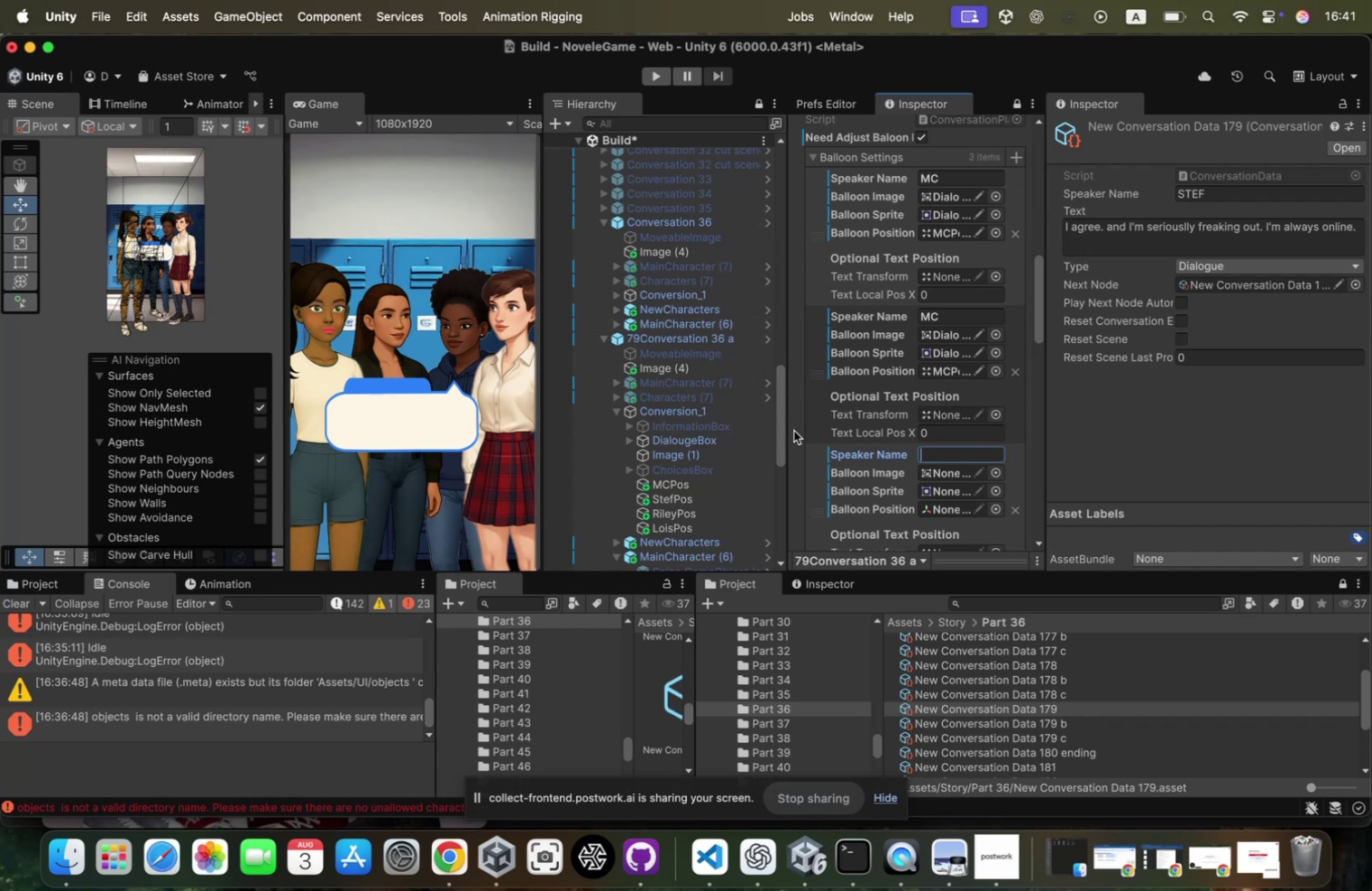 
right_click([816, 492])
 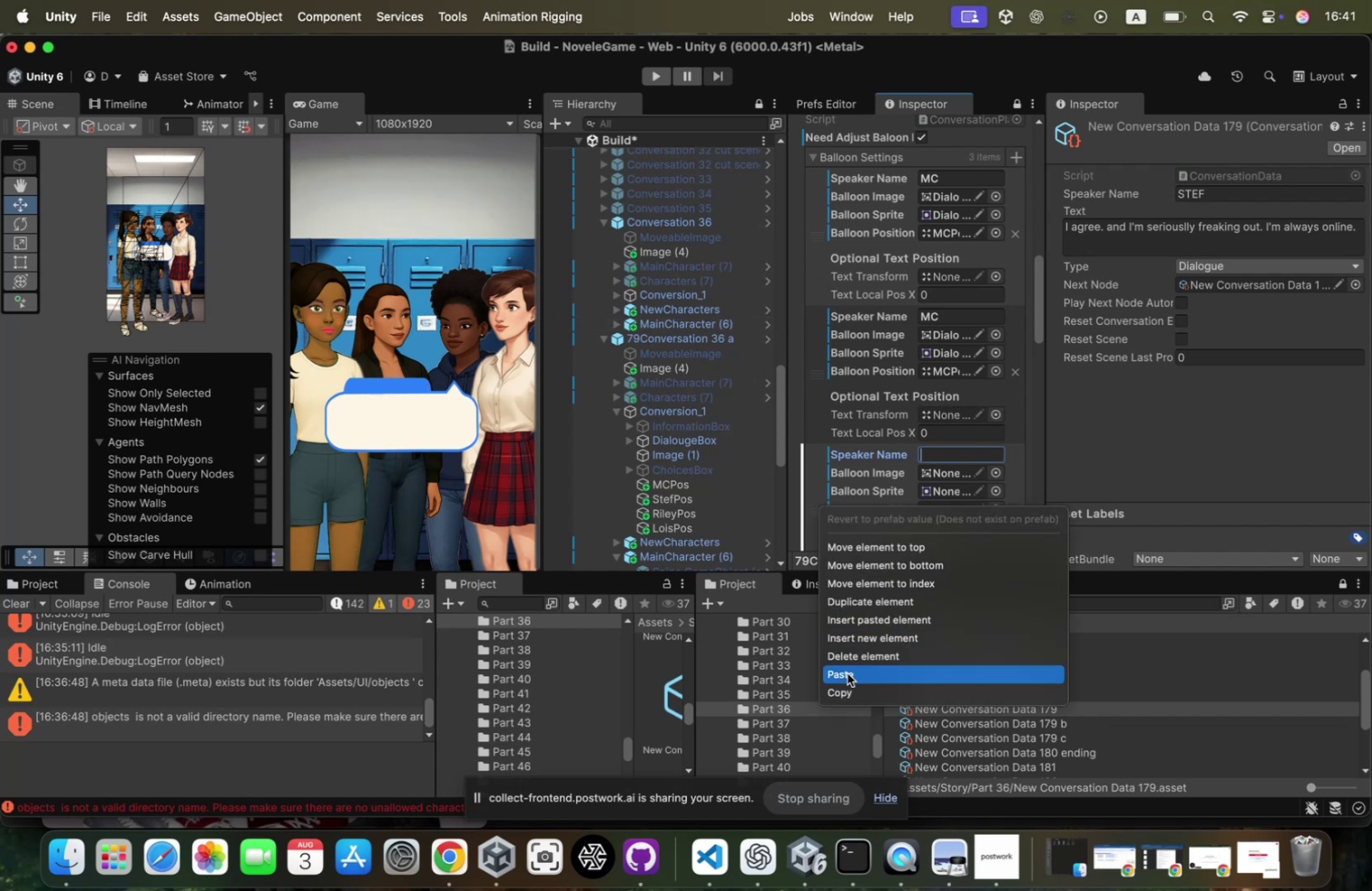 
left_click([848, 672])
 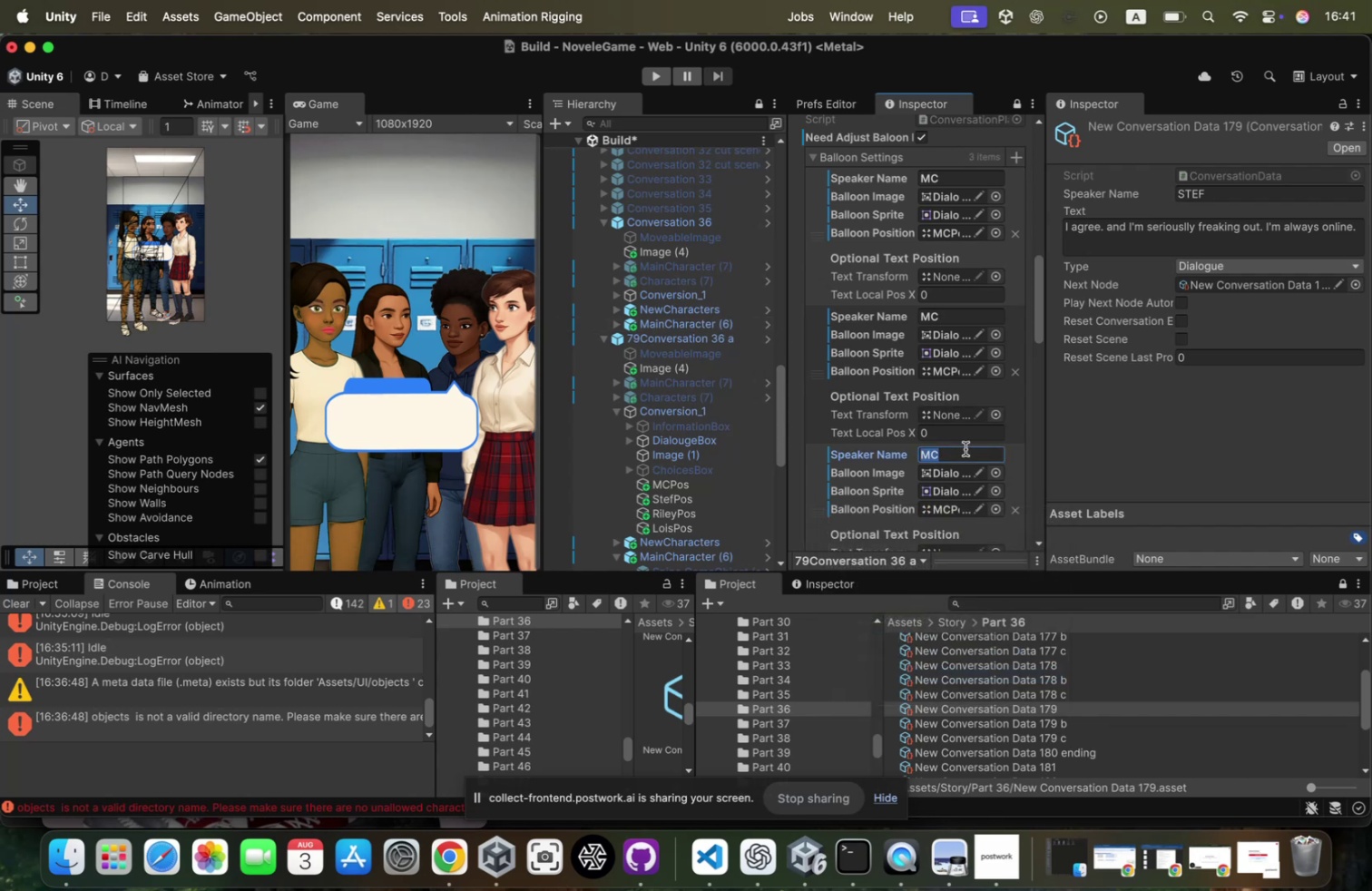 
type(STEF)
 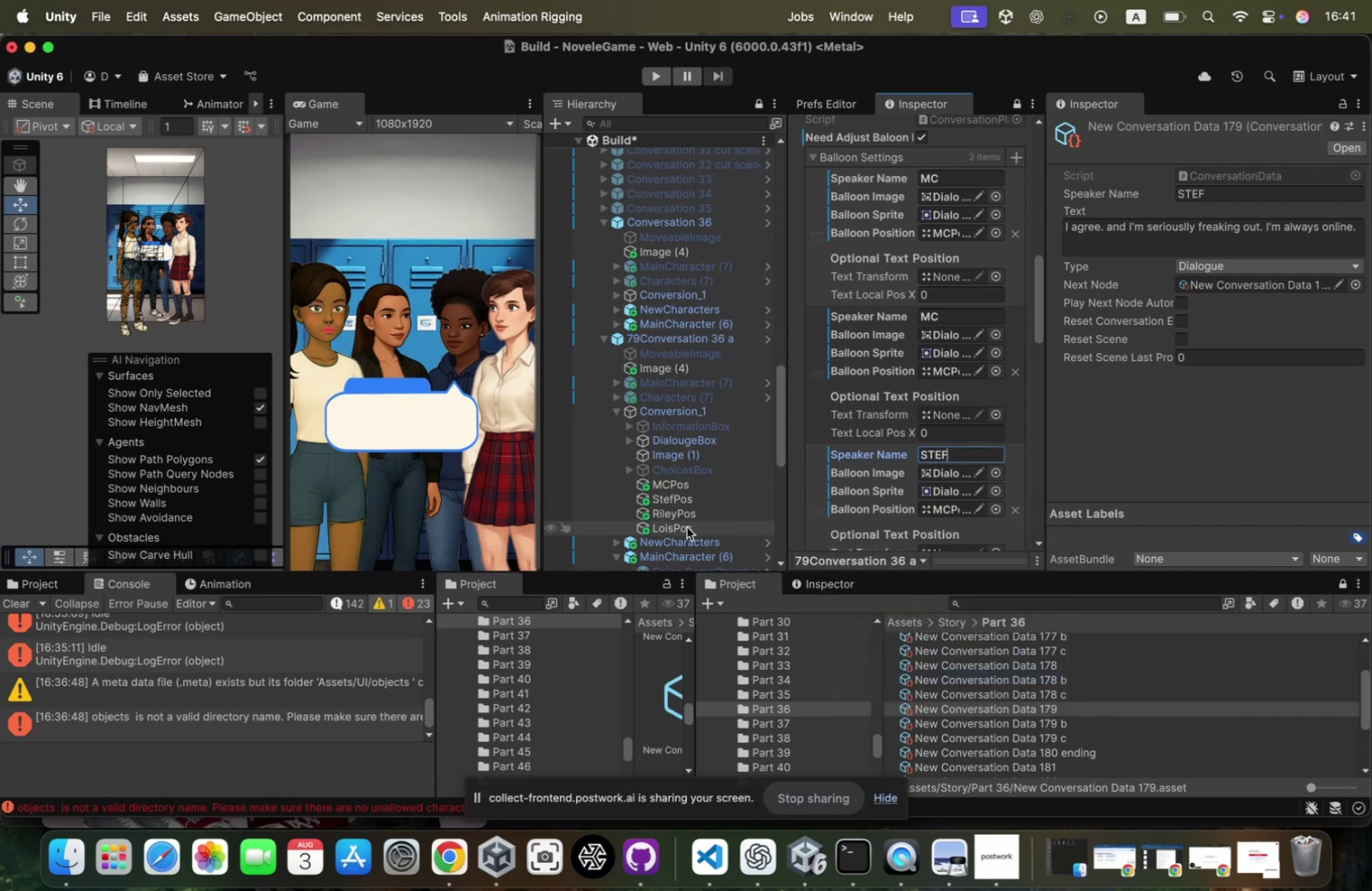 
left_click_drag(start_coordinate=[695, 494], to_coordinate=[934, 510])
 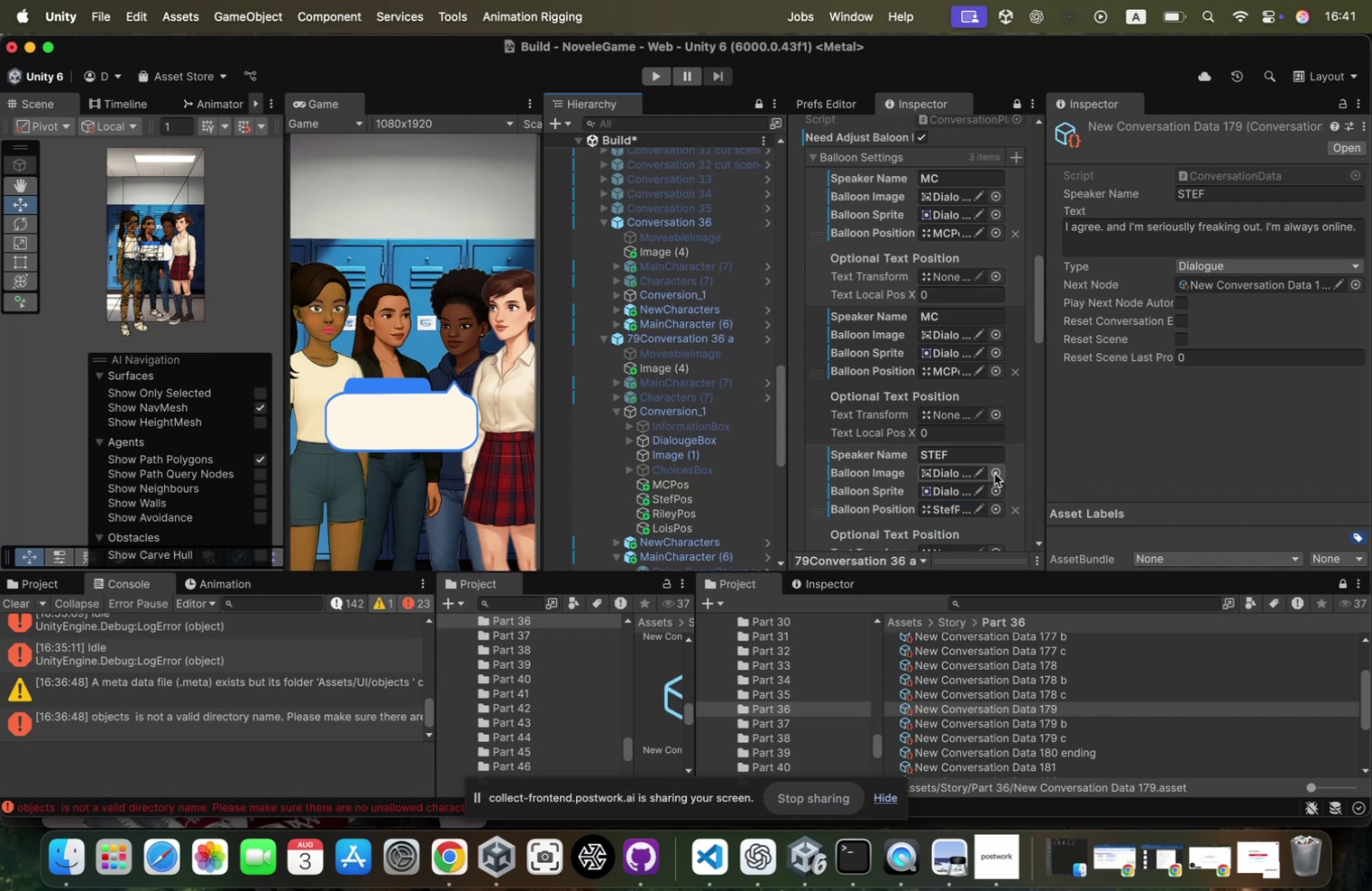 
left_click([996, 470])
 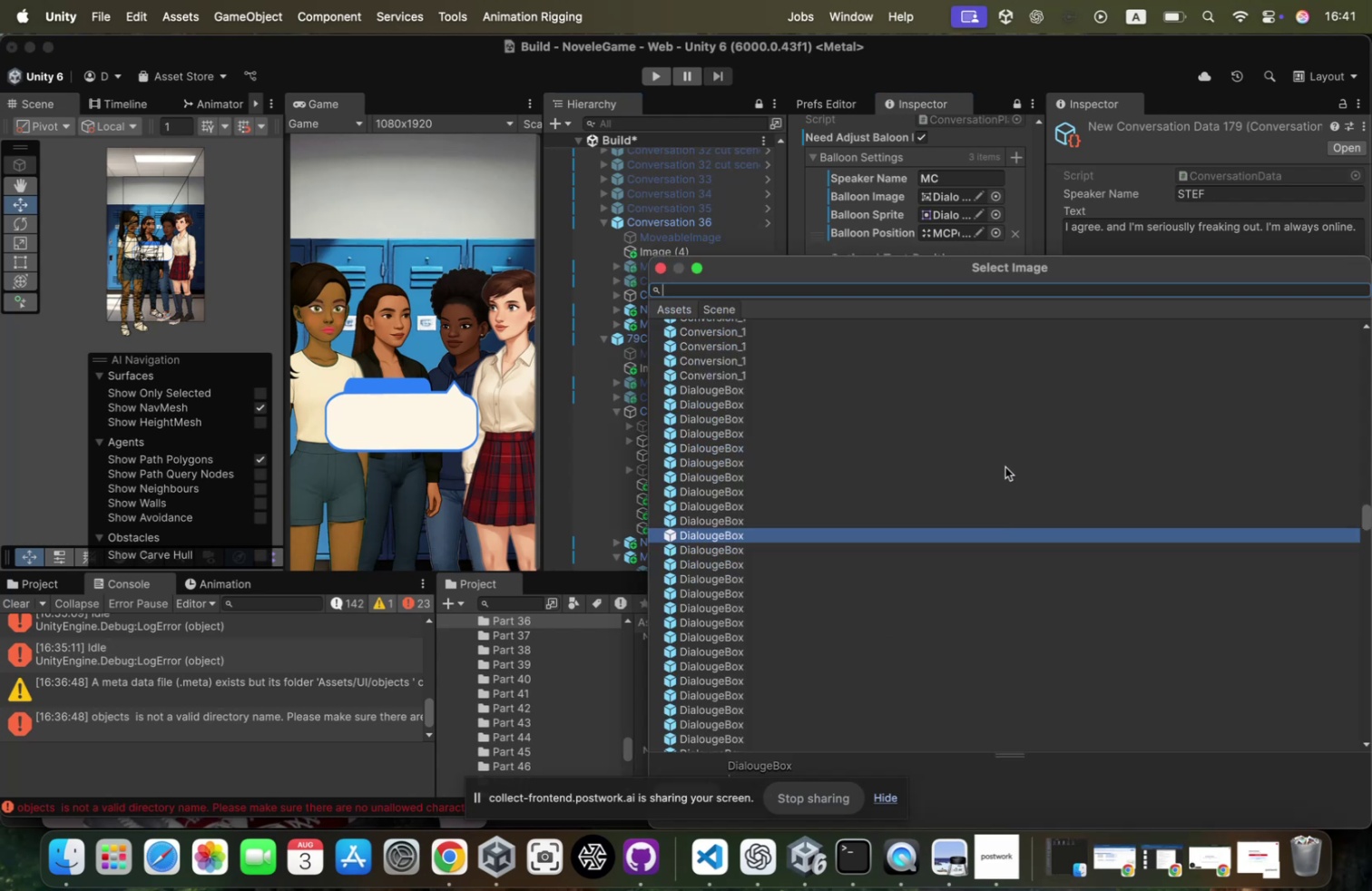 
key(Escape)
 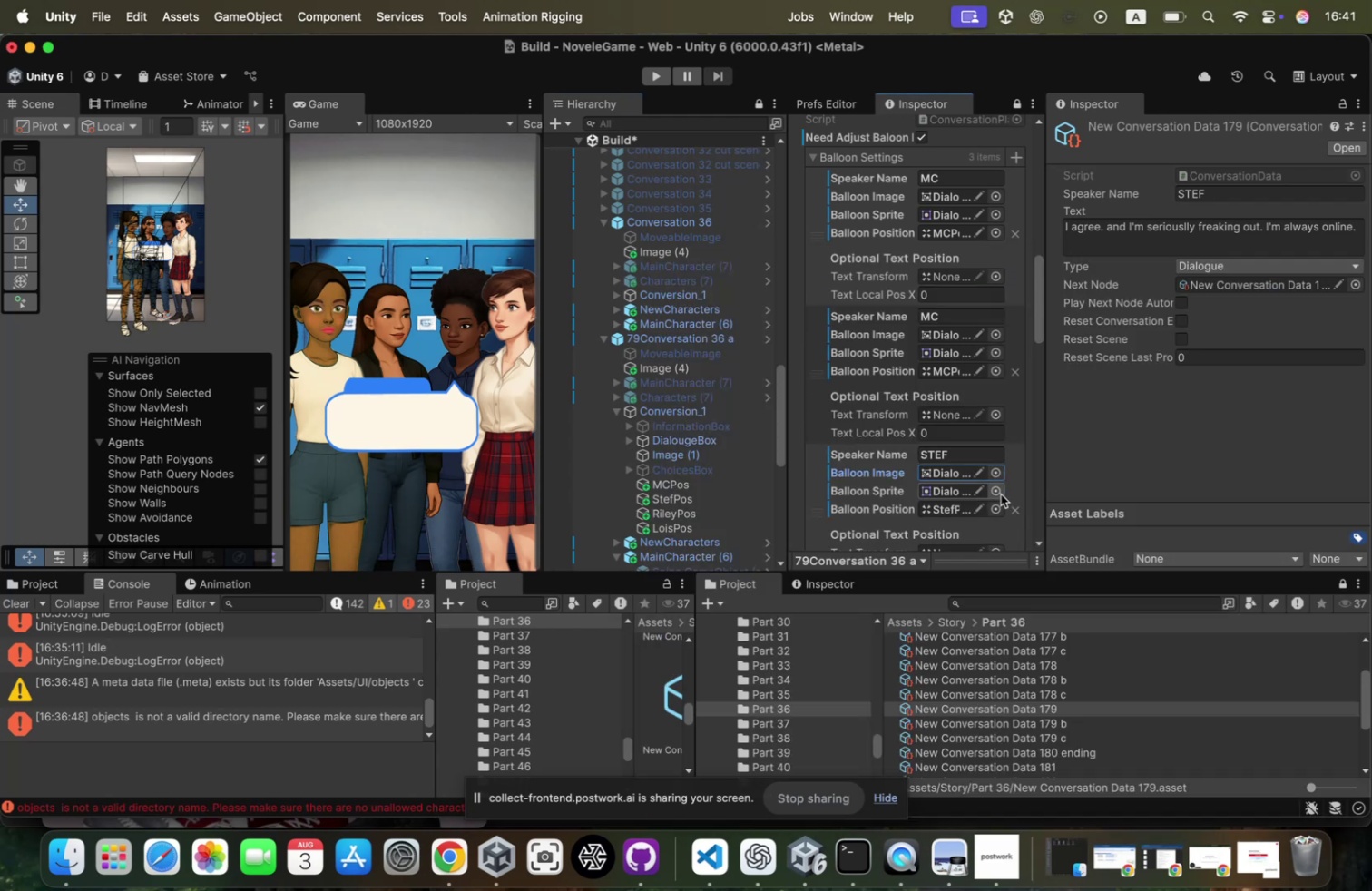 
left_click([992, 491])
 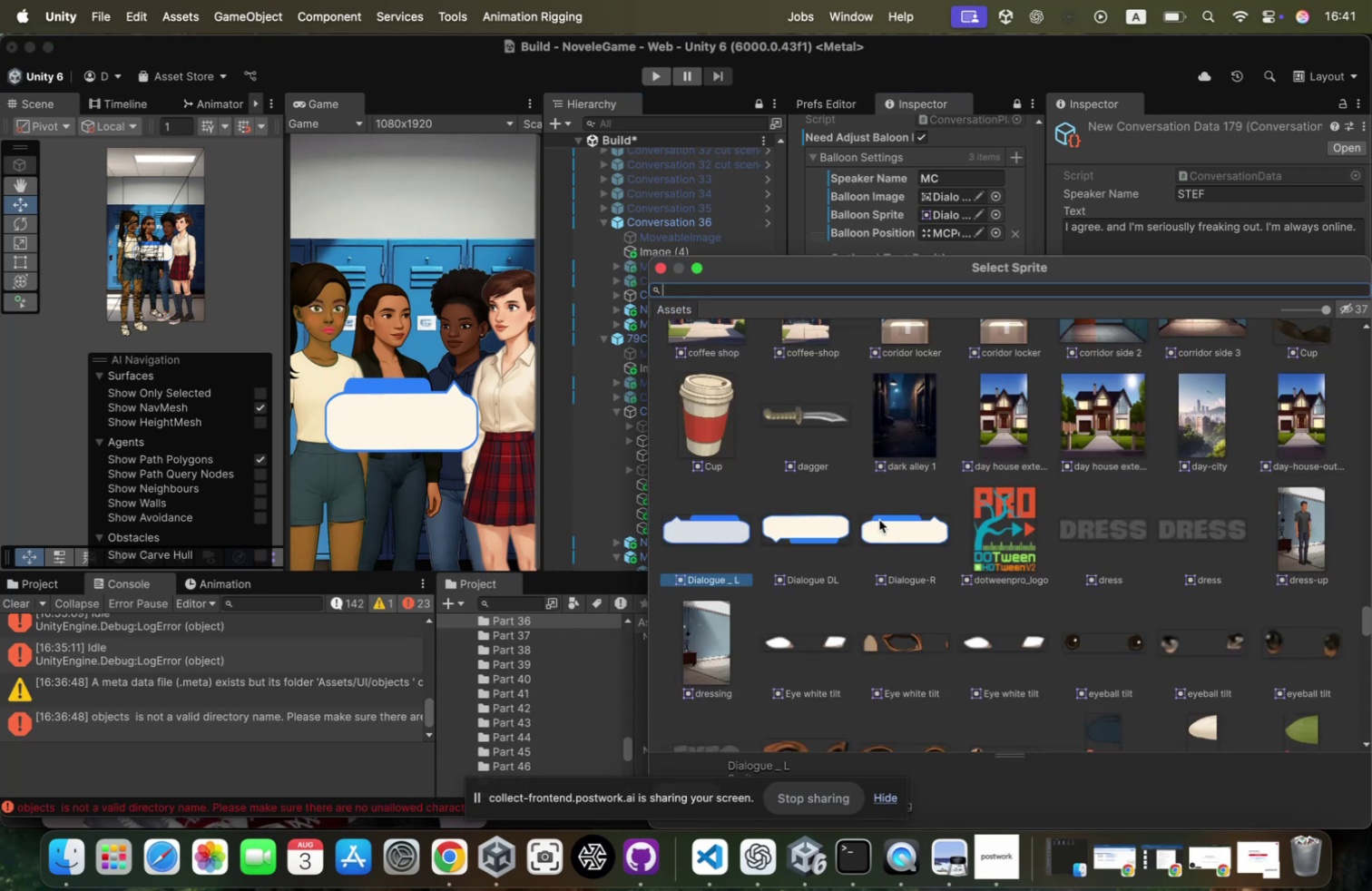 
double_click([893, 524])
 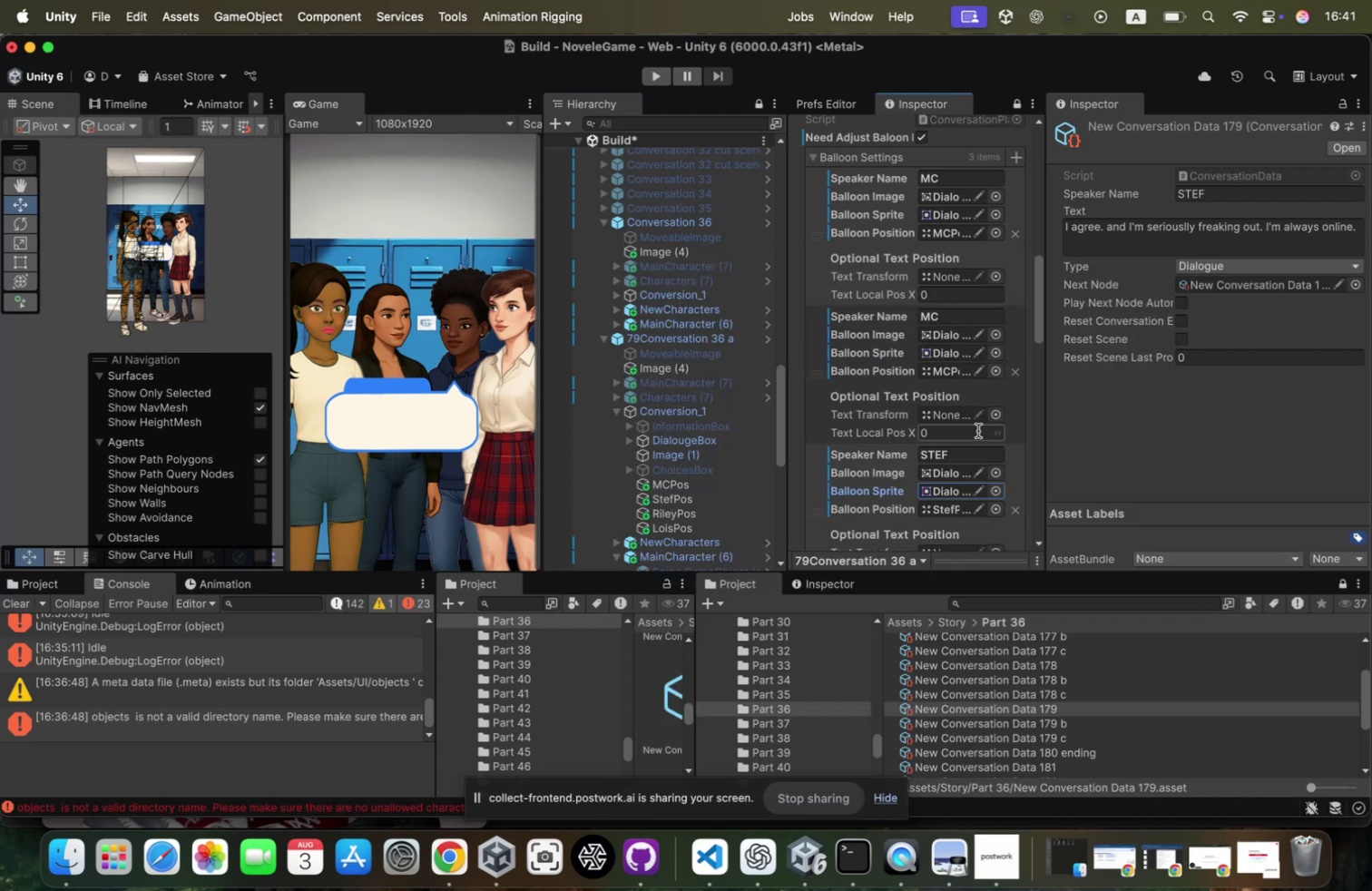 
scroll: coordinate [712, 380], scroll_direction: up, amount: 1.0
 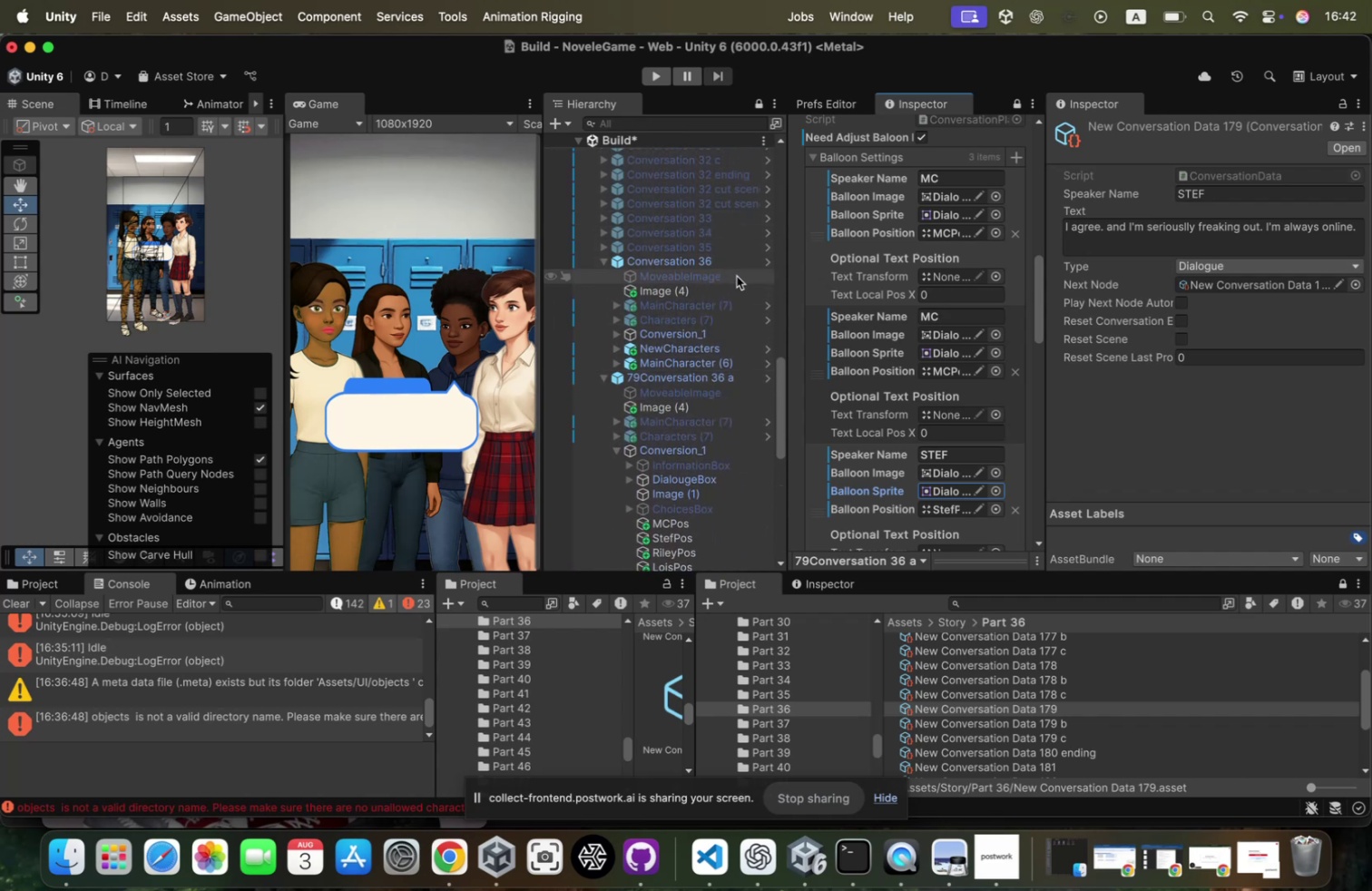 
left_click([732, 259])
 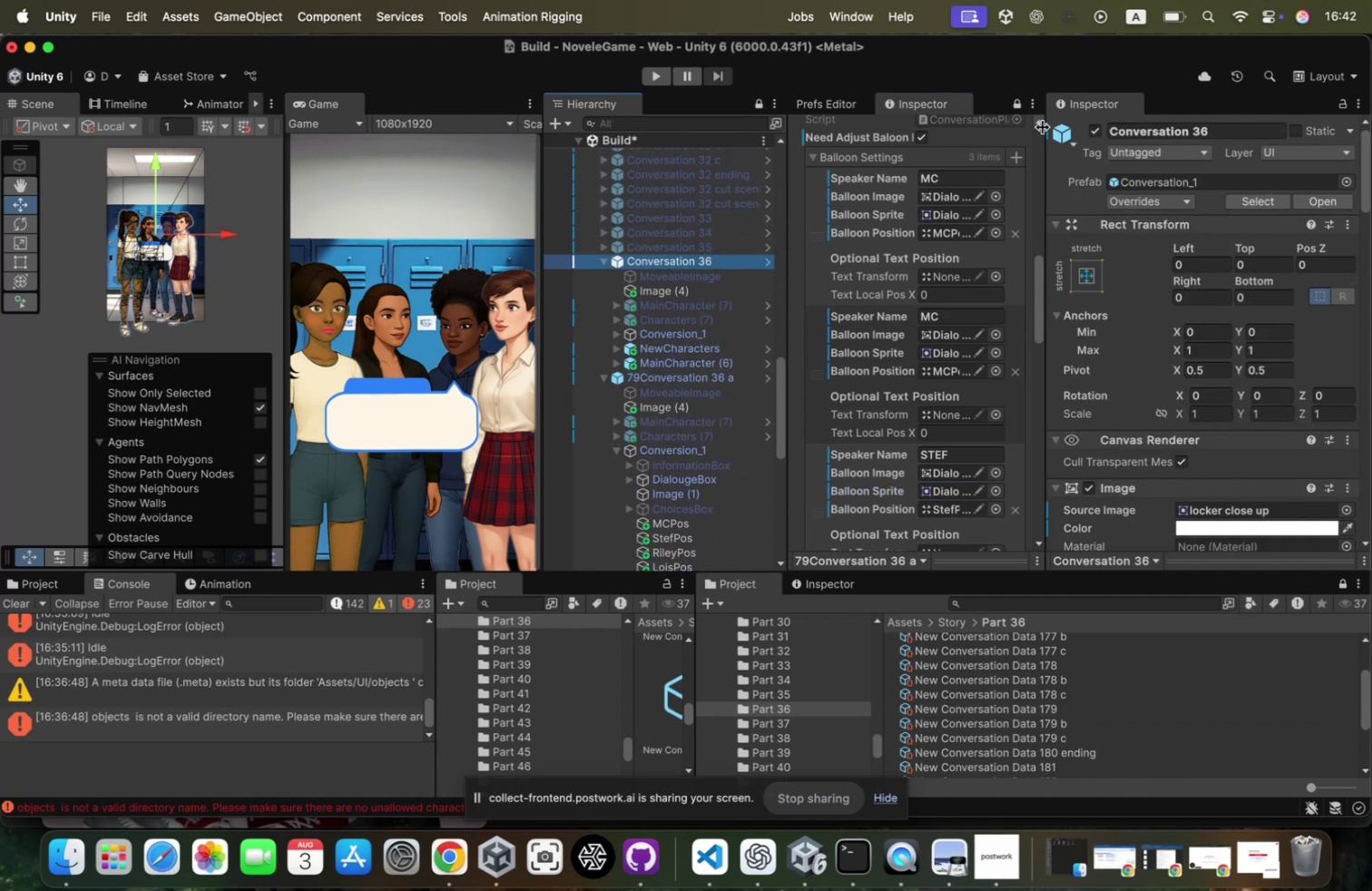 
left_click([1014, 103])
 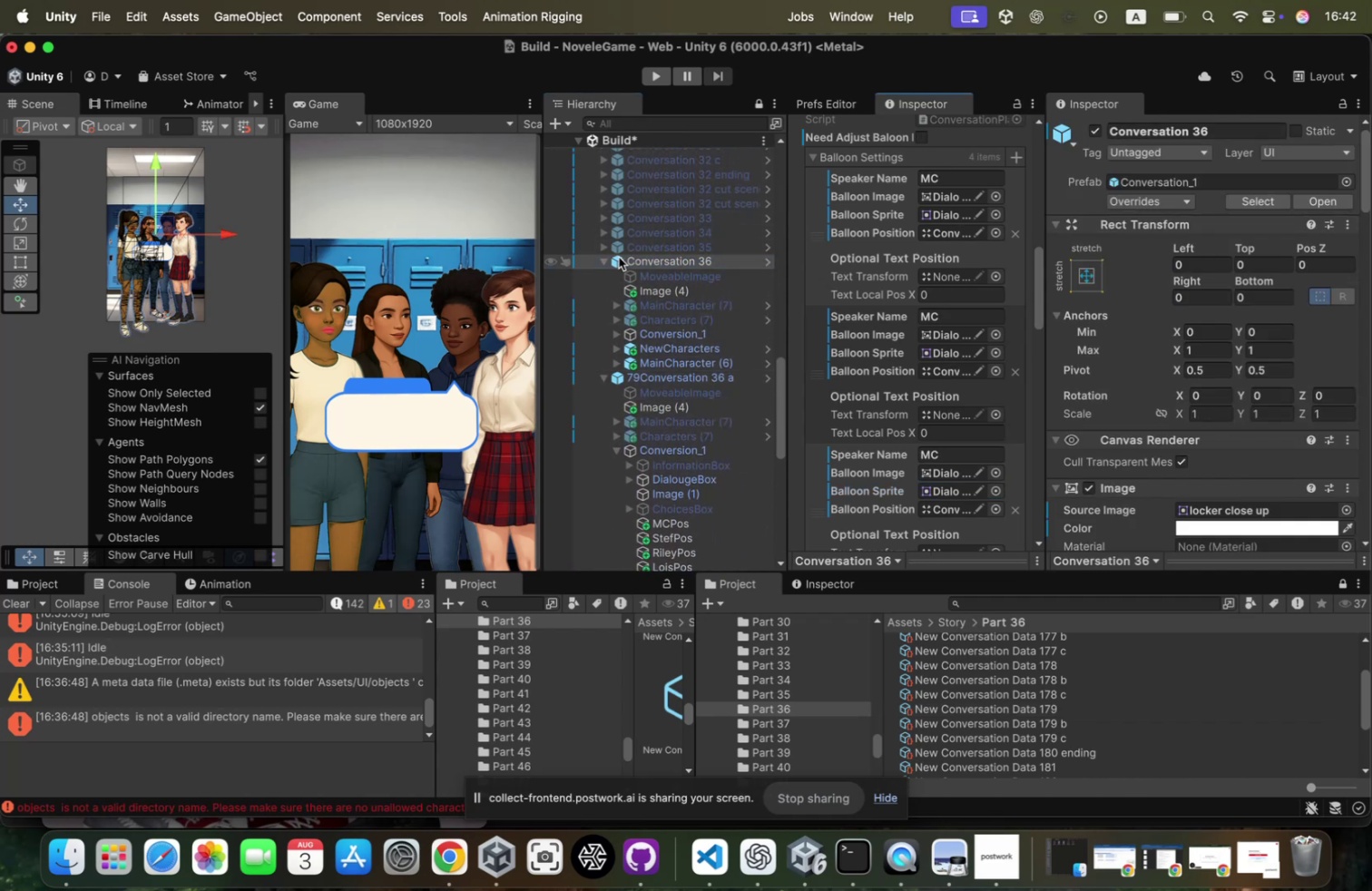 
left_click([603, 260])
 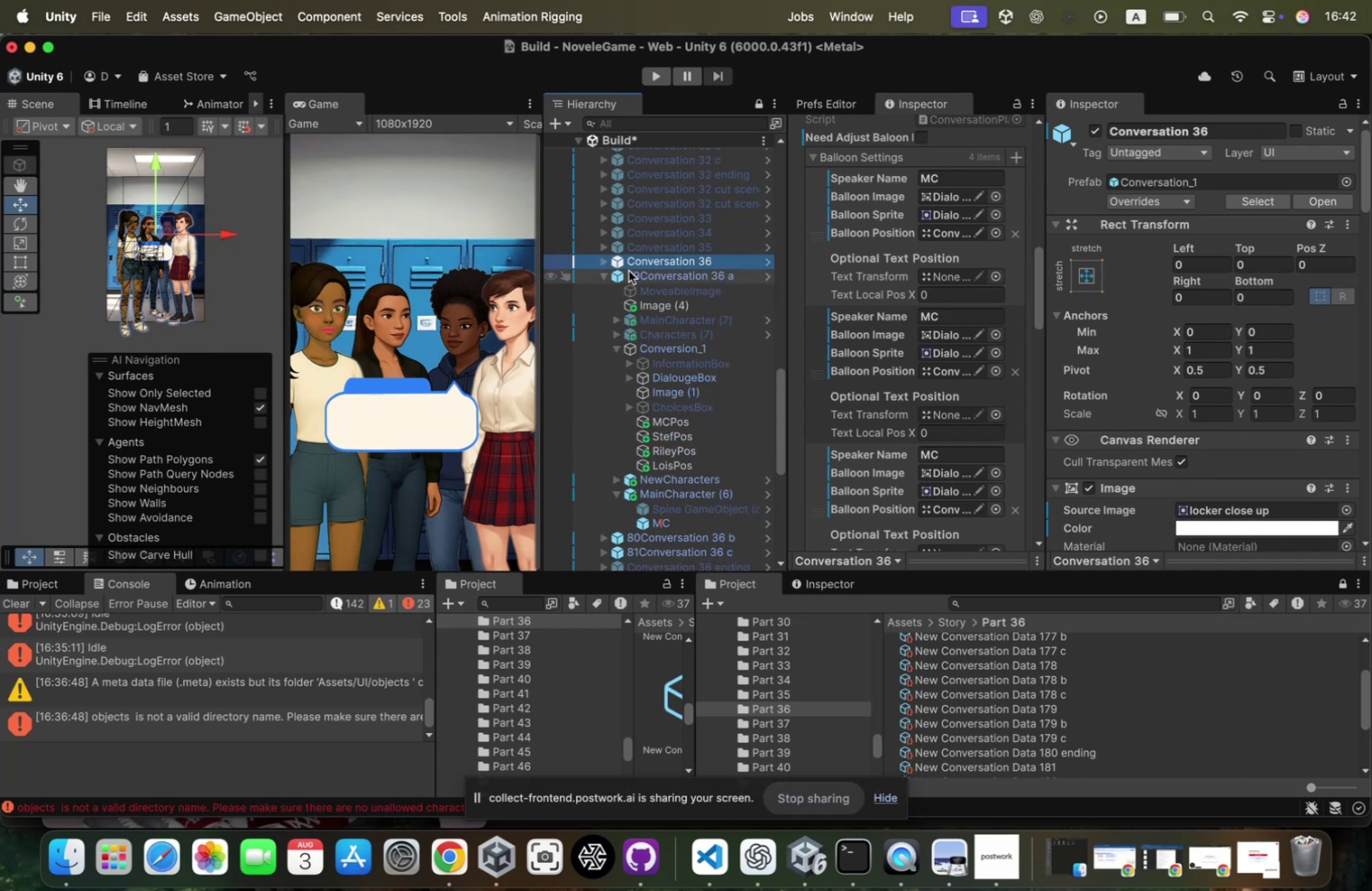 
left_click([629, 270])
 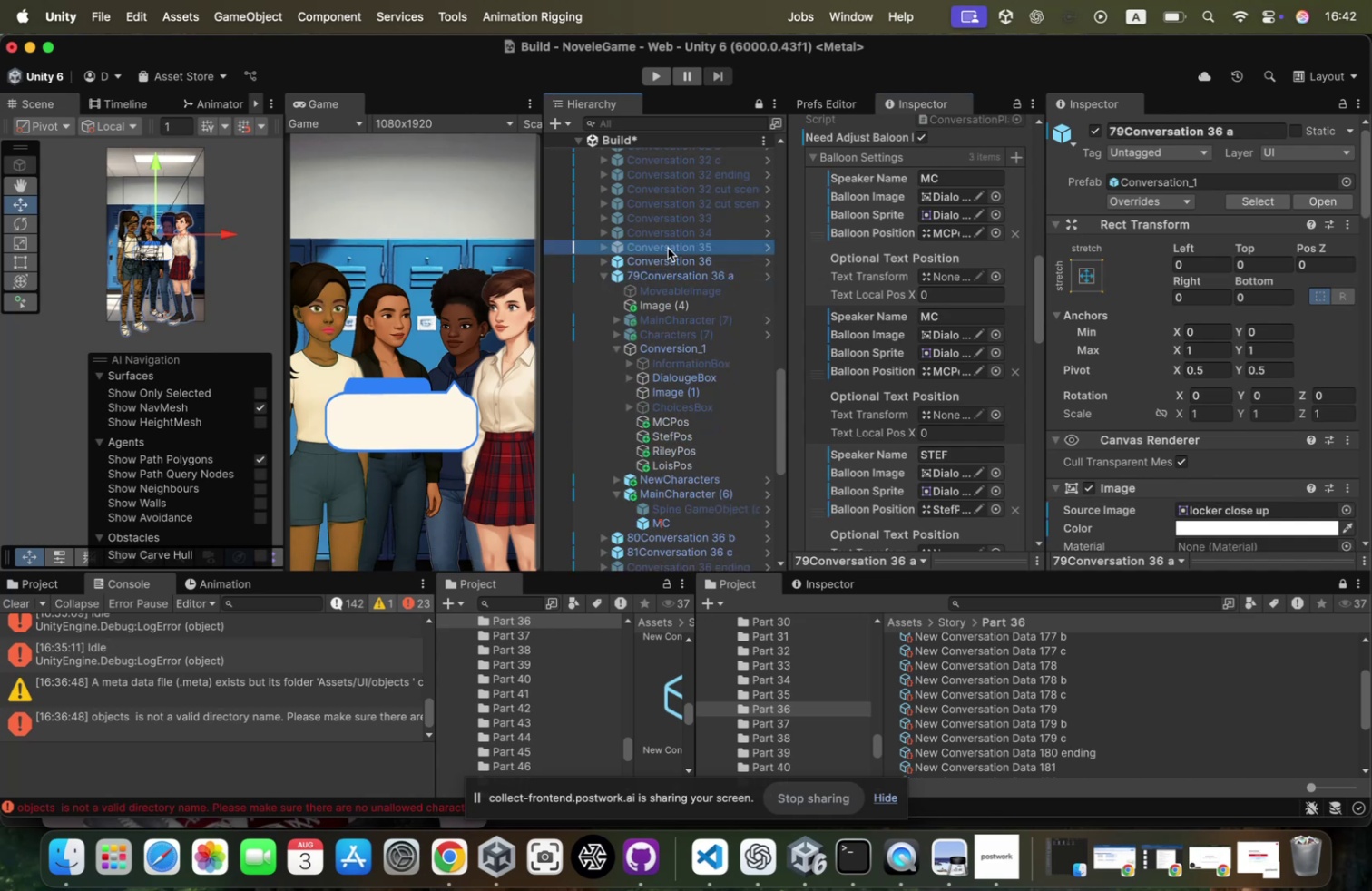 
left_click([668, 248])
 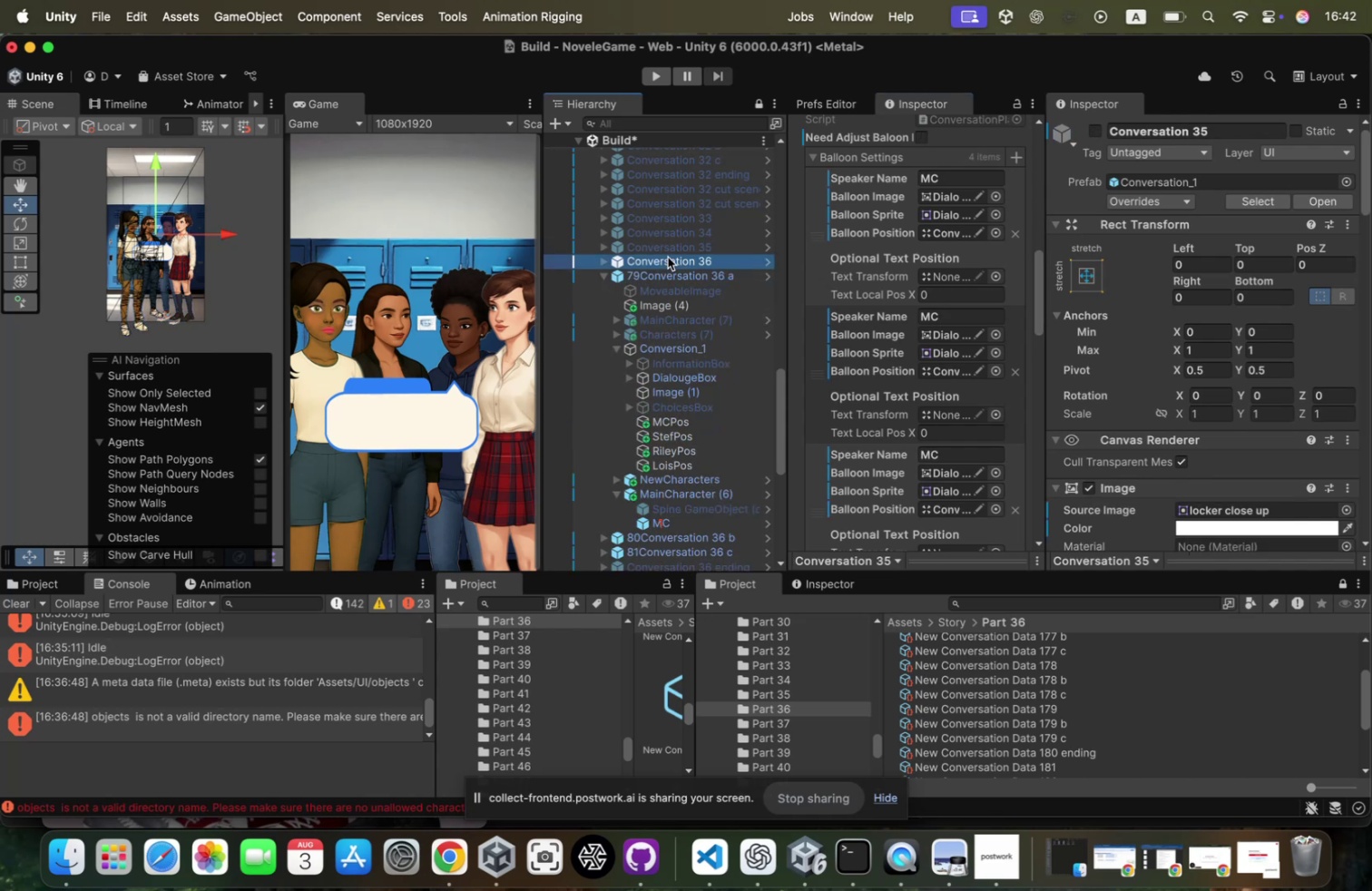 
left_click([668, 257])
 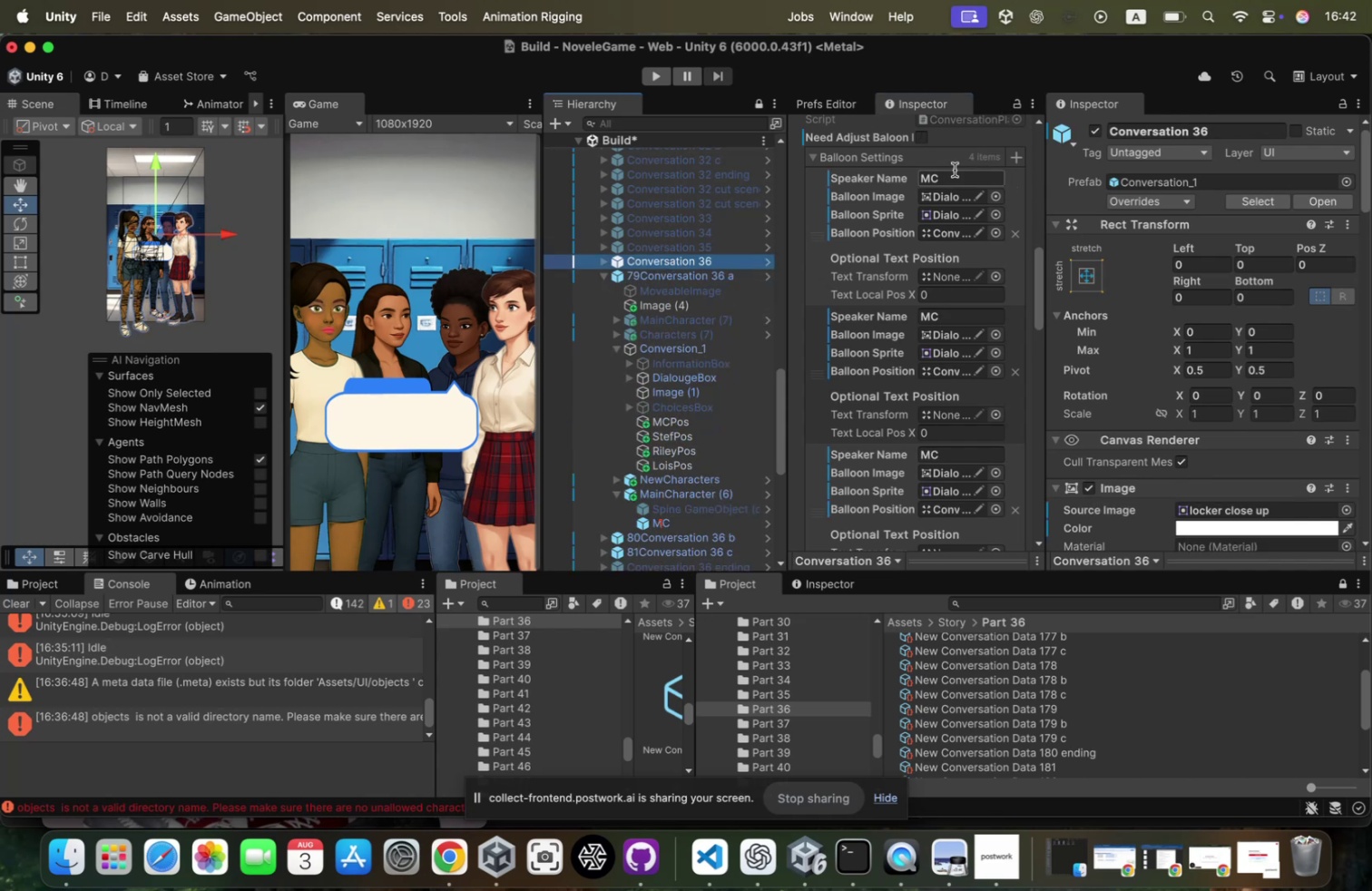 
scroll: coordinate [941, 179], scroll_direction: up, amount: 83.0
 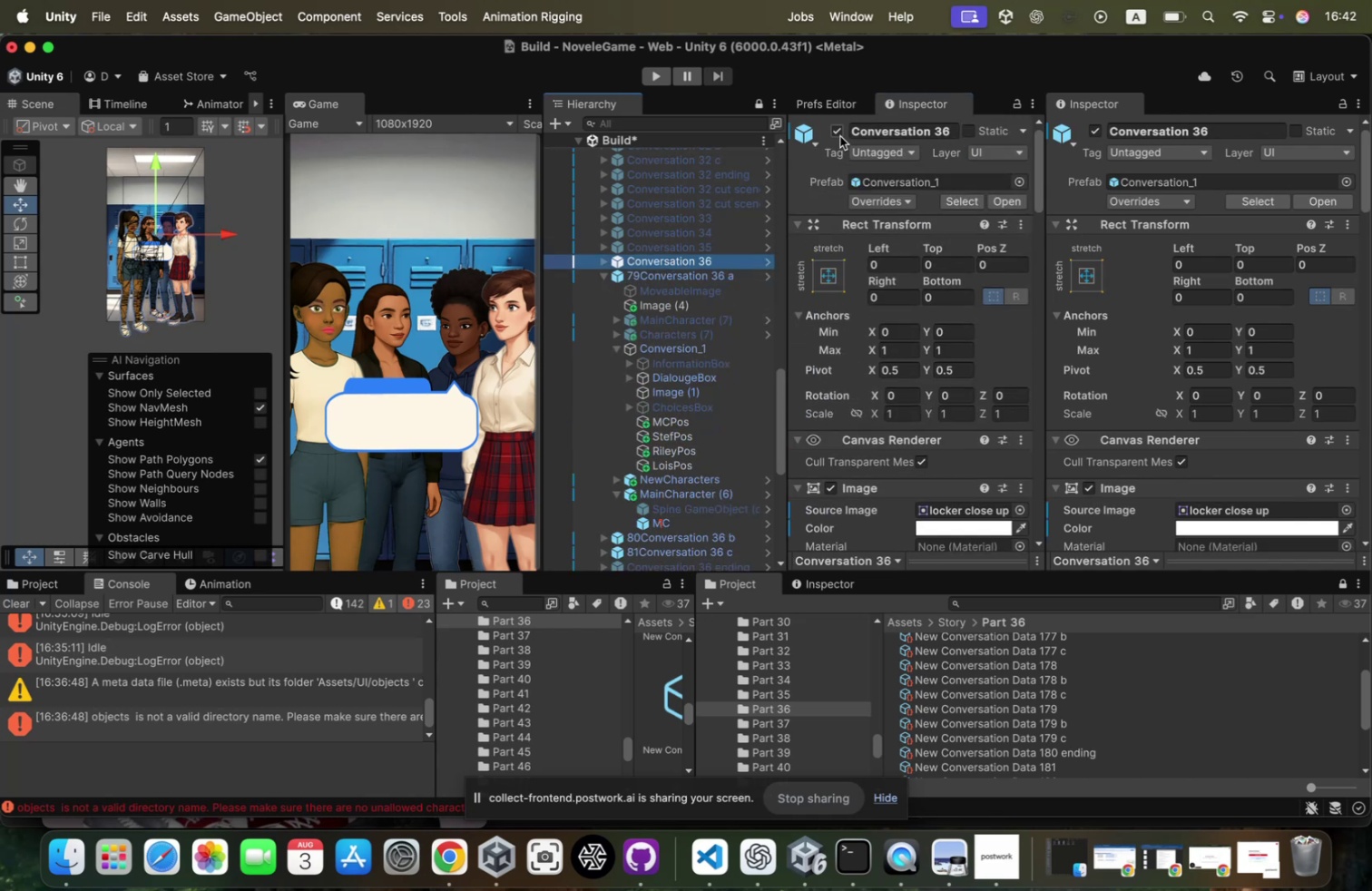 
left_click([840, 134])
 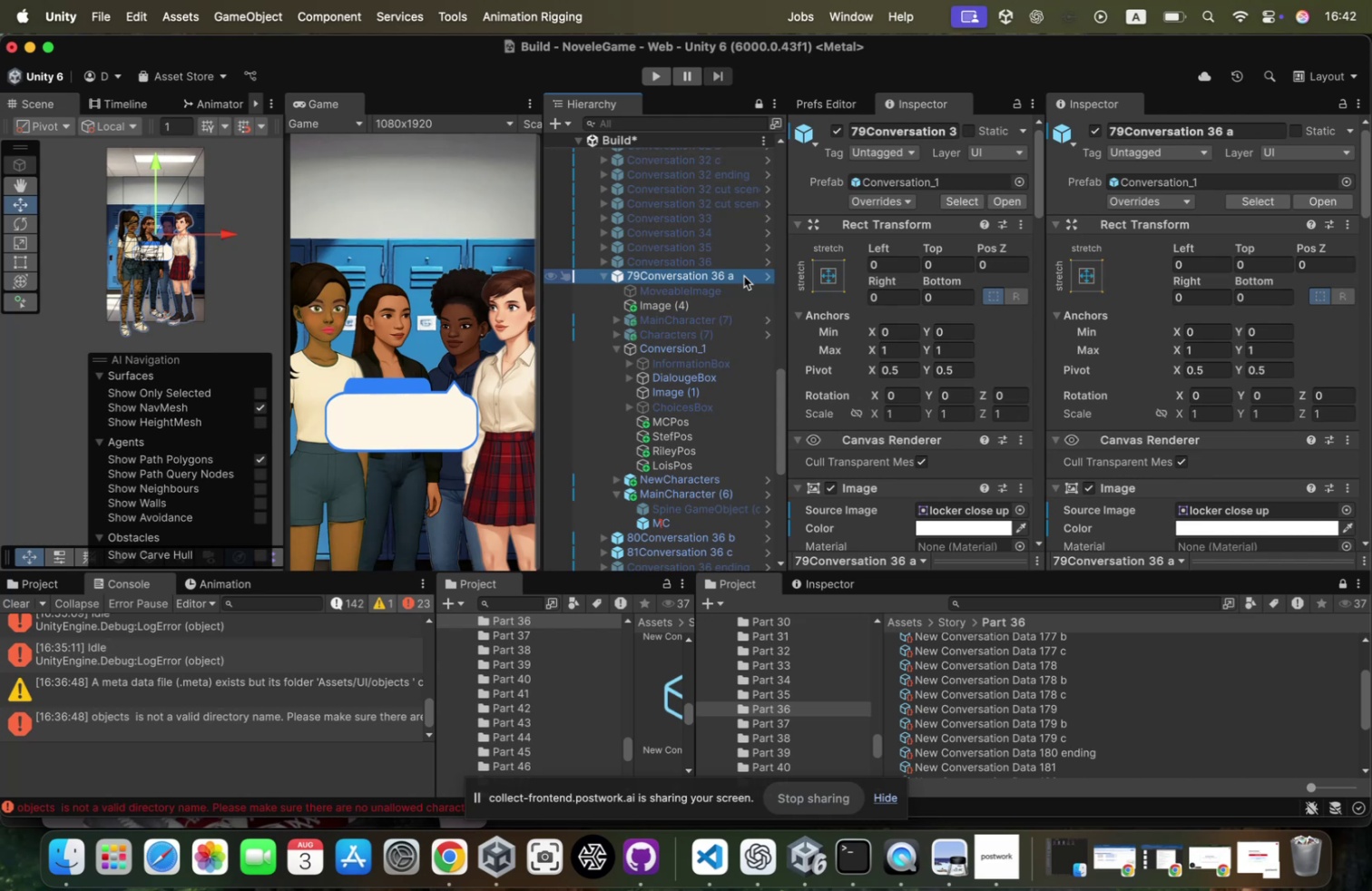 
wait(37.94)
 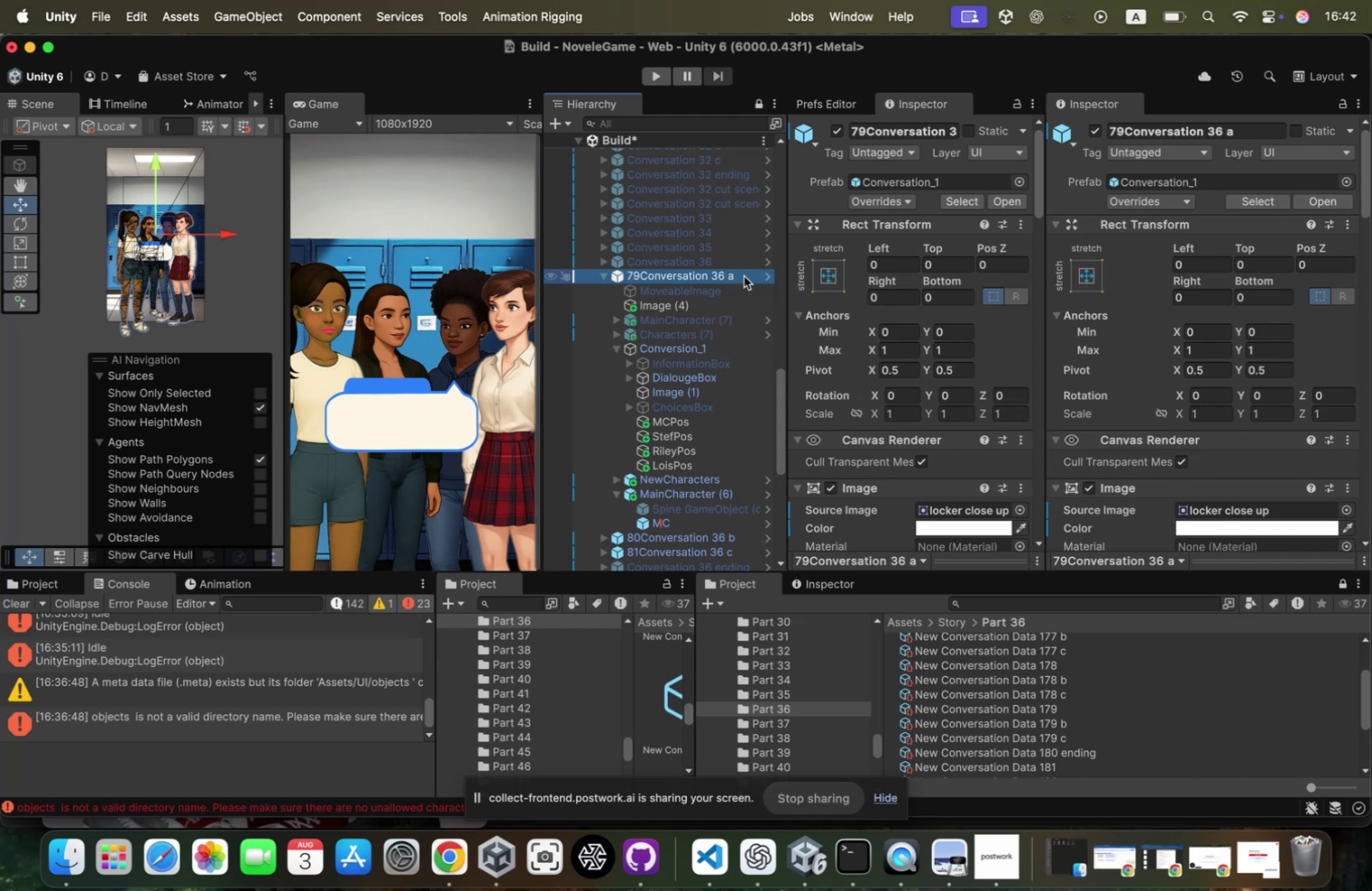 
scroll: coordinate [922, 422], scroll_direction: down, amount: 46.0
 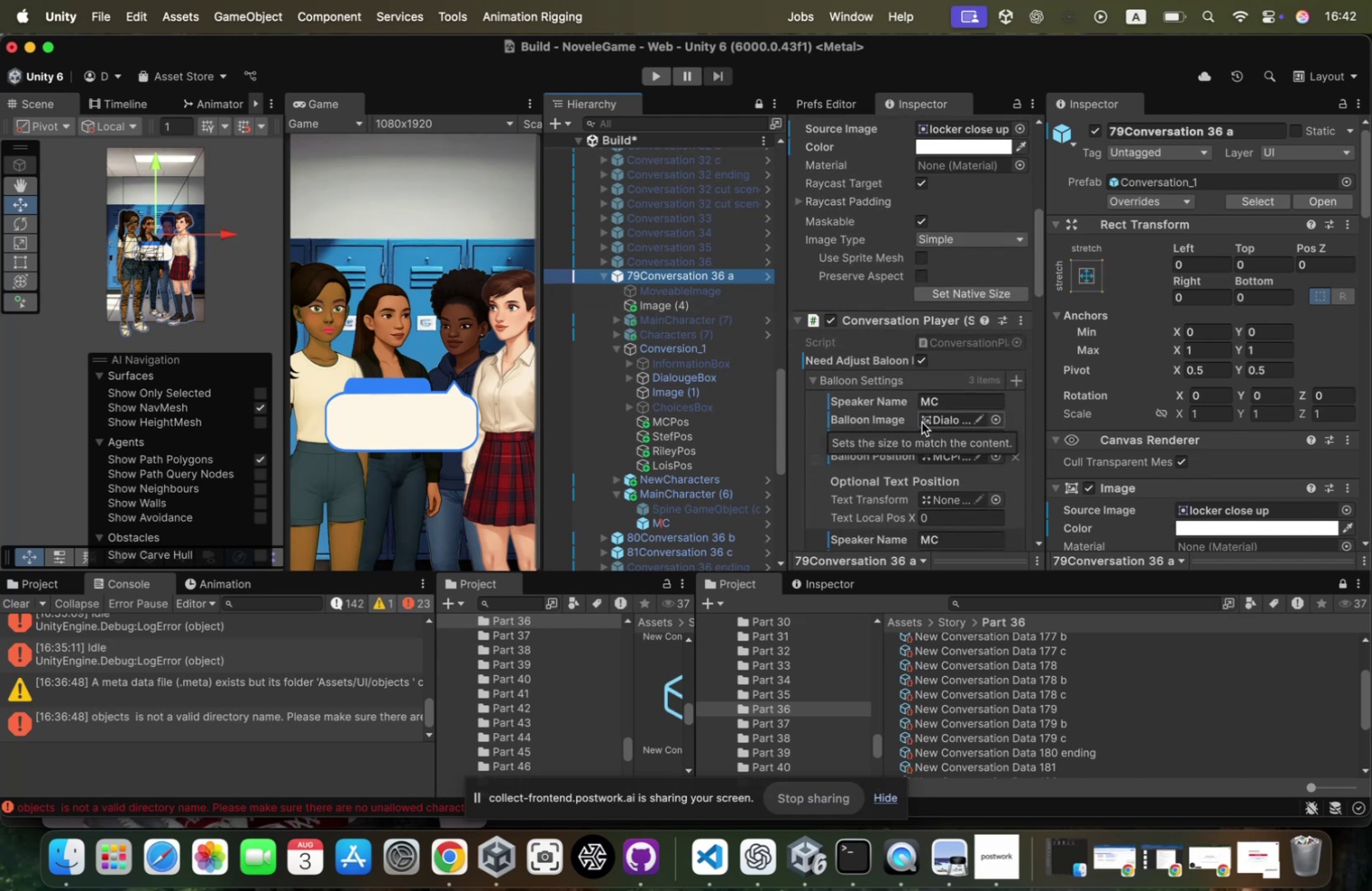 
wait(7.59)
 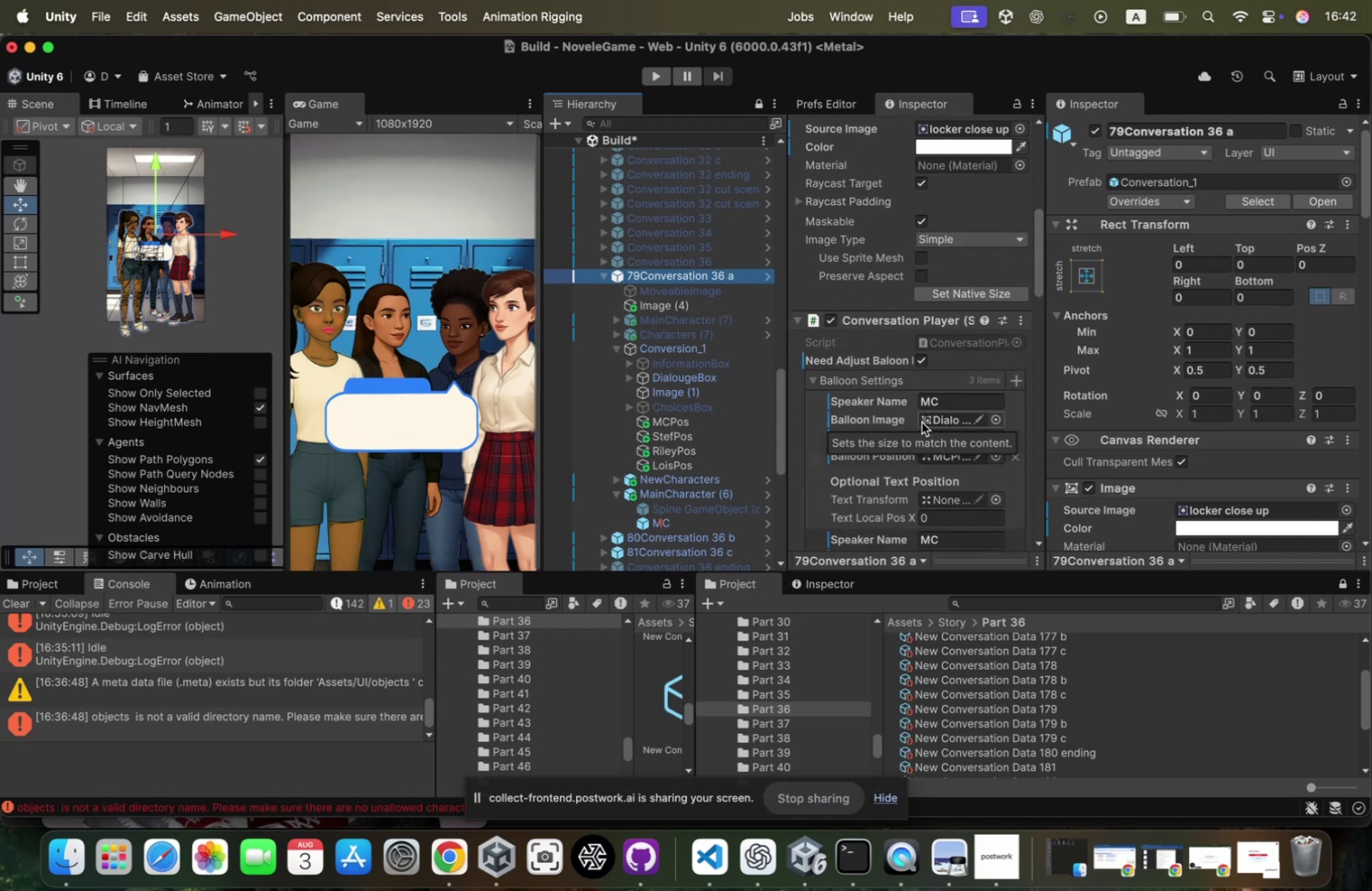 
scroll: coordinate [963, 338], scroll_direction: down, amount: 56.0
 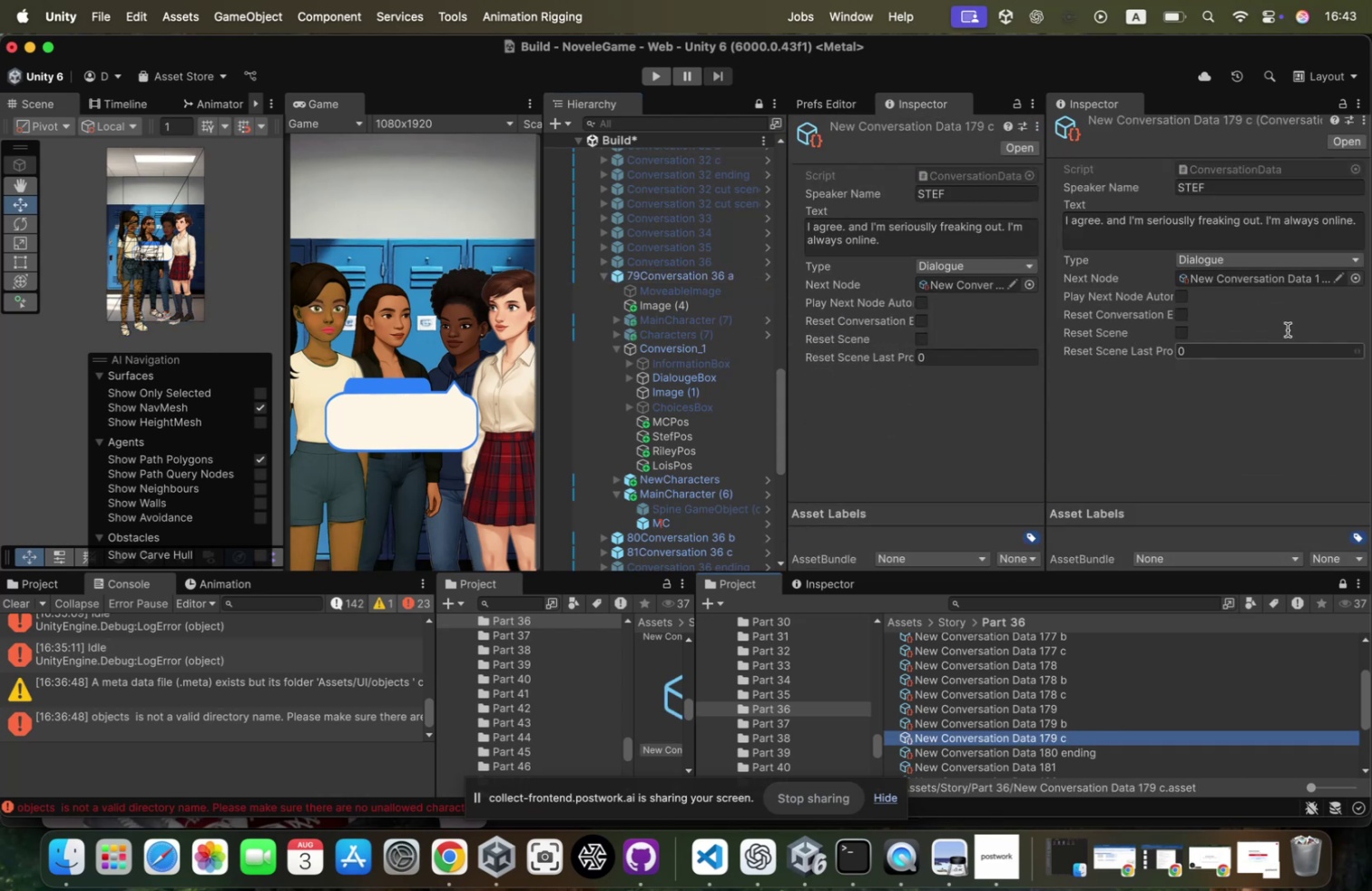 
wait(5.82)
 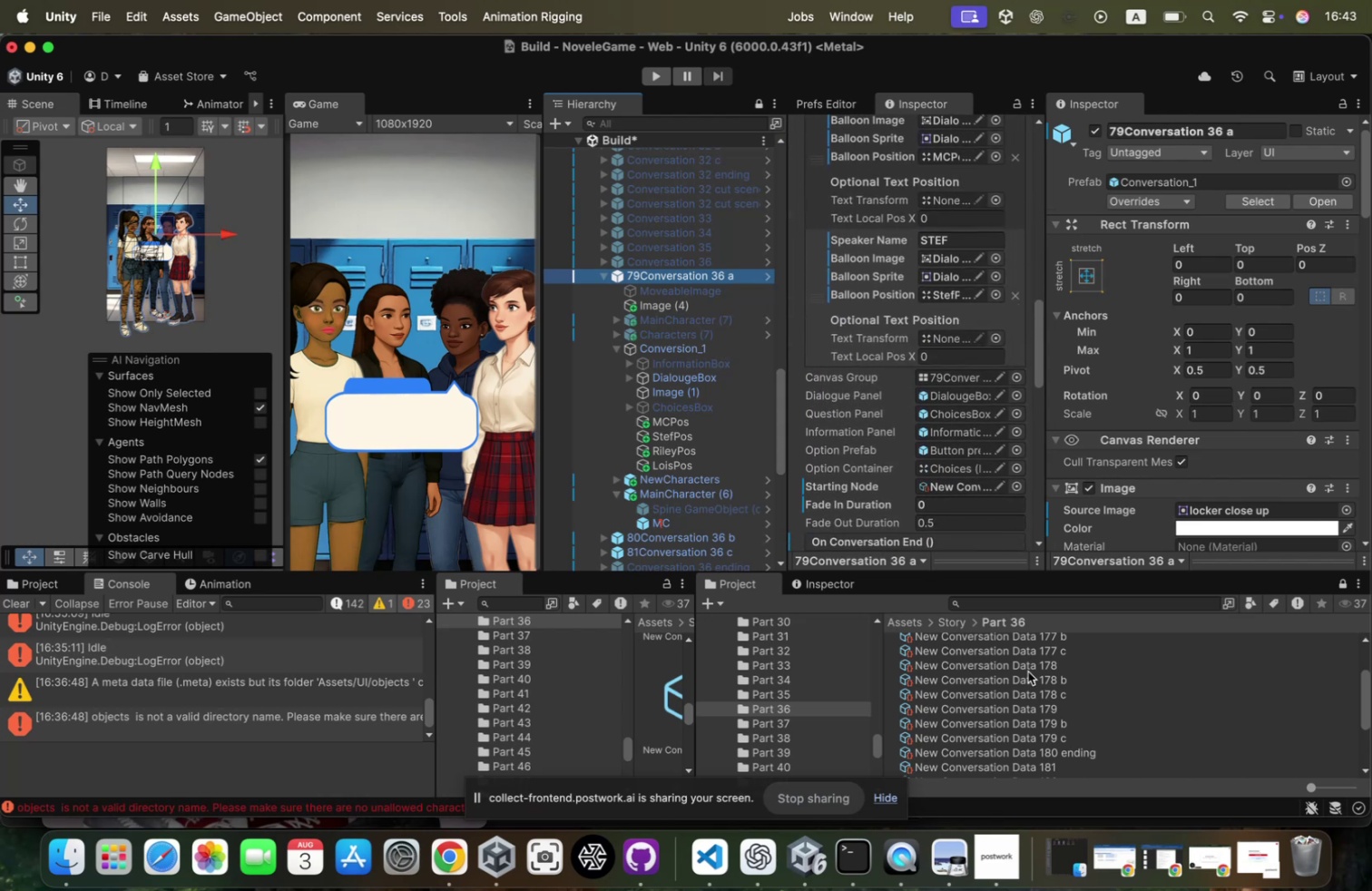 
type(none)
 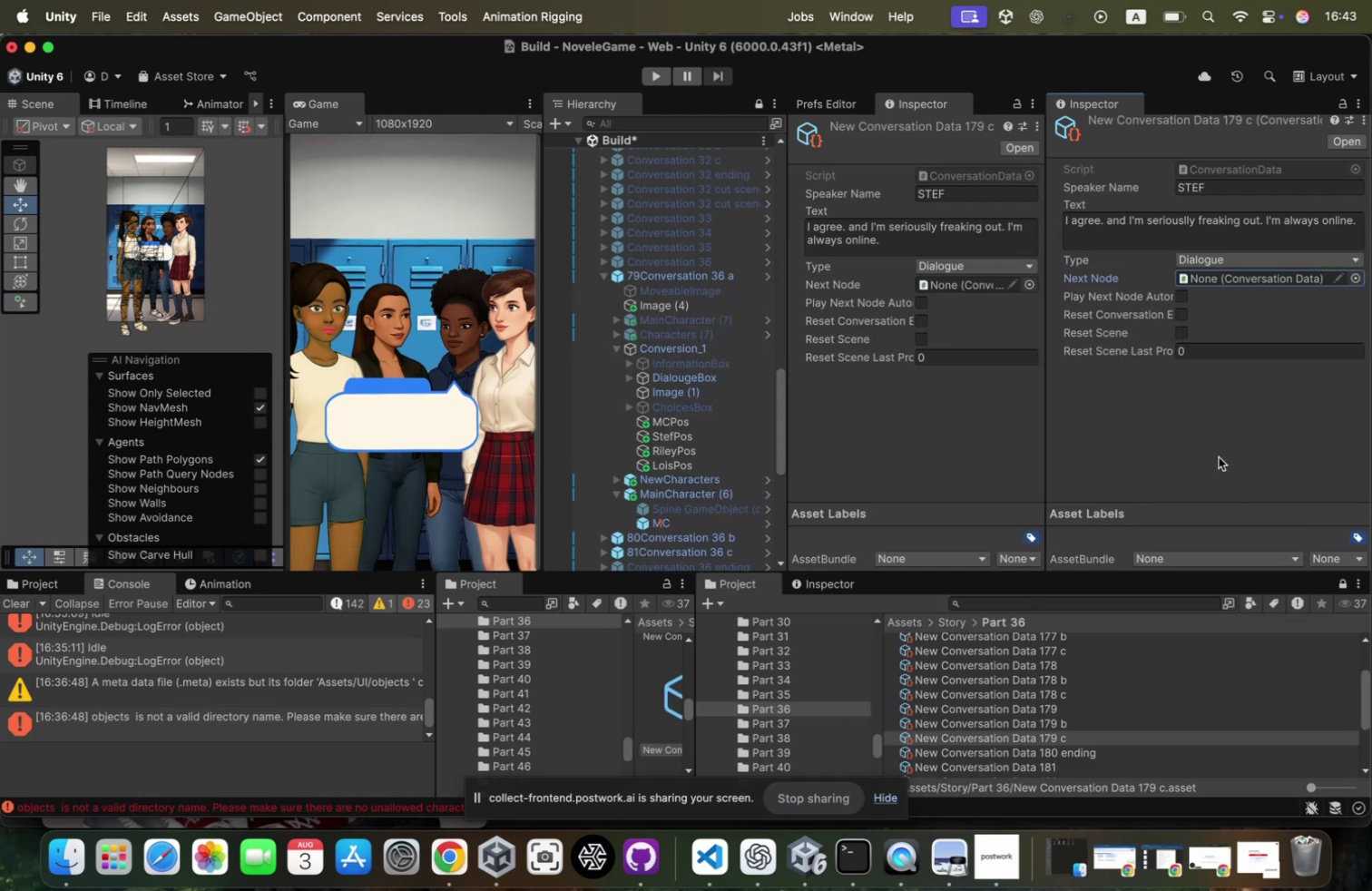 
wait(9.07)
 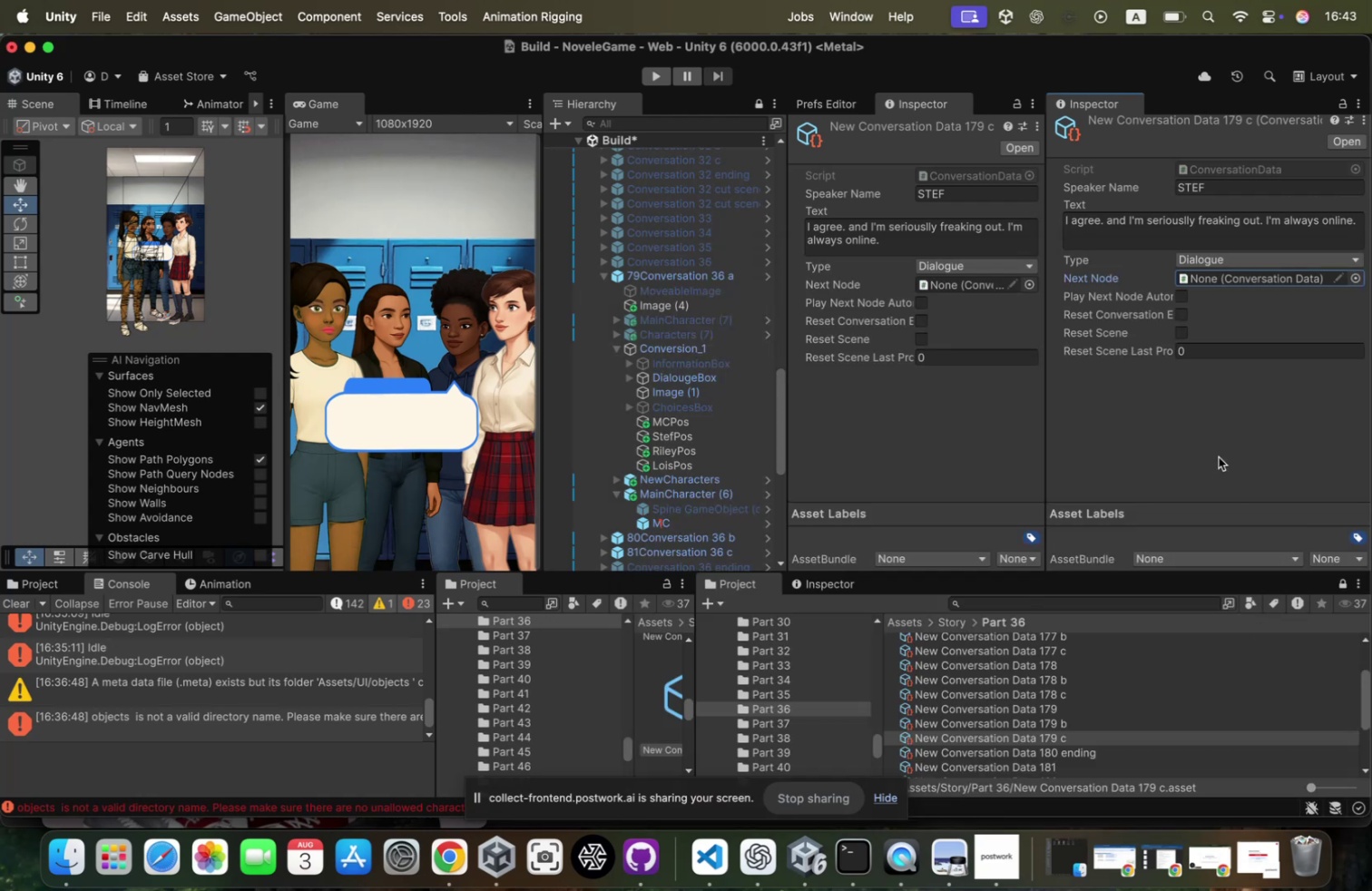 
left_click([1357, 285])
 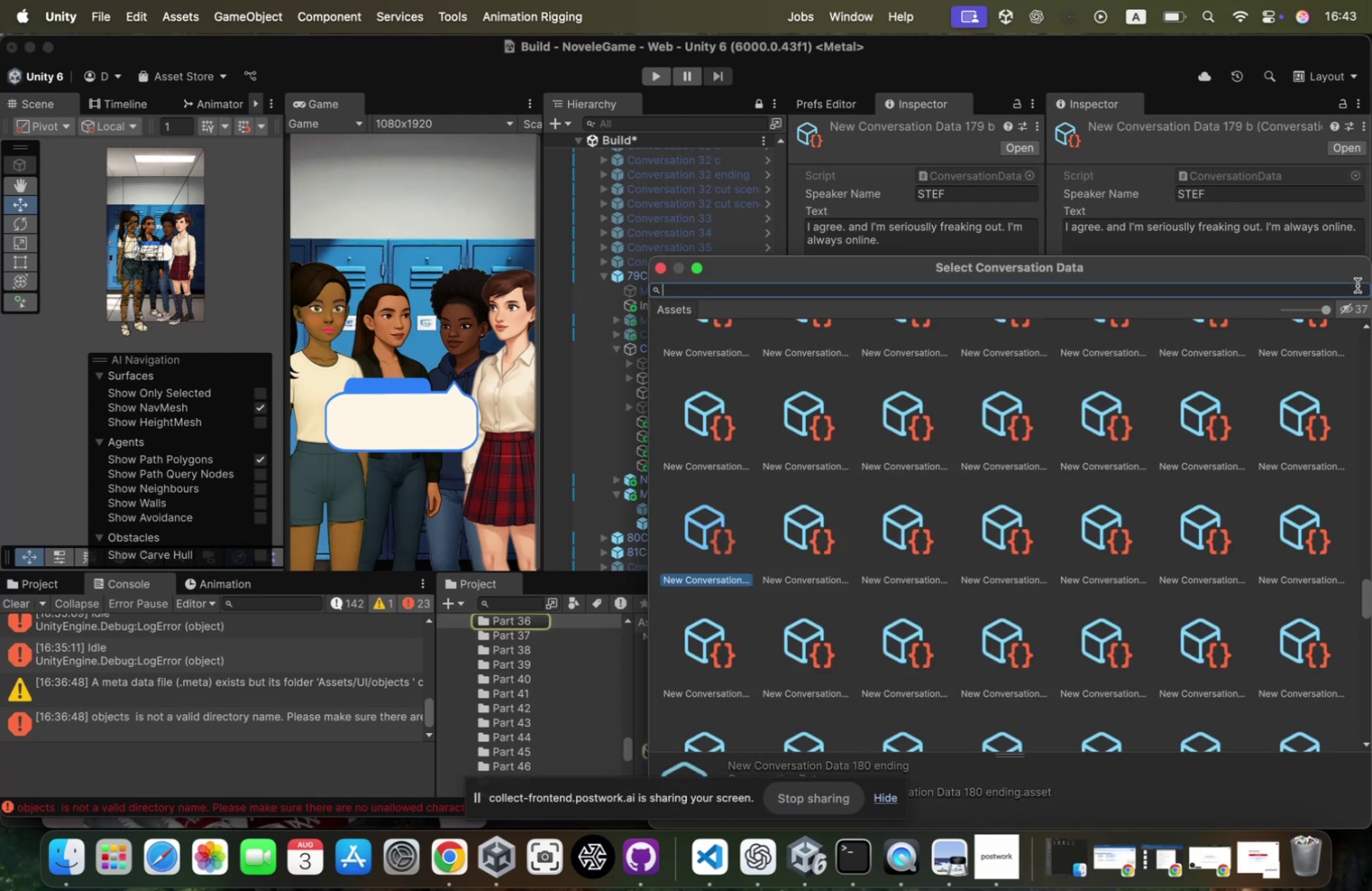 
type(none)
 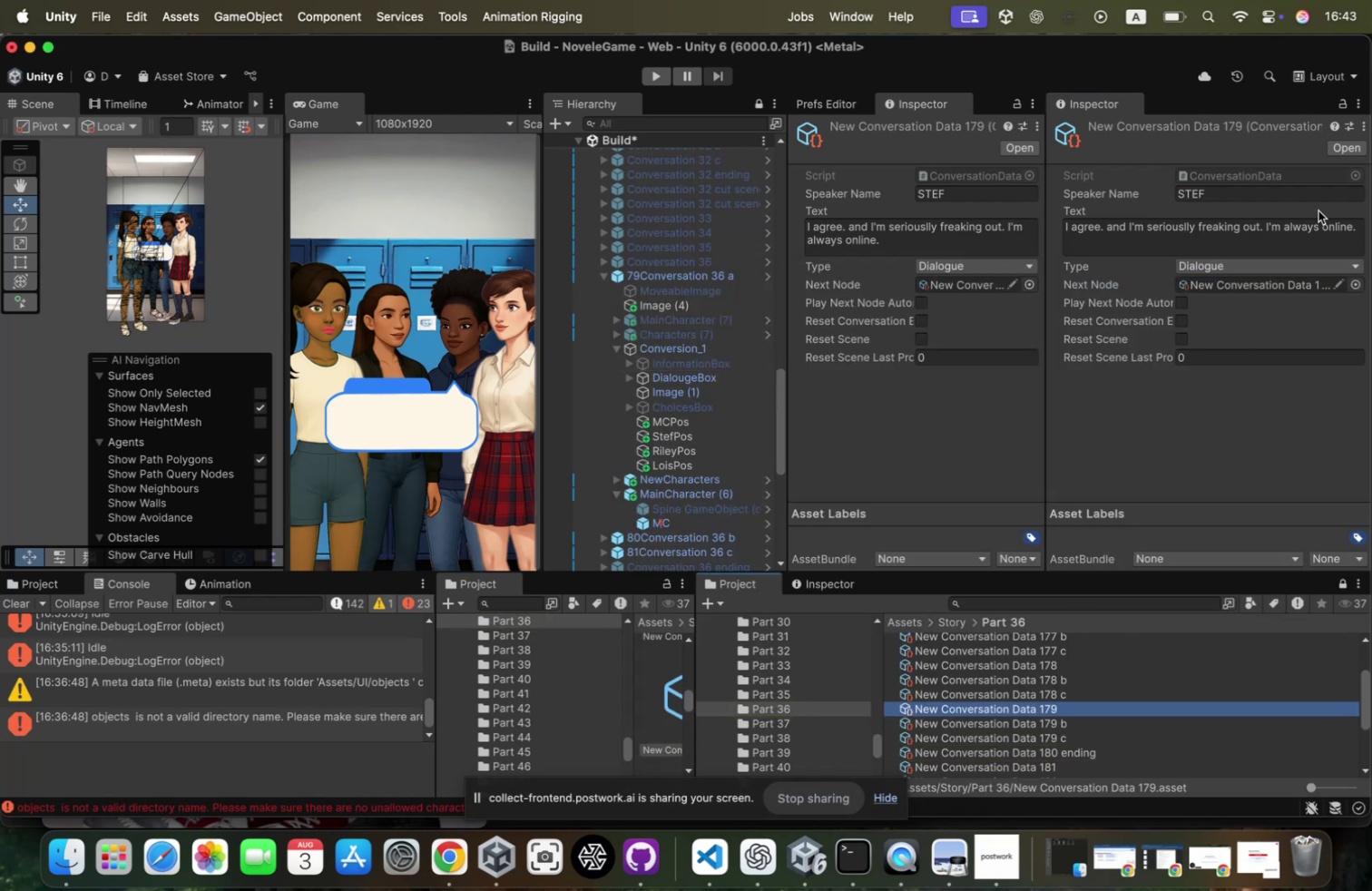 
wait(5.17)
 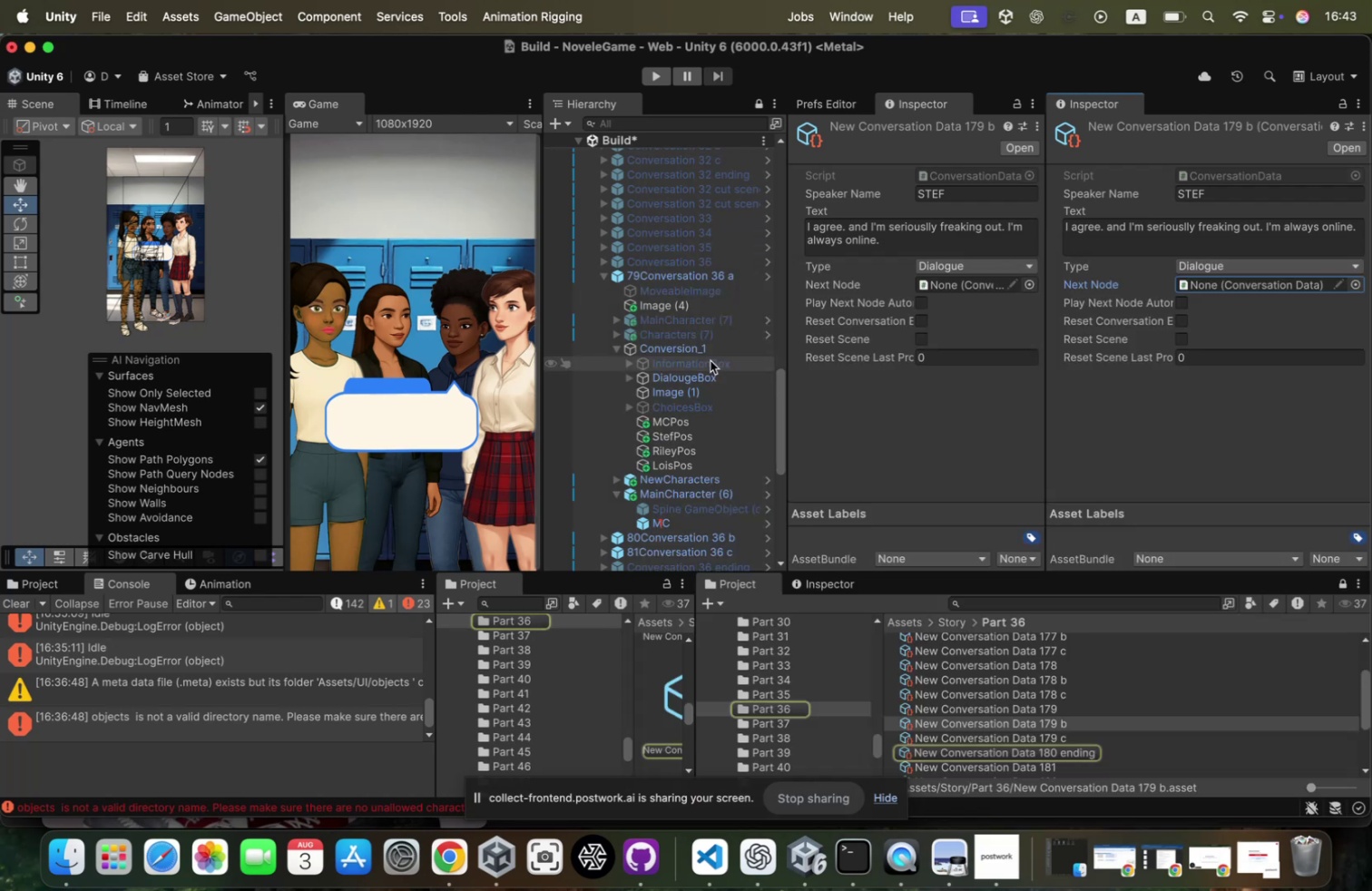 
left_click([1352, 286])
 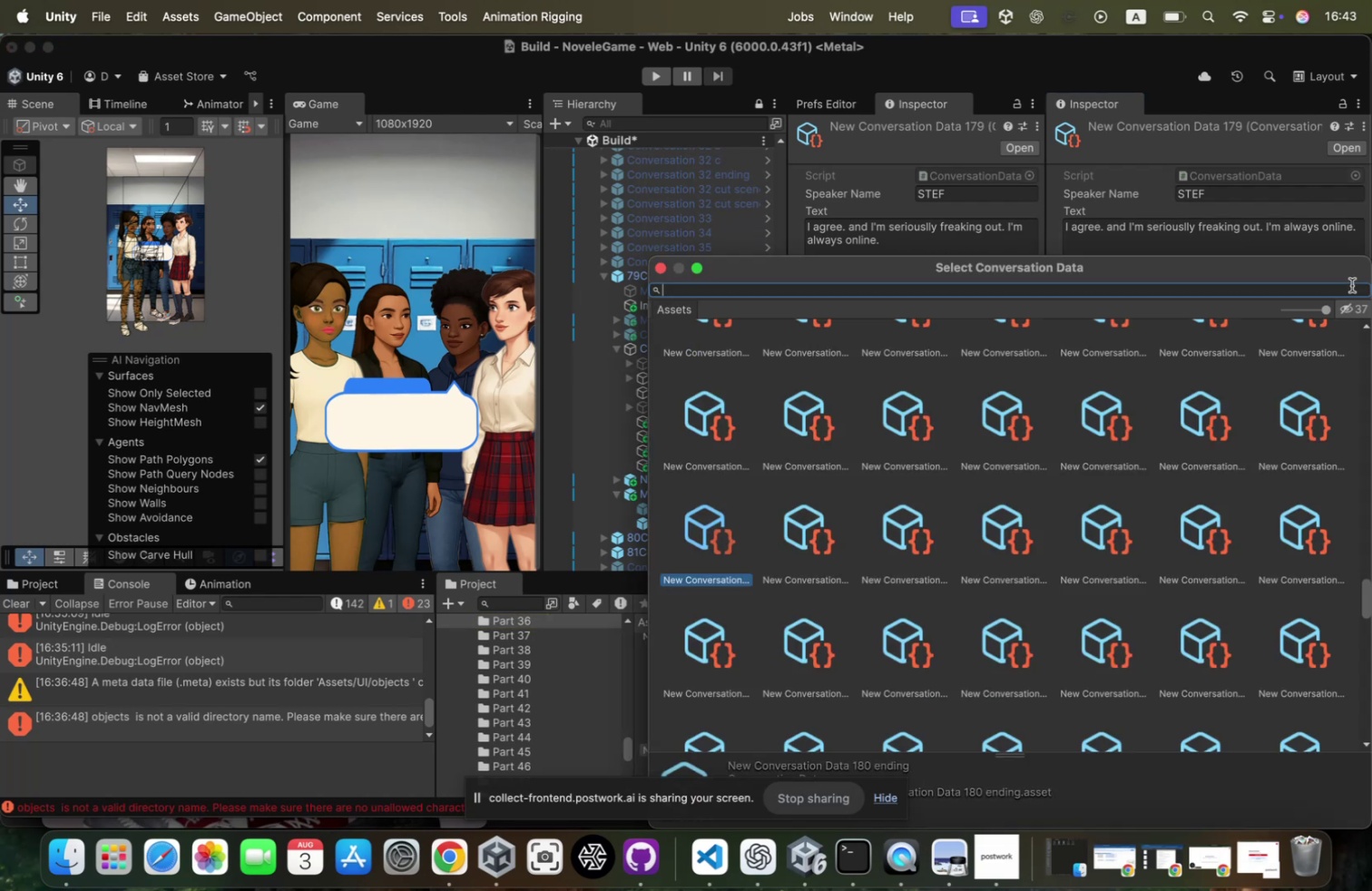 
type(none)
 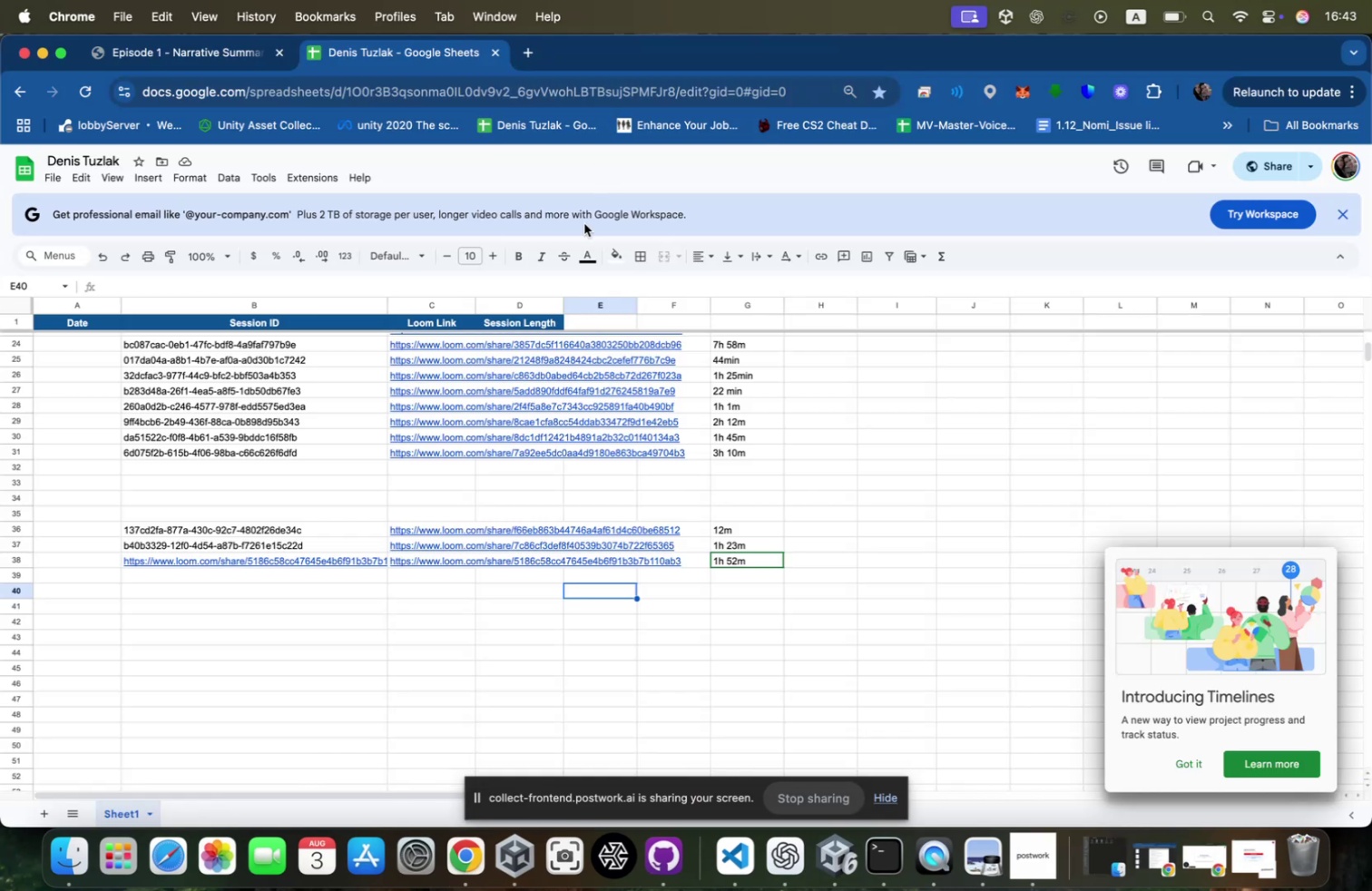 
wait(6.13)
 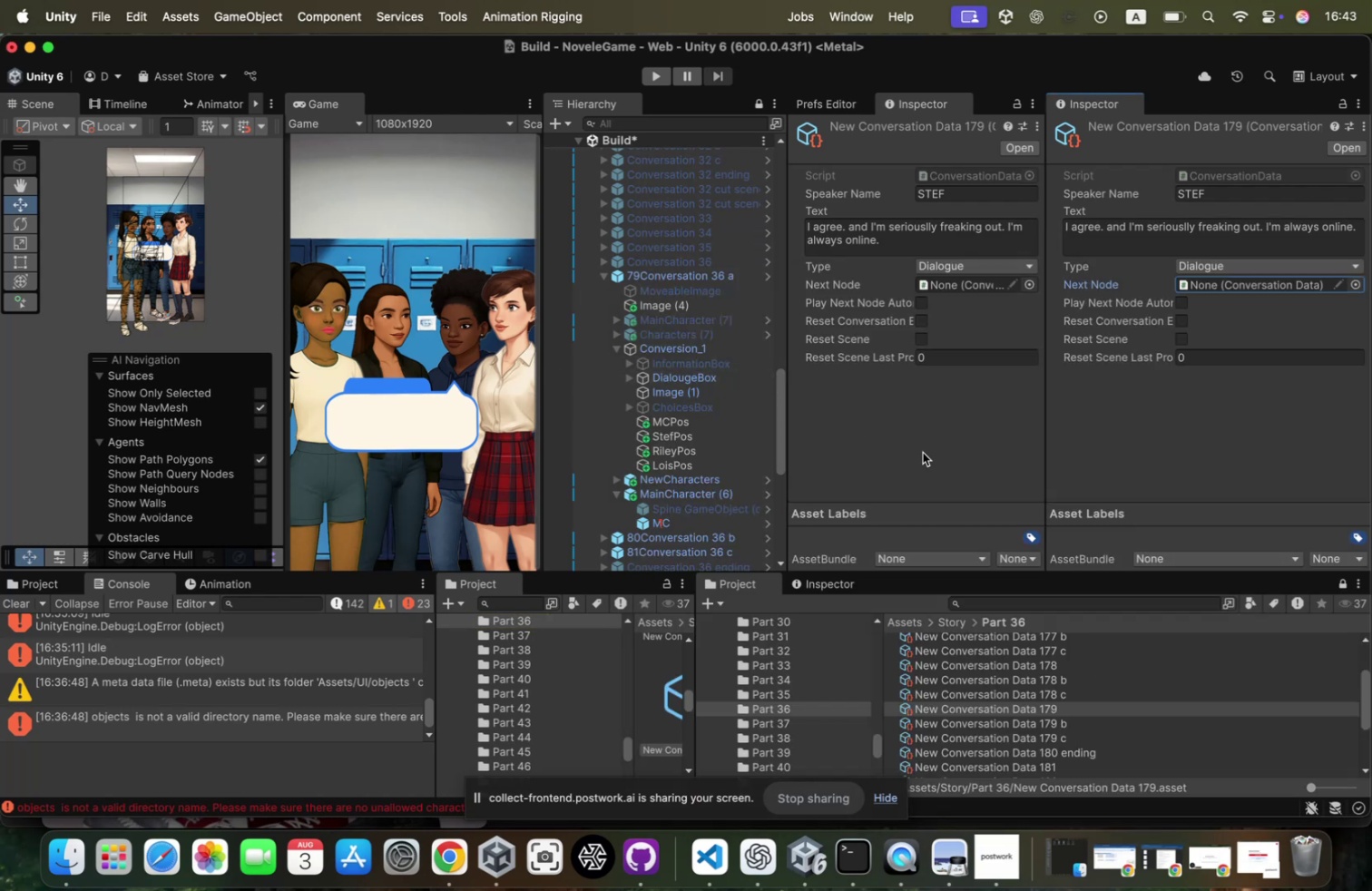 
right_click([481, 850])
 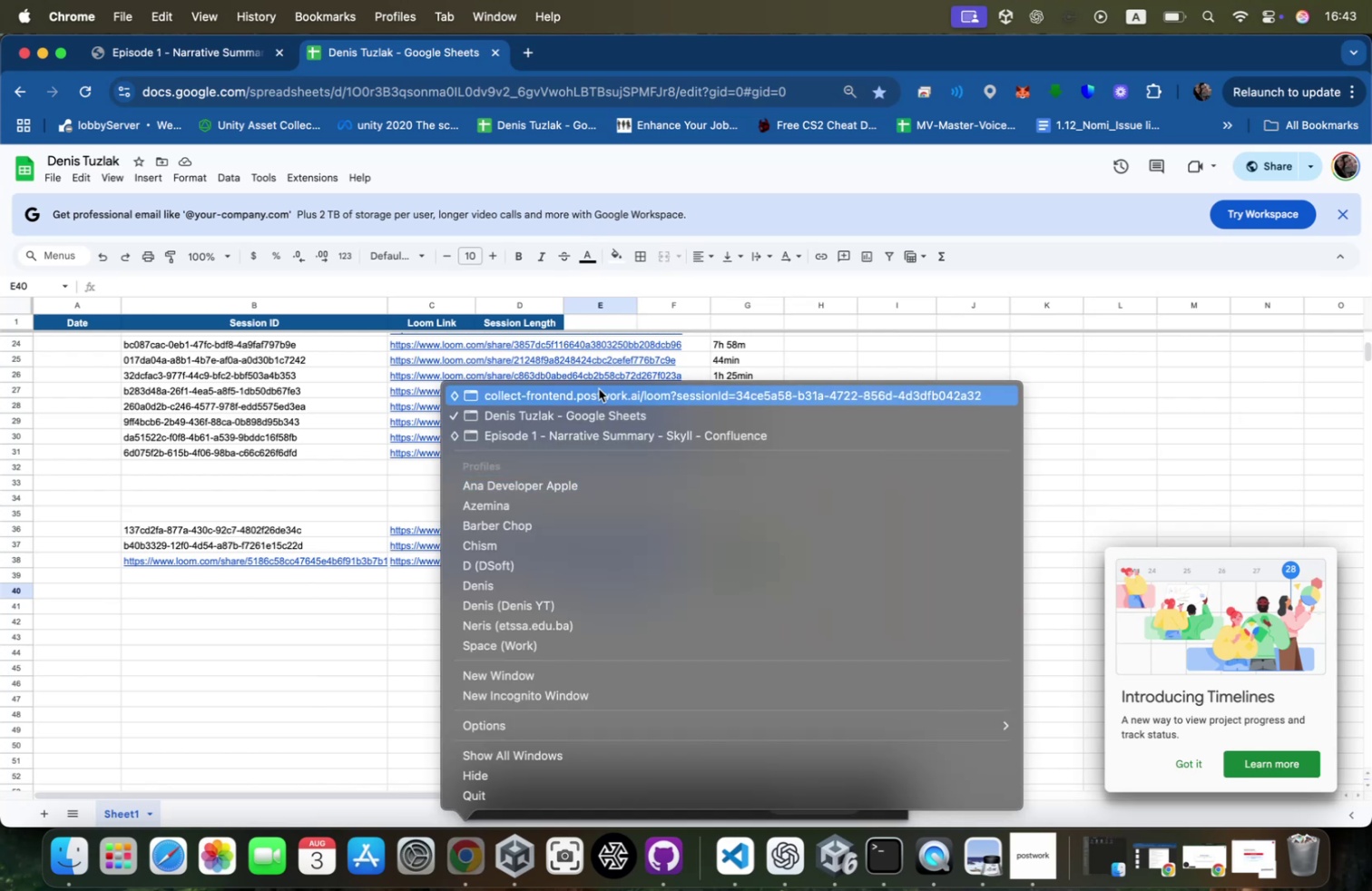 
mouse_move([603, 395])
 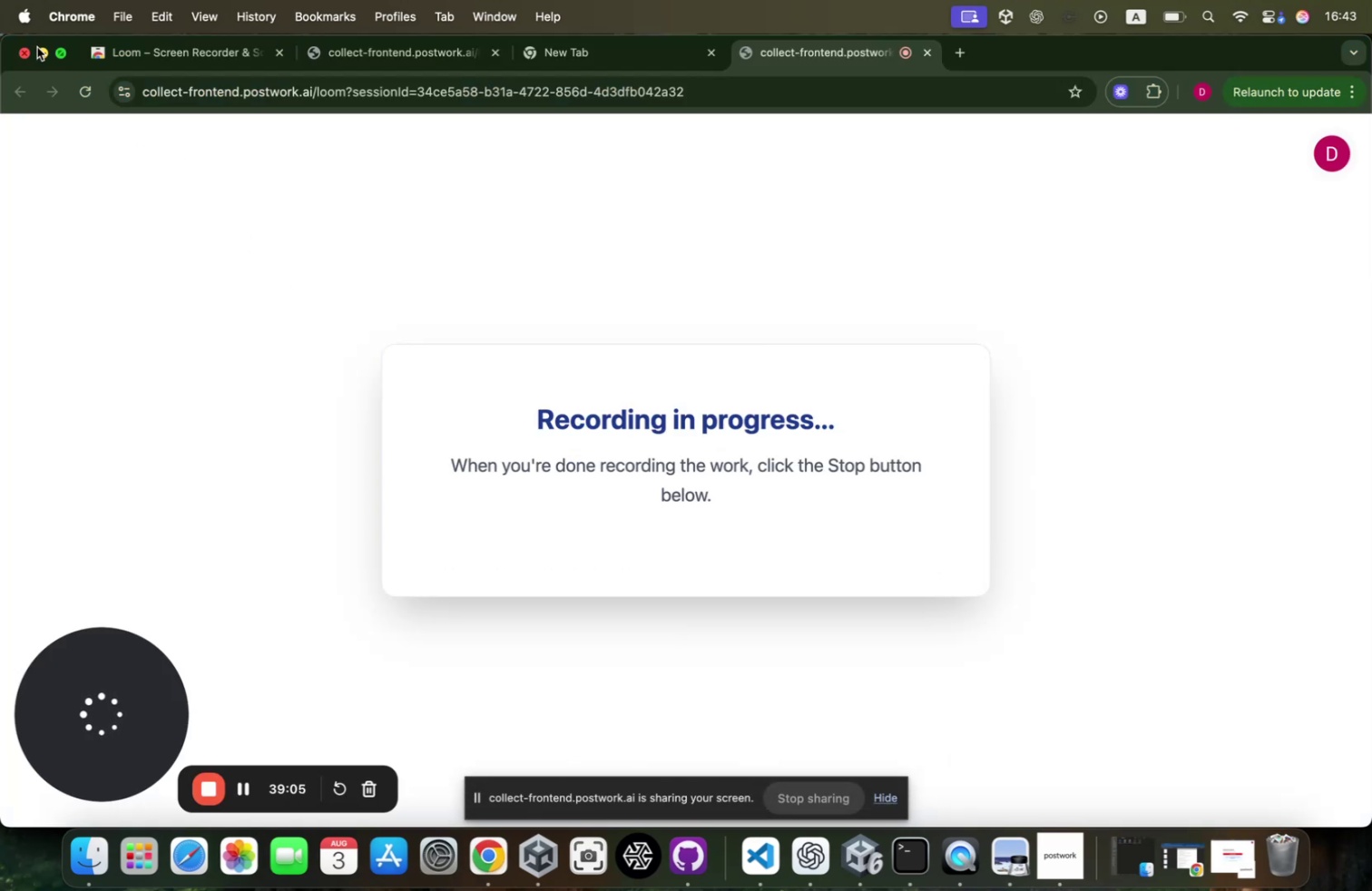 
left_click([51, 55])
 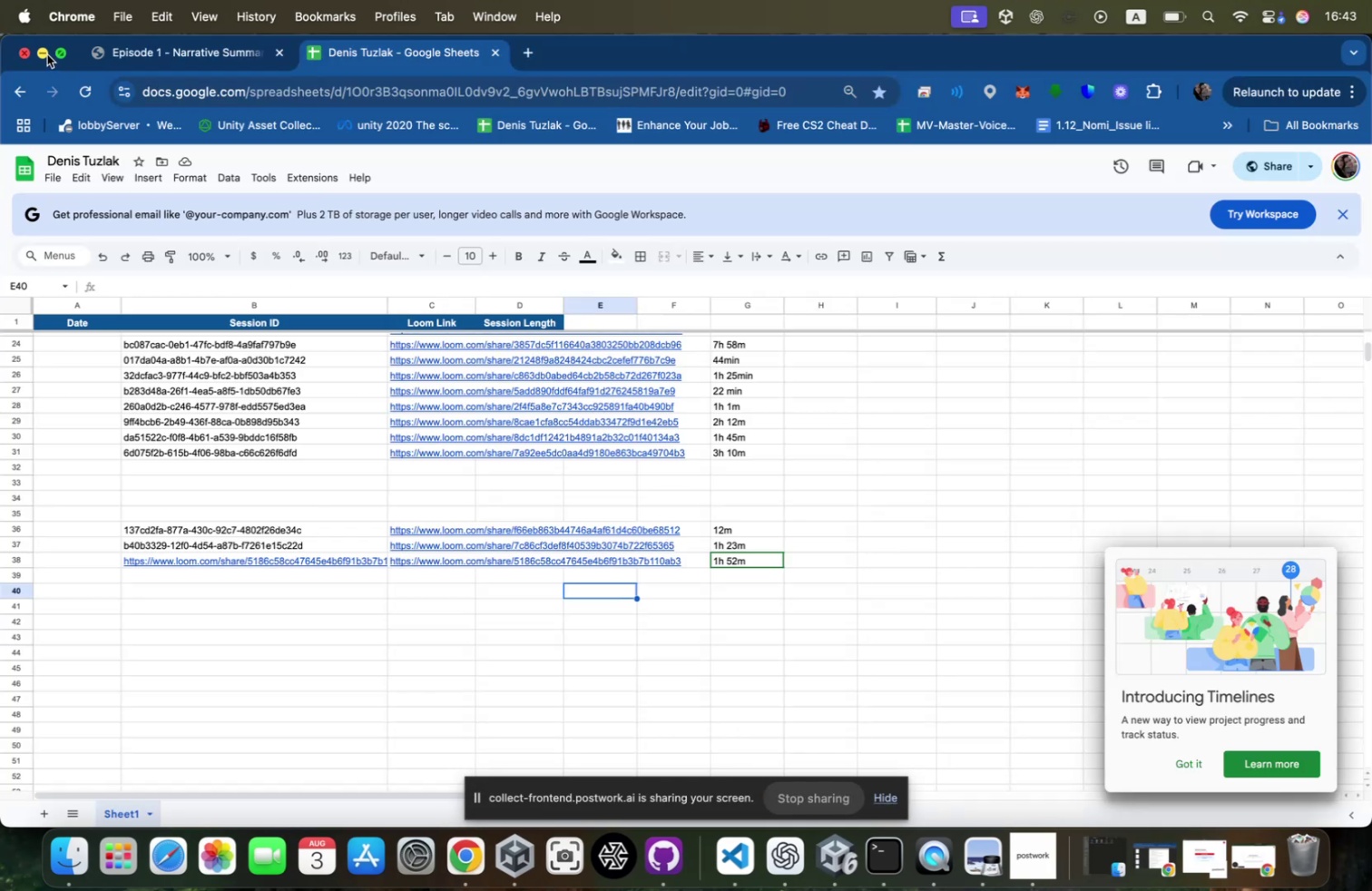 
left_click([47, 54])
 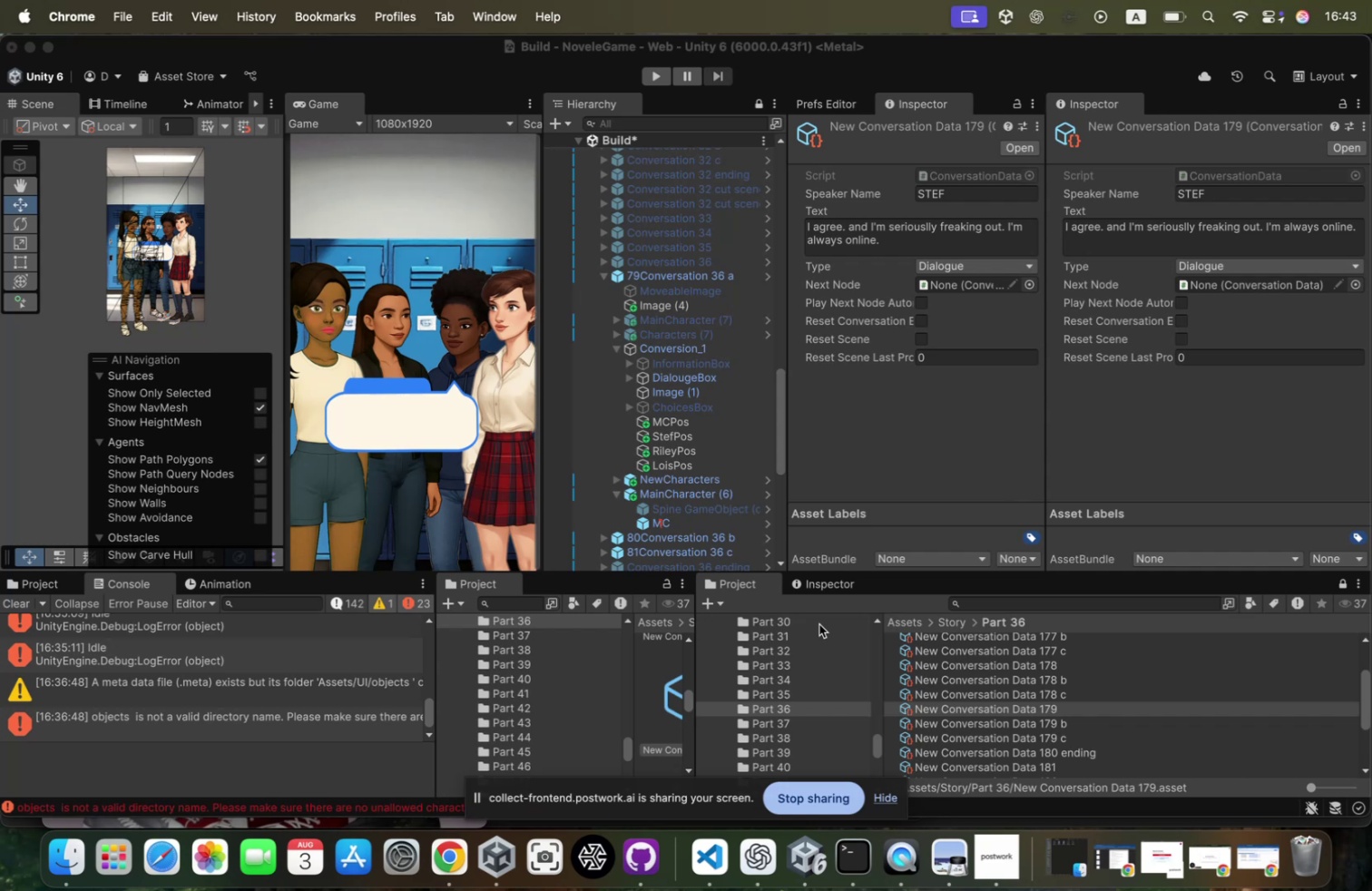 
wait(10.79)
 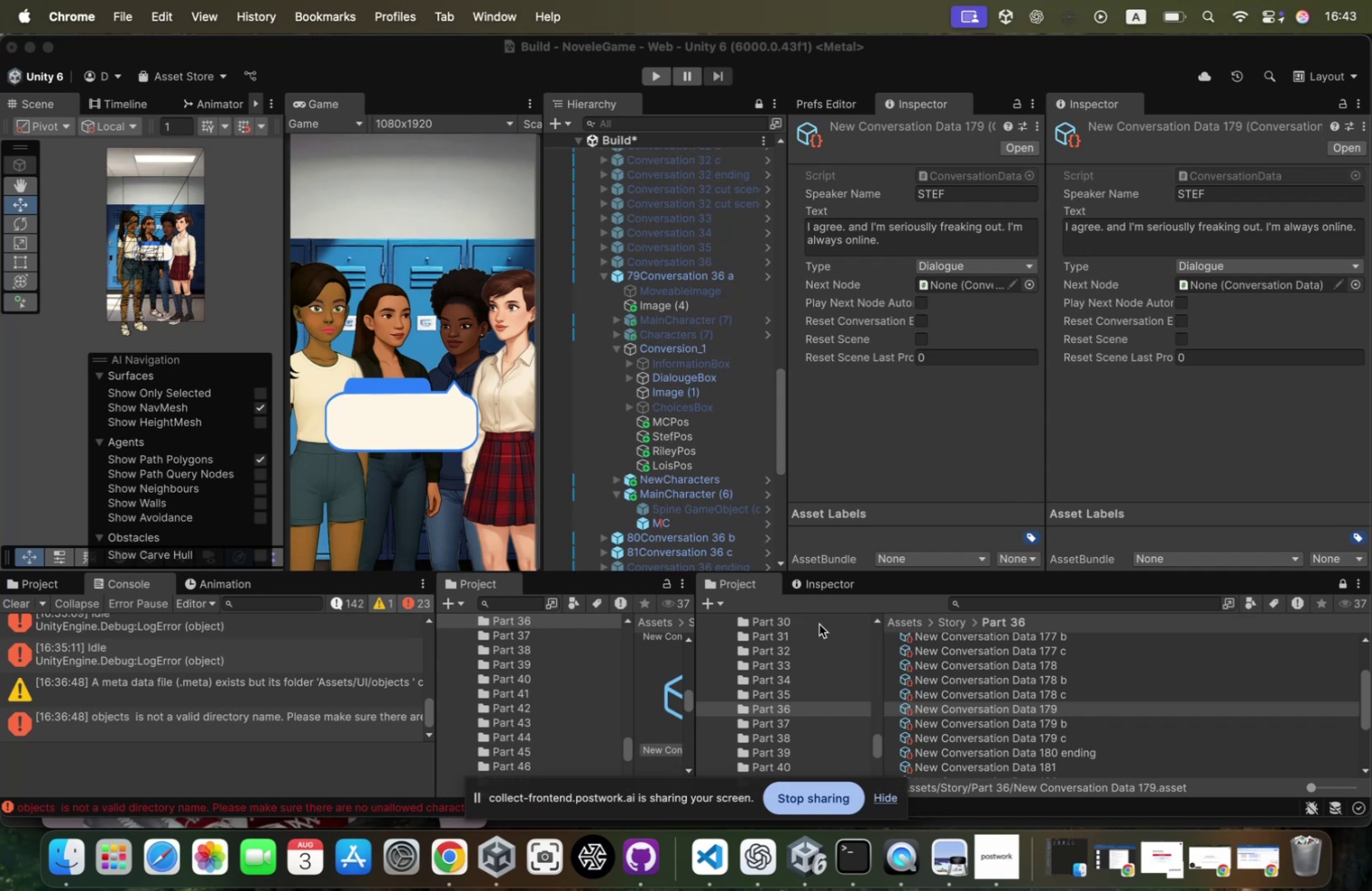 
left_click([1071, 717])
 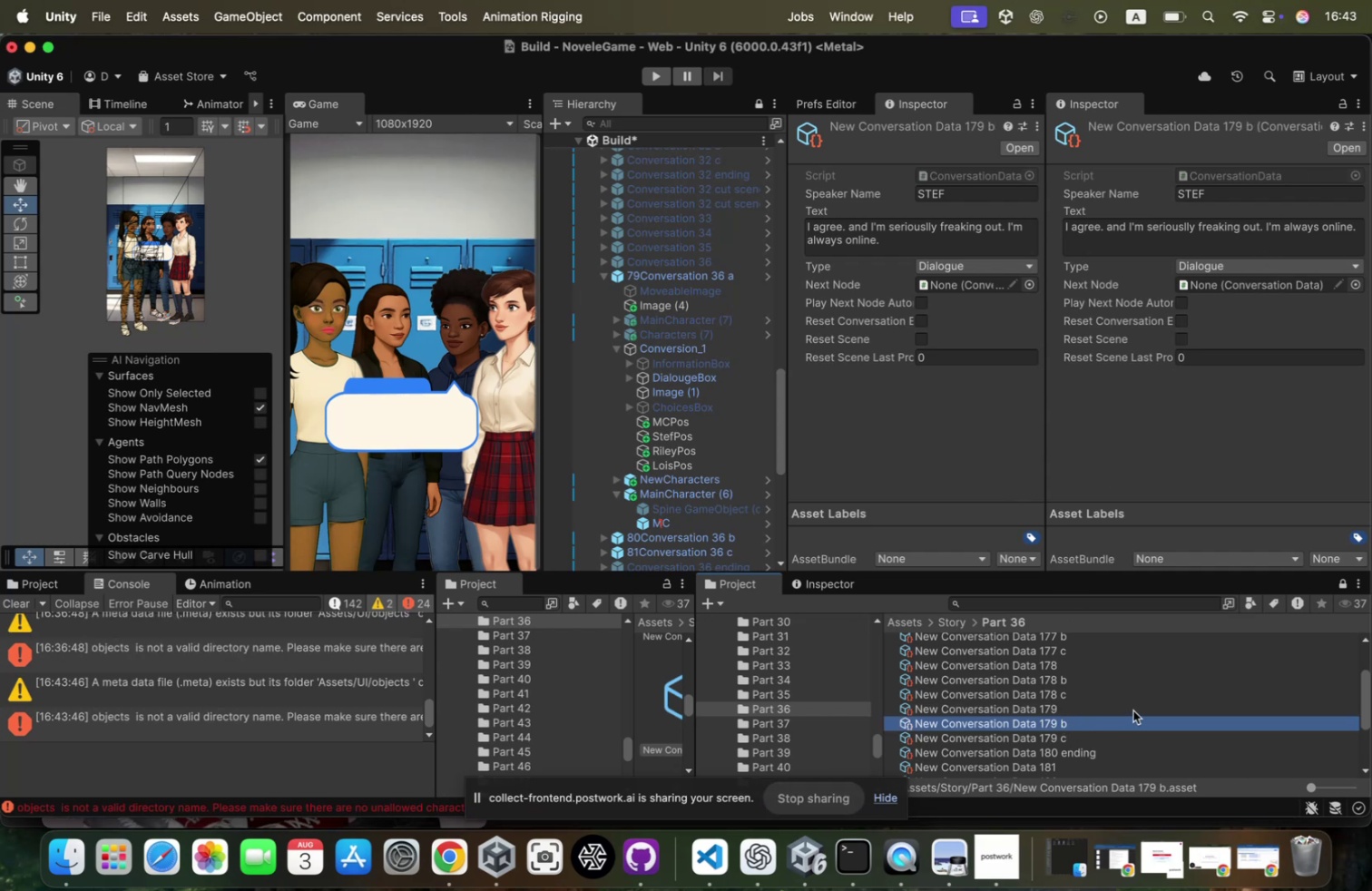 
key(ArrowDown)
 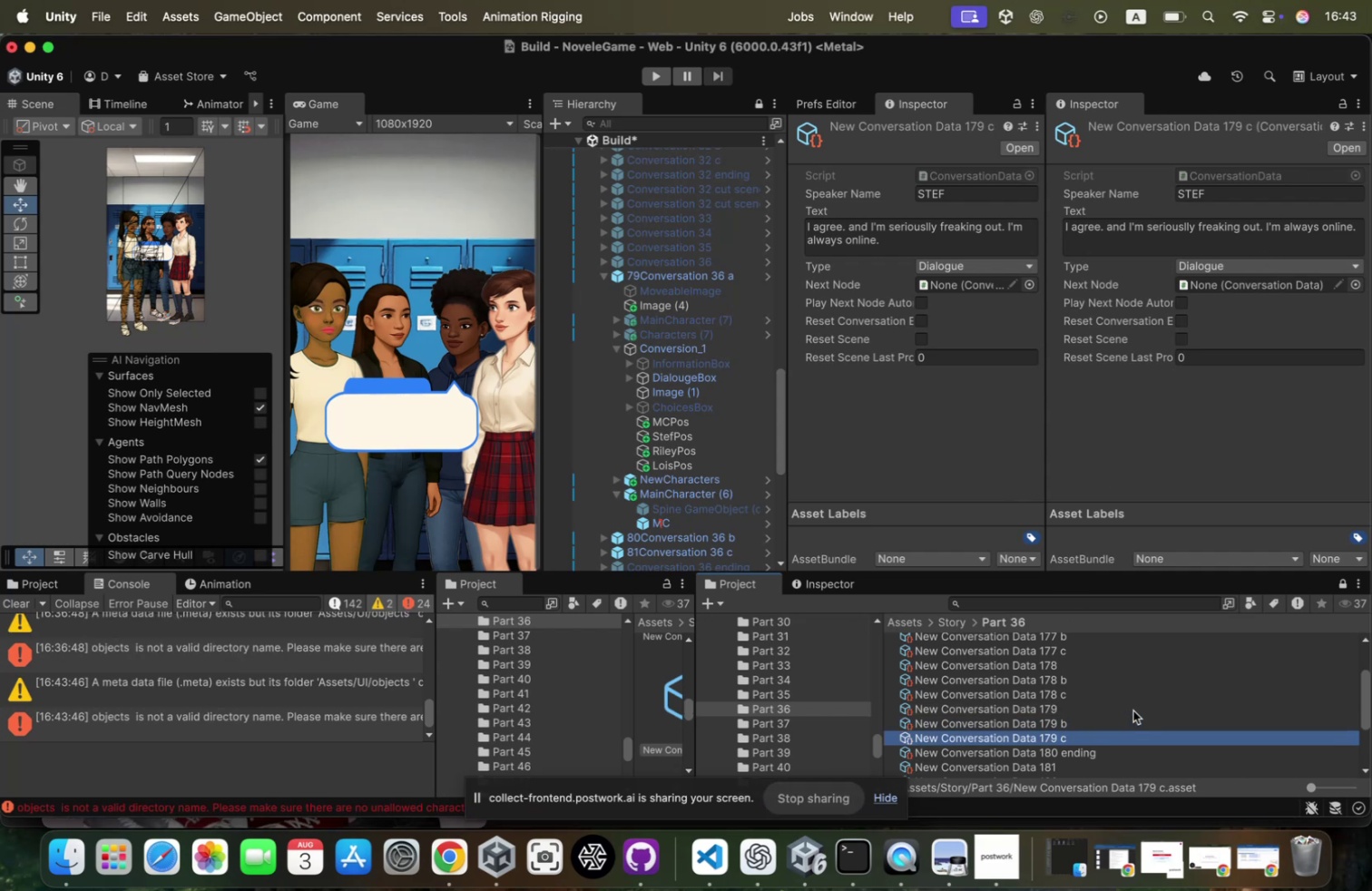 
key(ArrowUp)
 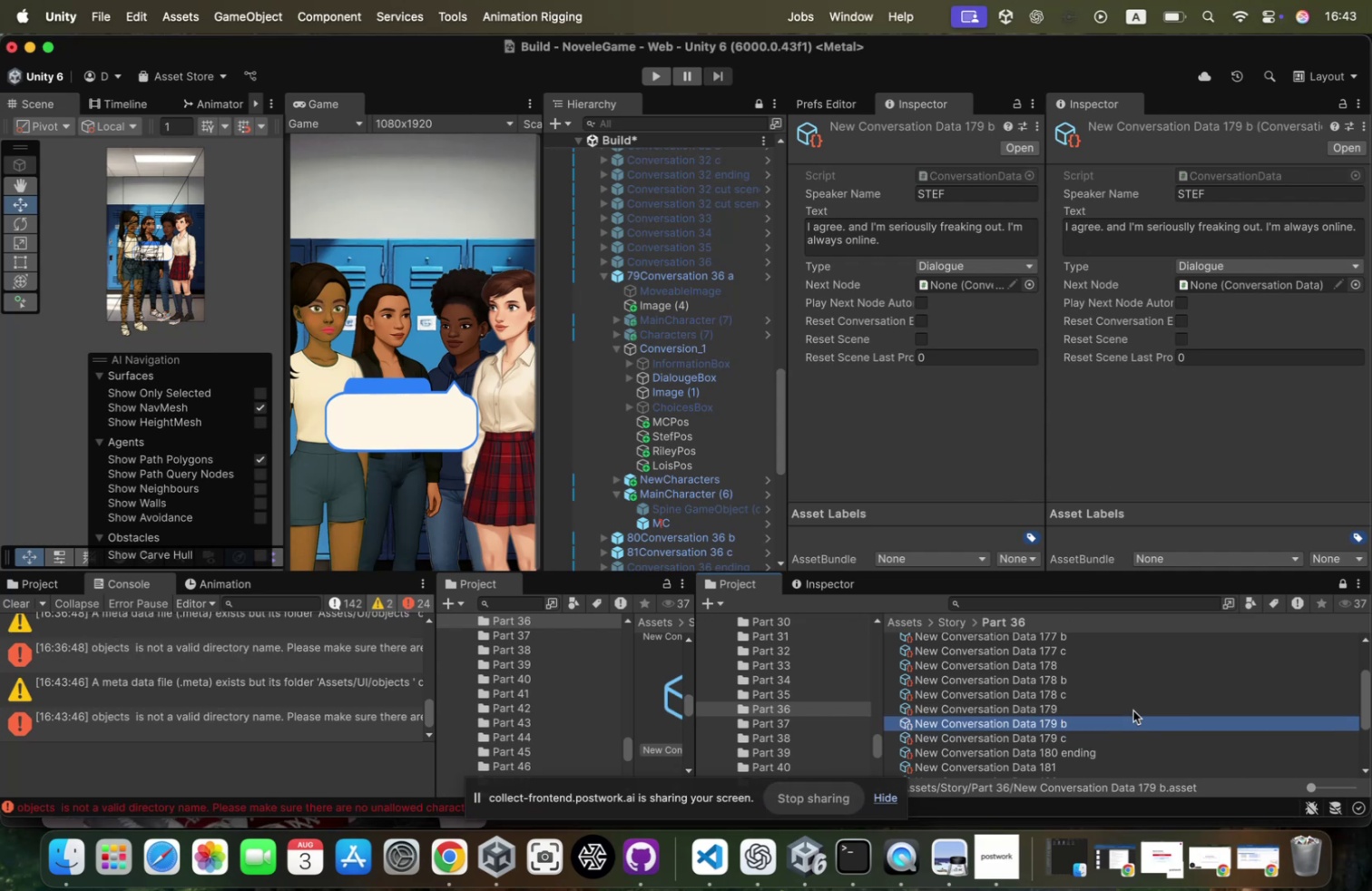 
key(ArrowUp)
 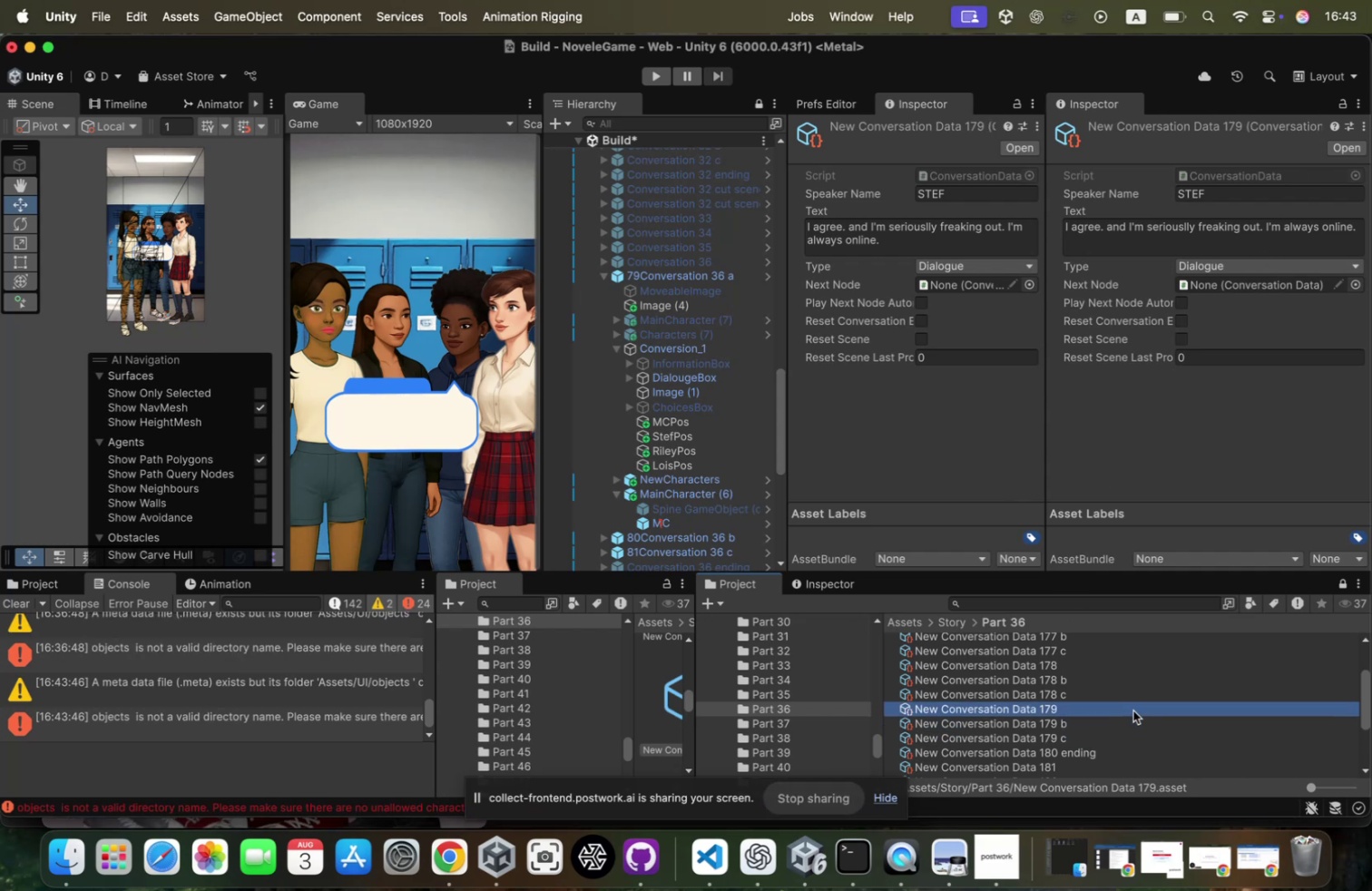 
key(ArrowDown)
 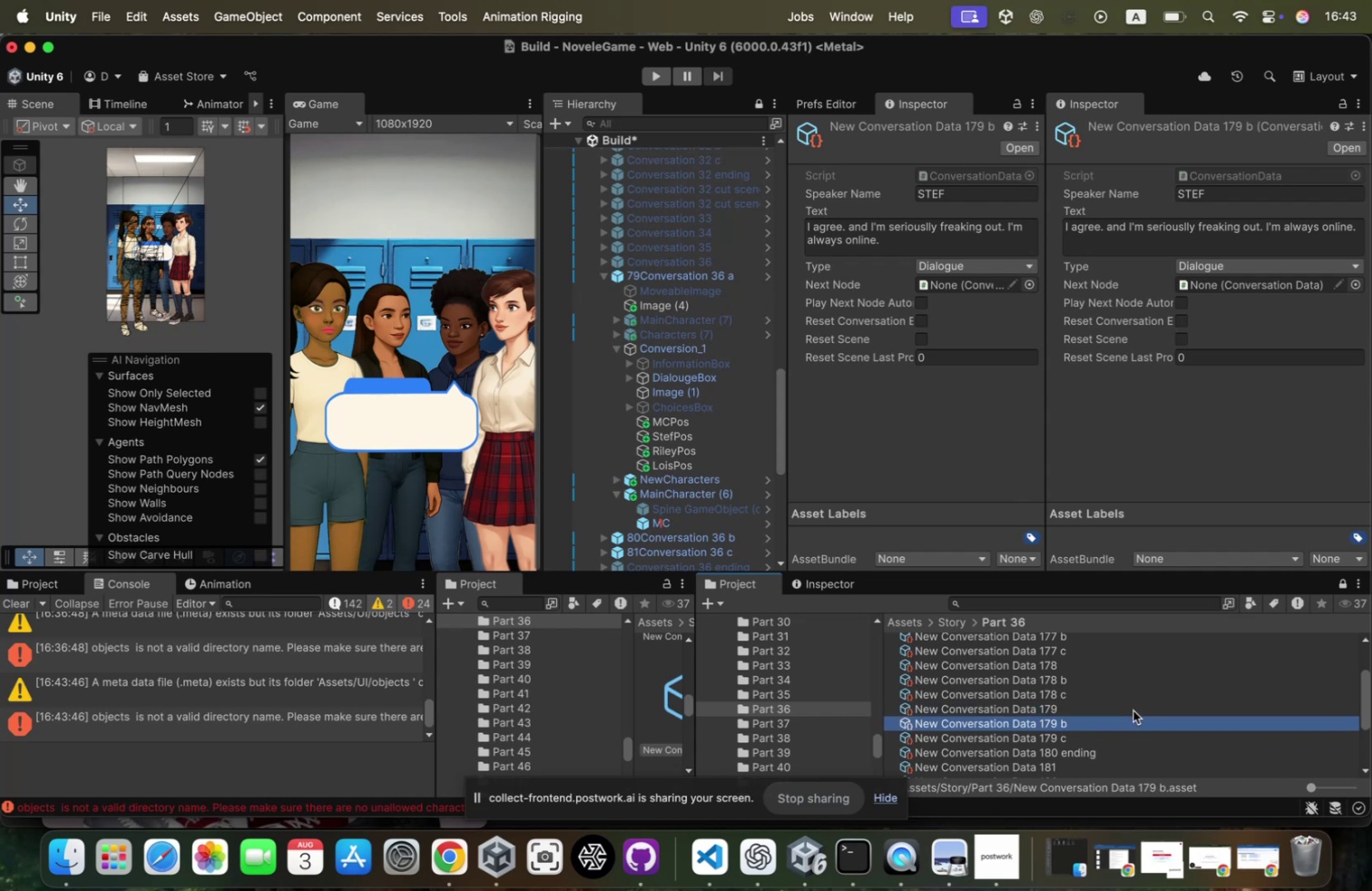 
key(ArrowDown)
 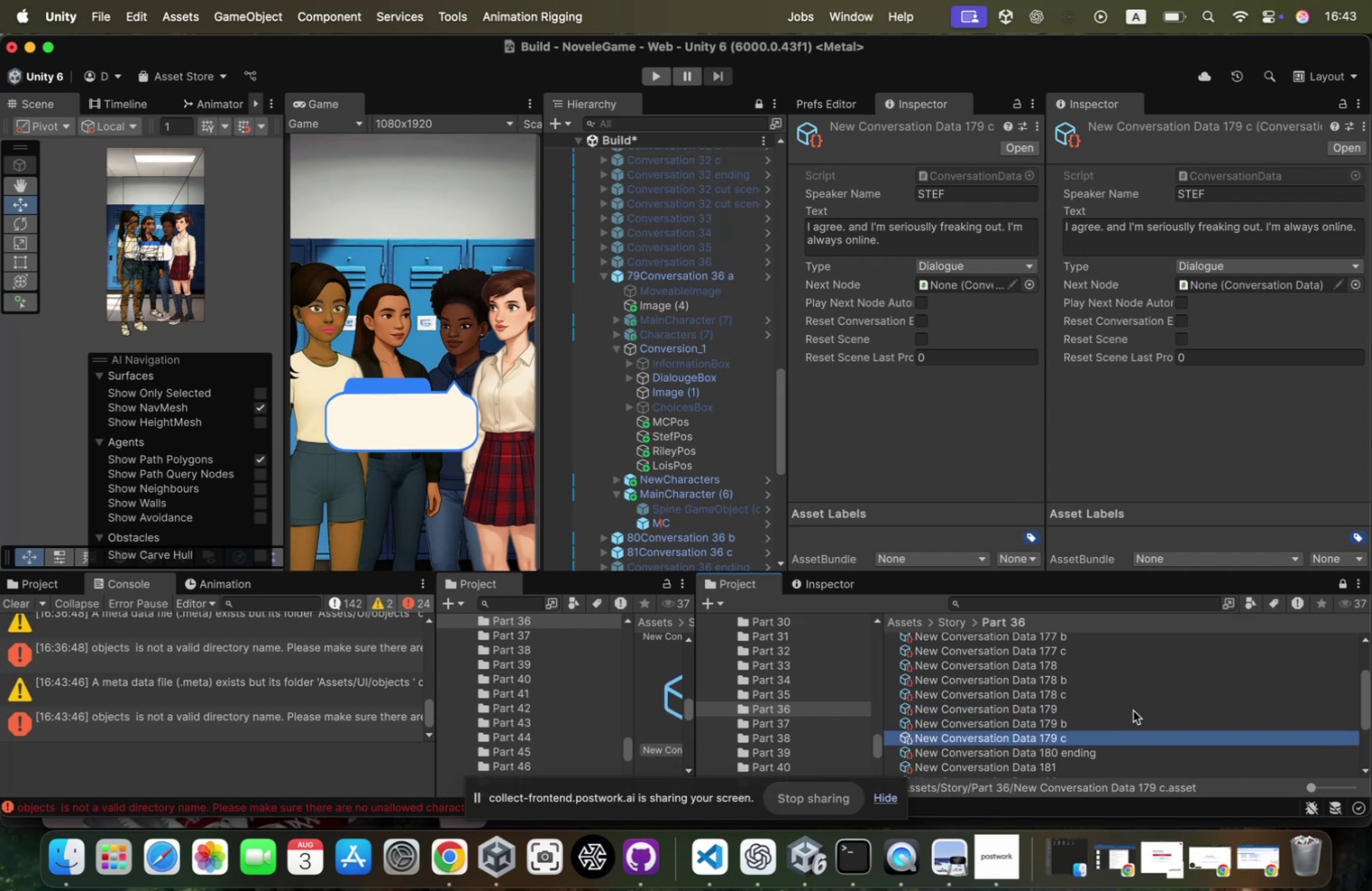 
key(ArrowUp)
 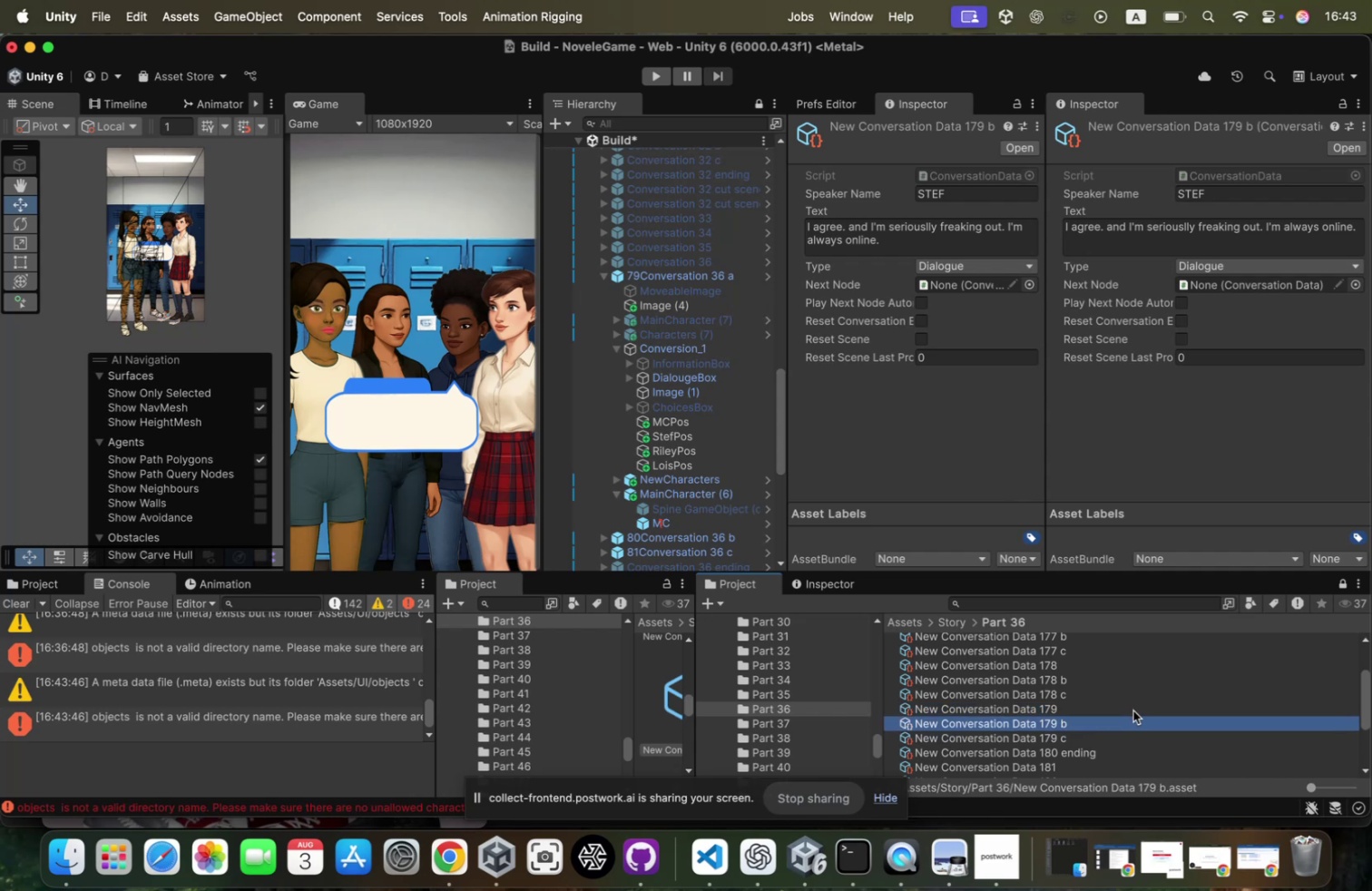 
key(ArrowUp)
 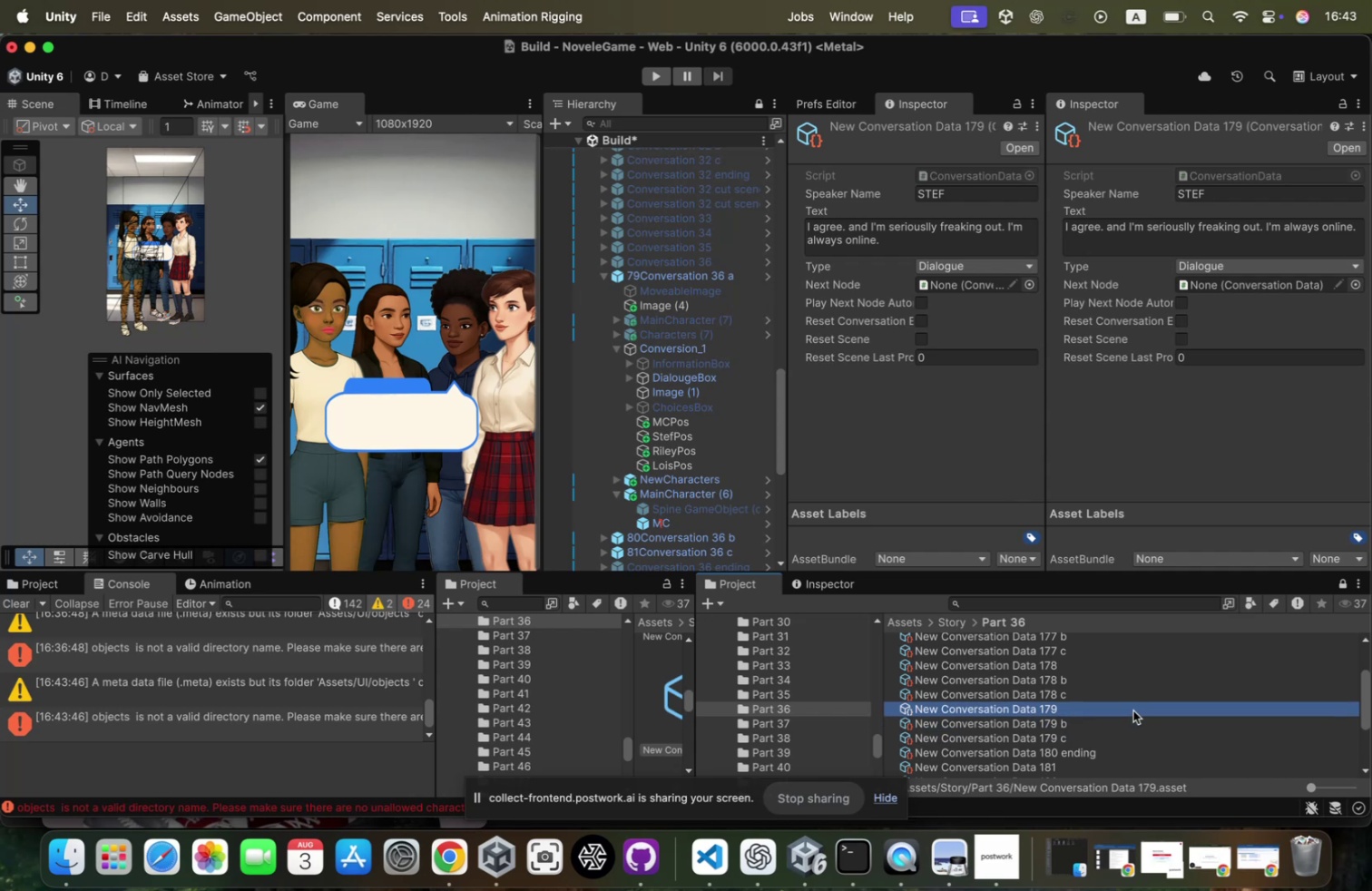 
key(ArrowDown)
 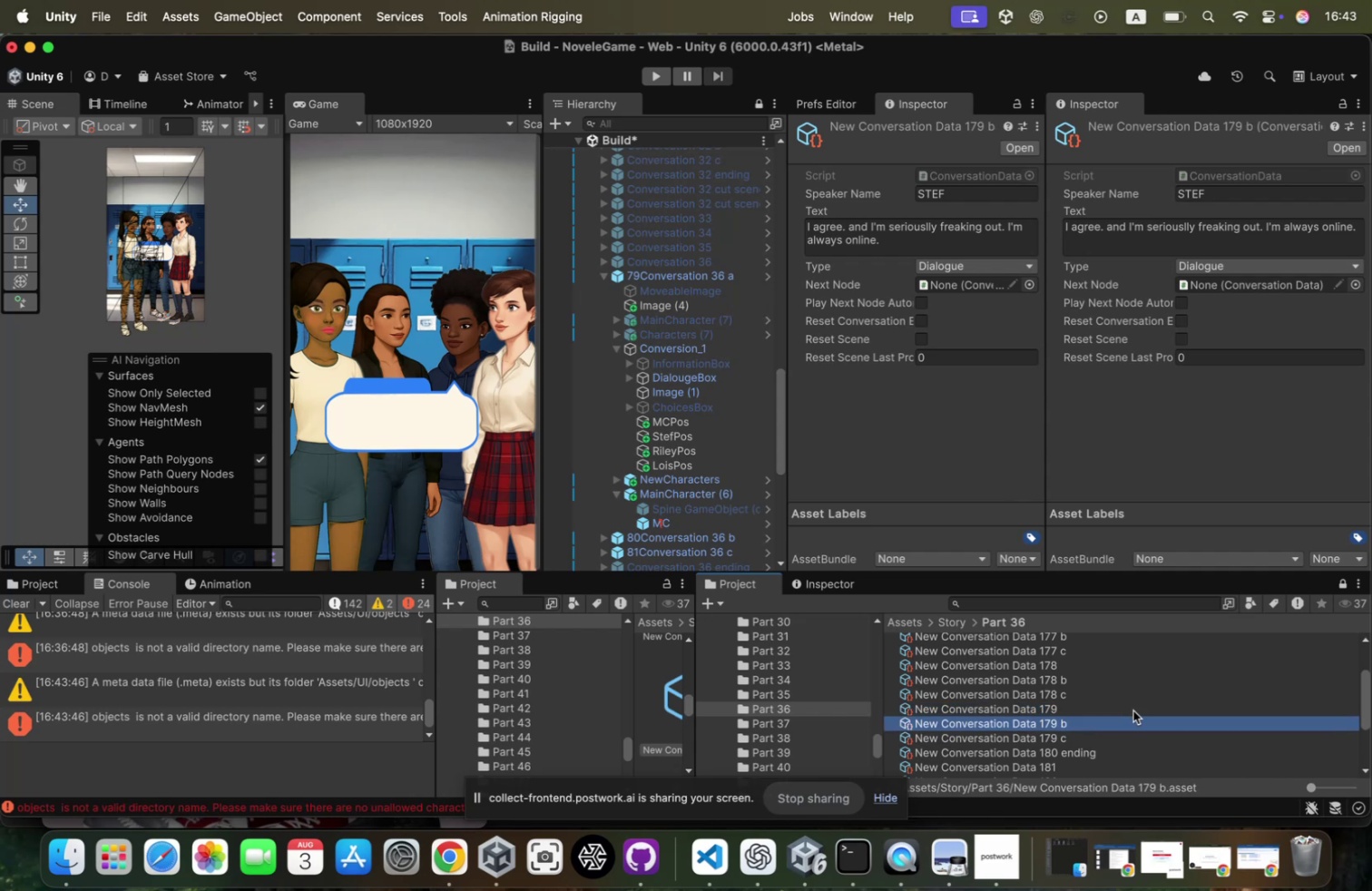 
key(ArrowDown)
 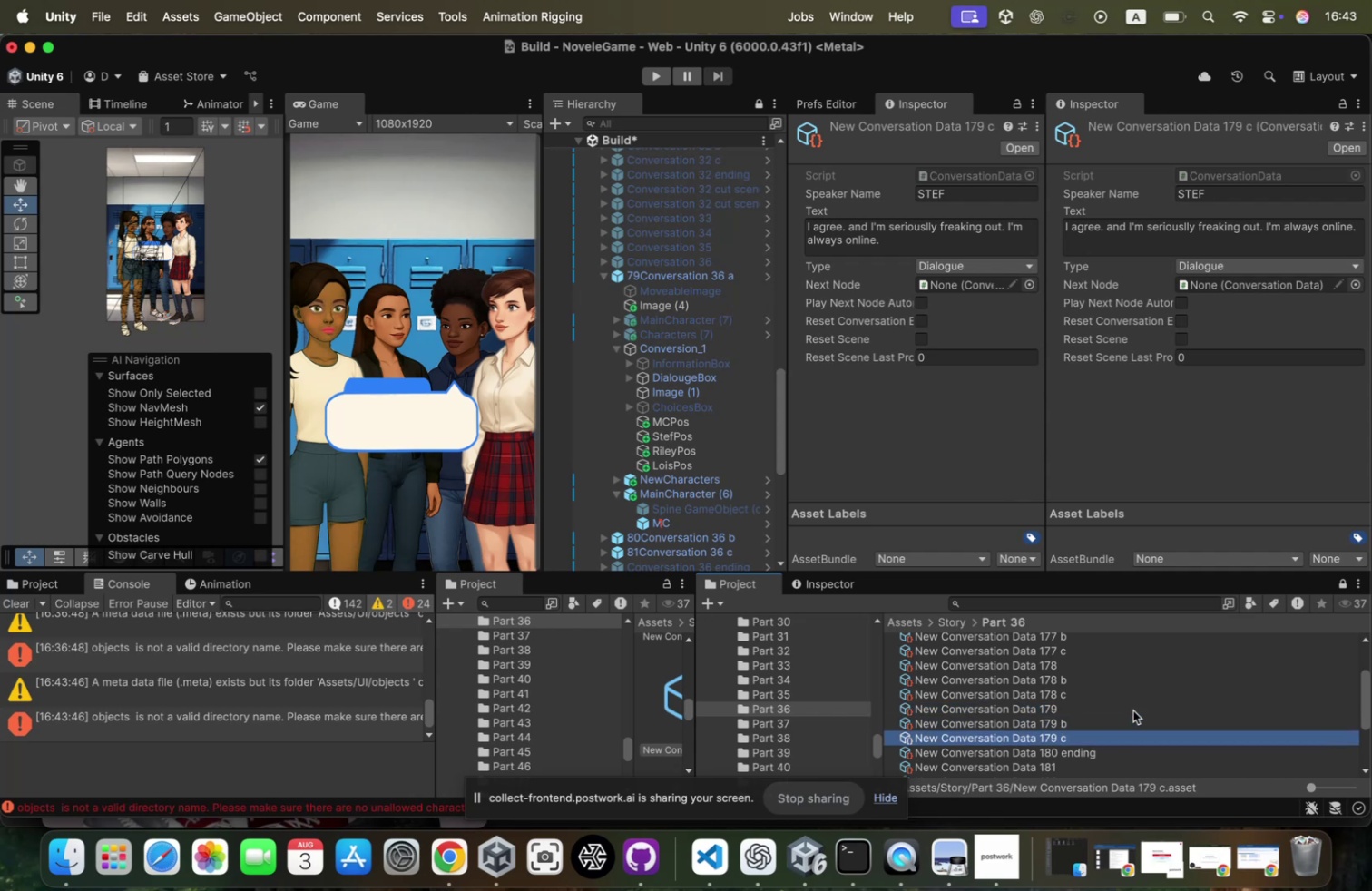 
key(ArrowUp)
 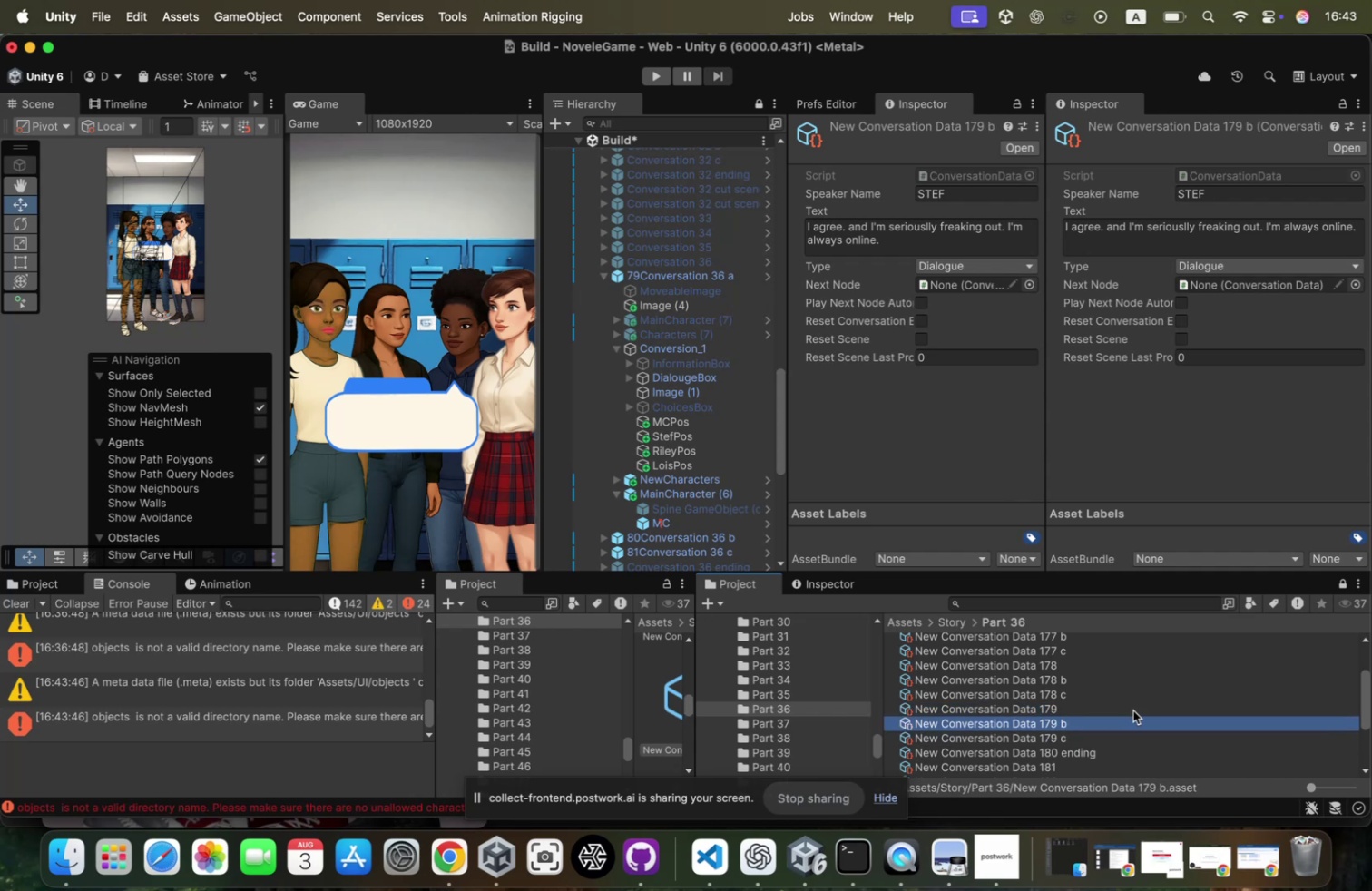 
key(ArrowUp)
 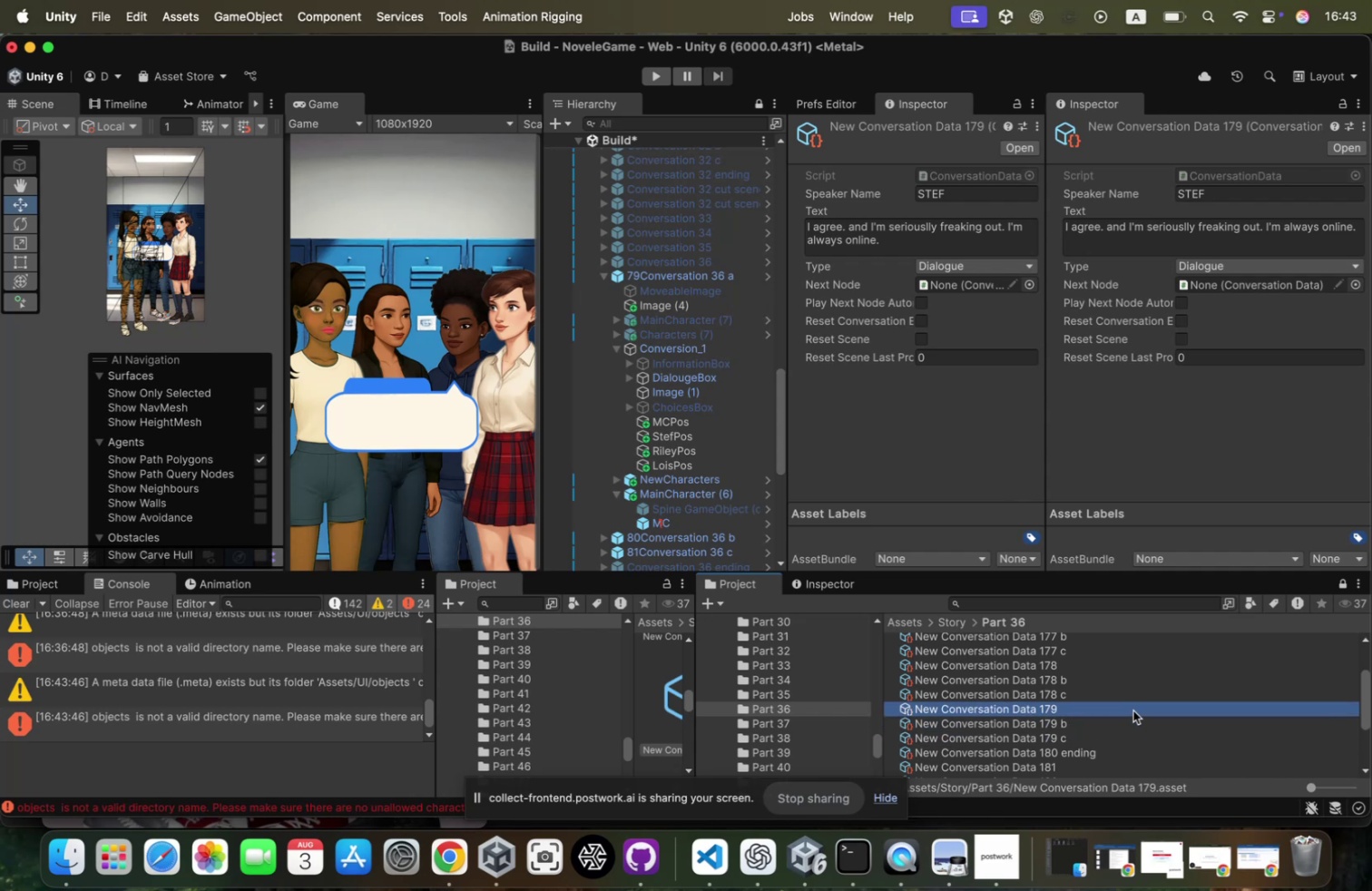 
key(ArrowDown)
 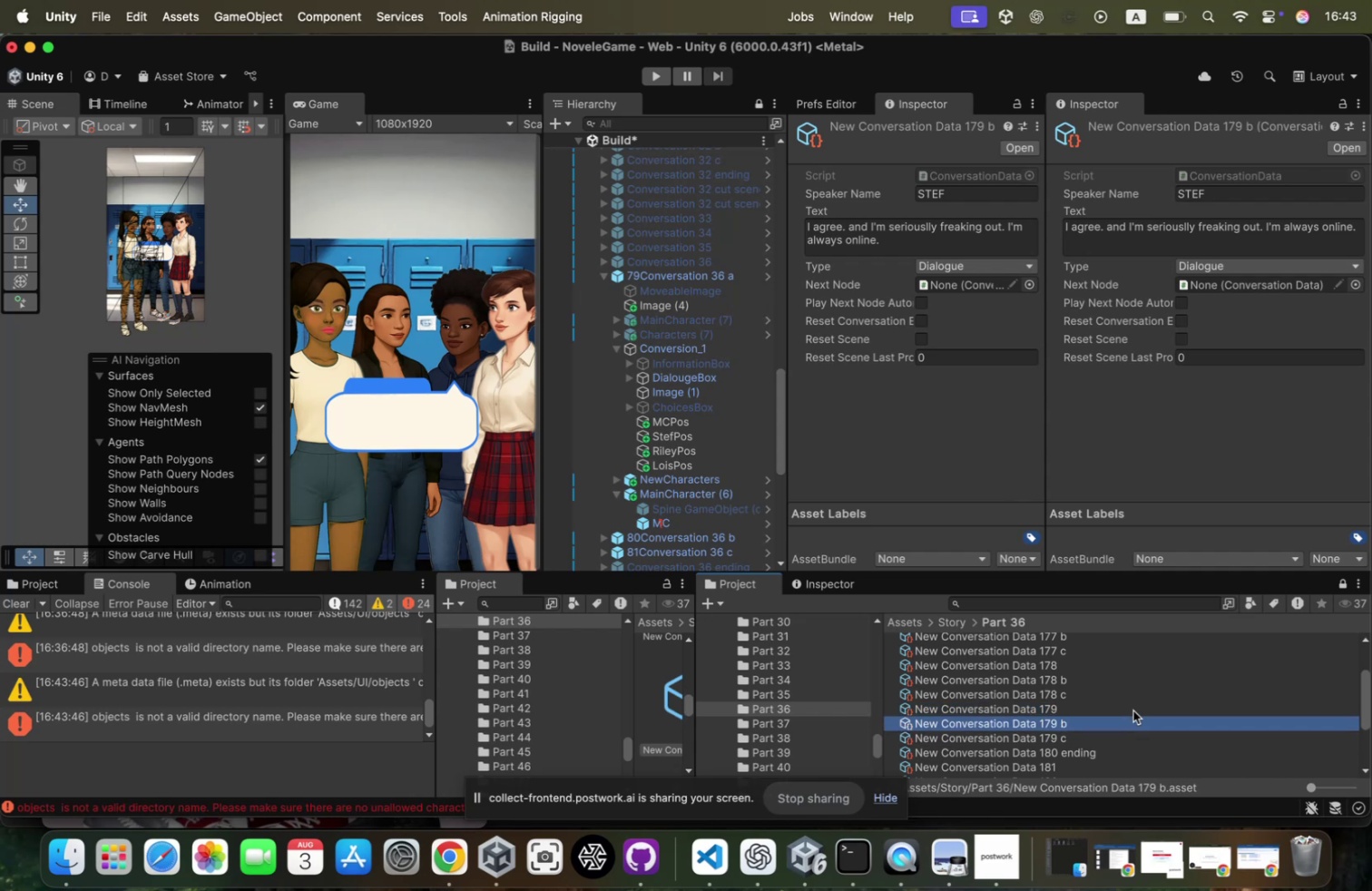 
key(ArrowDown)
 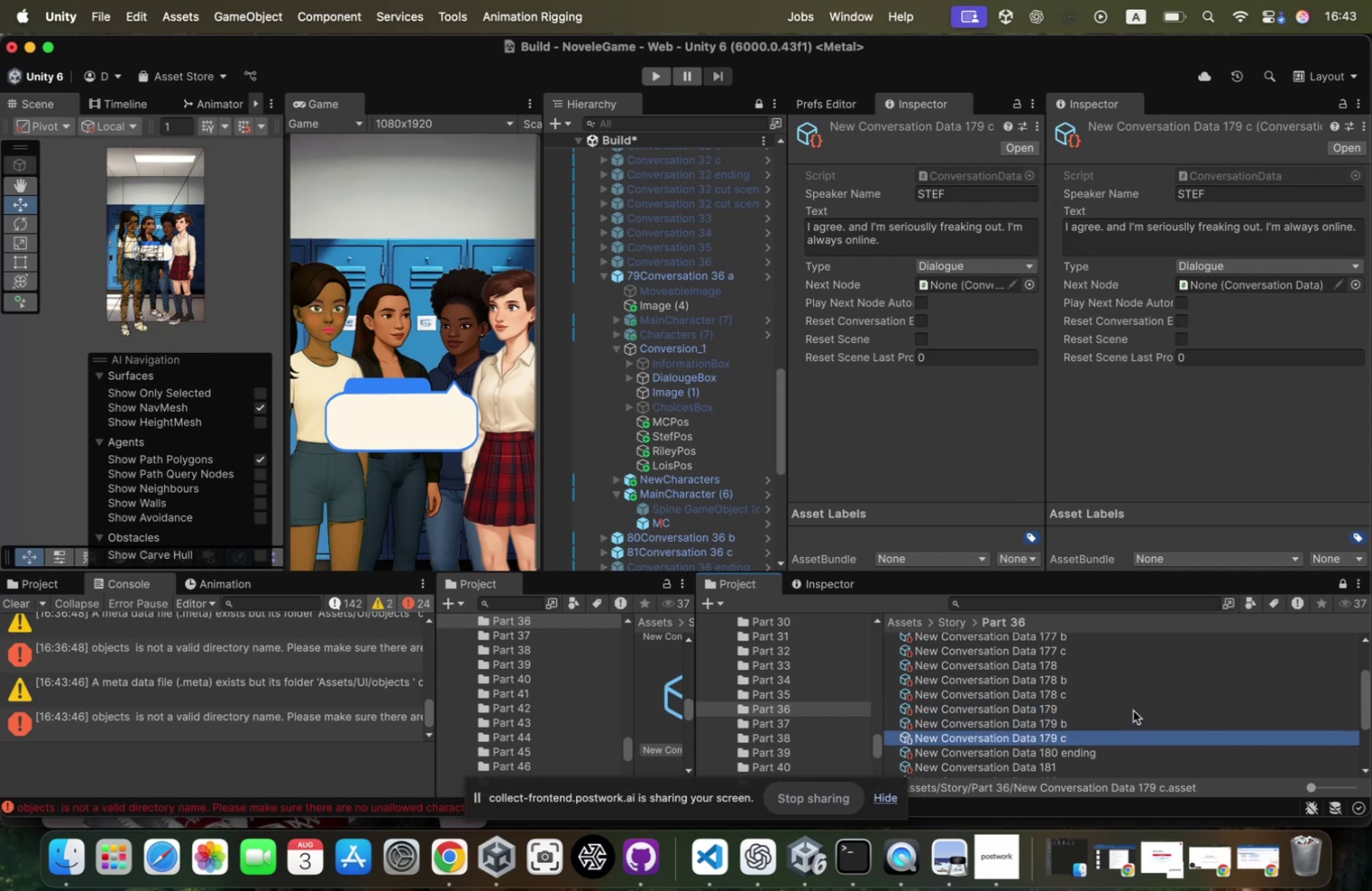 
key(ArrowUp)
 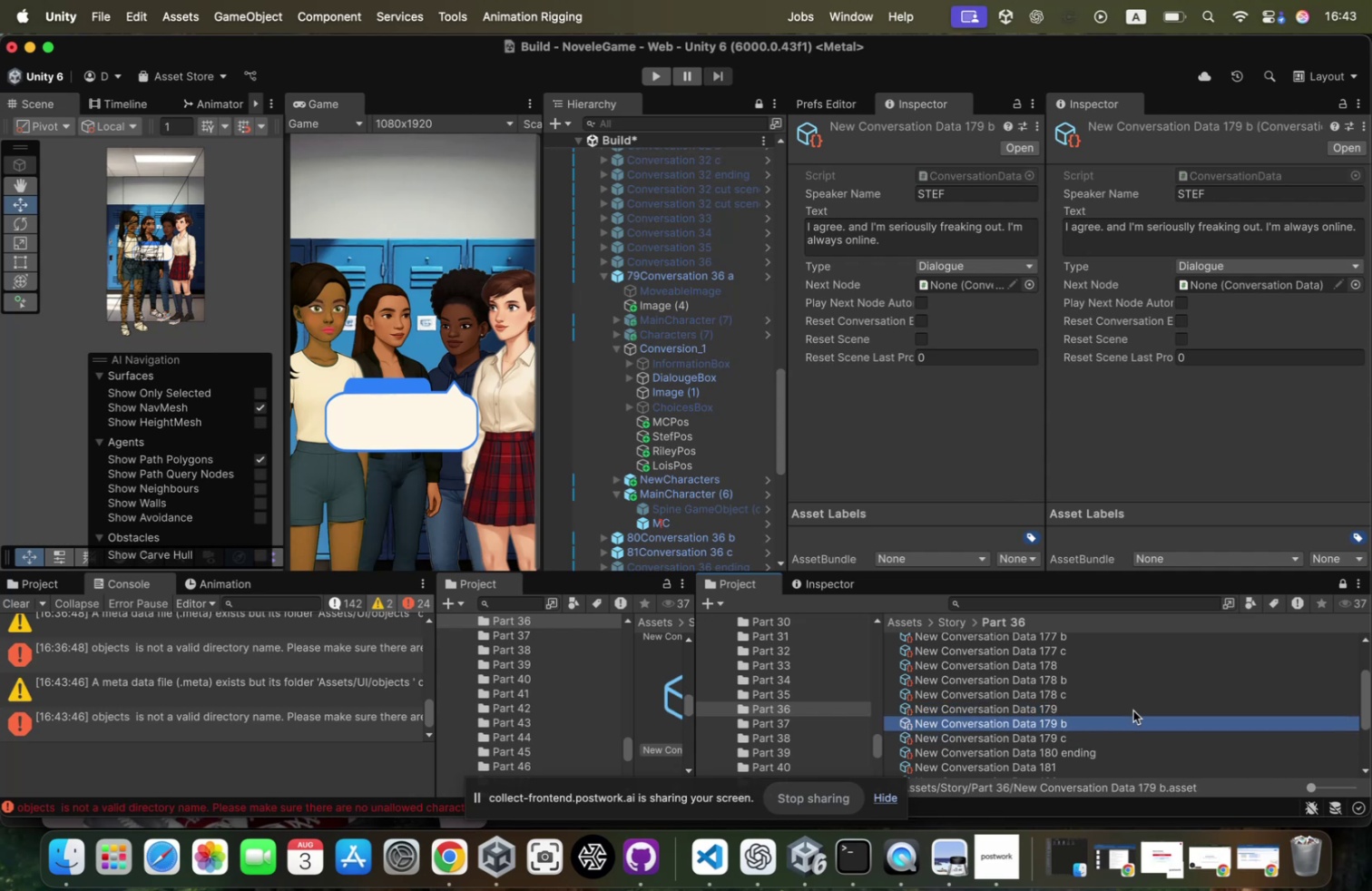 
key(ArrowUp)
 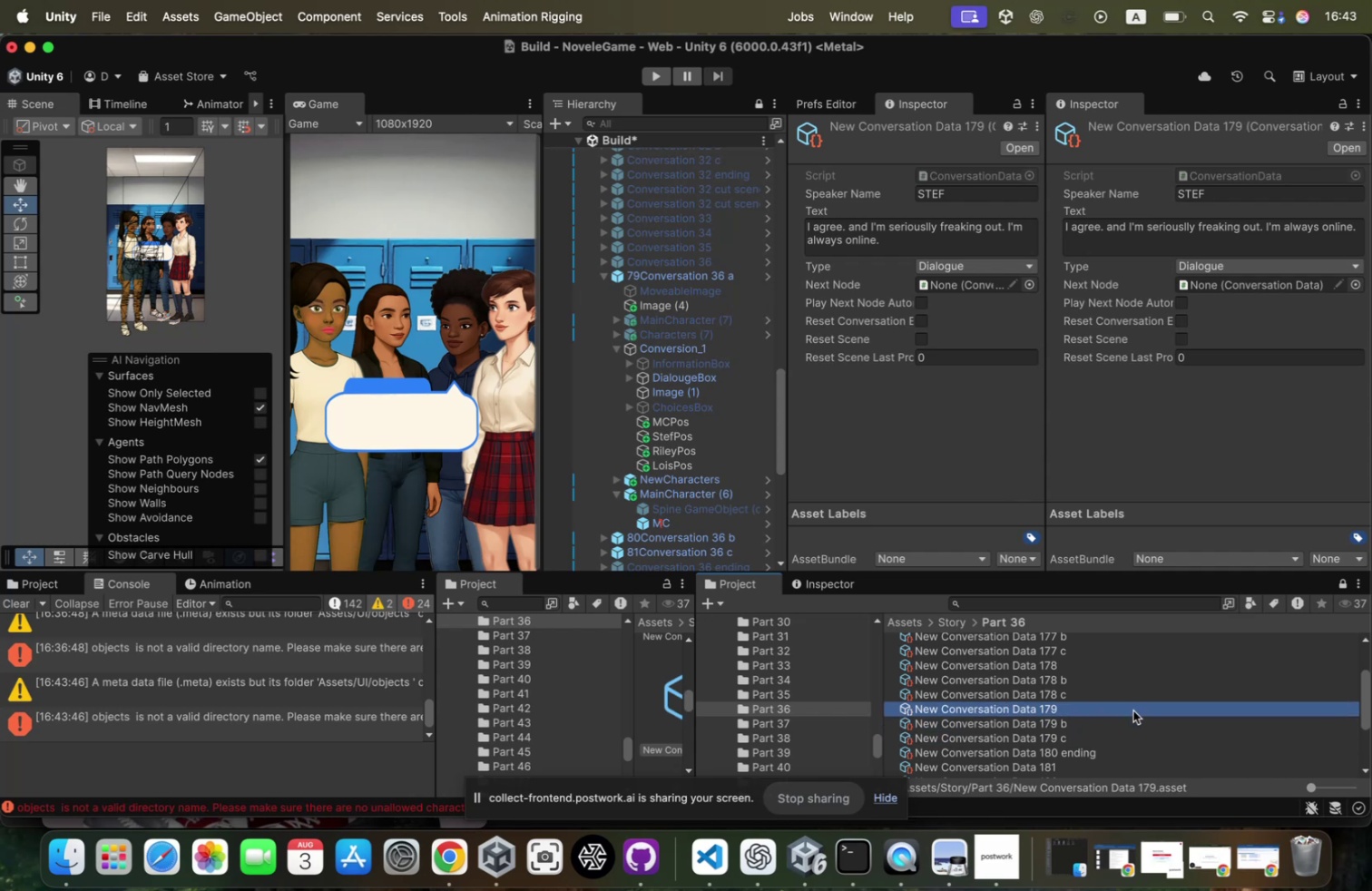 
key(ArrowUp)
 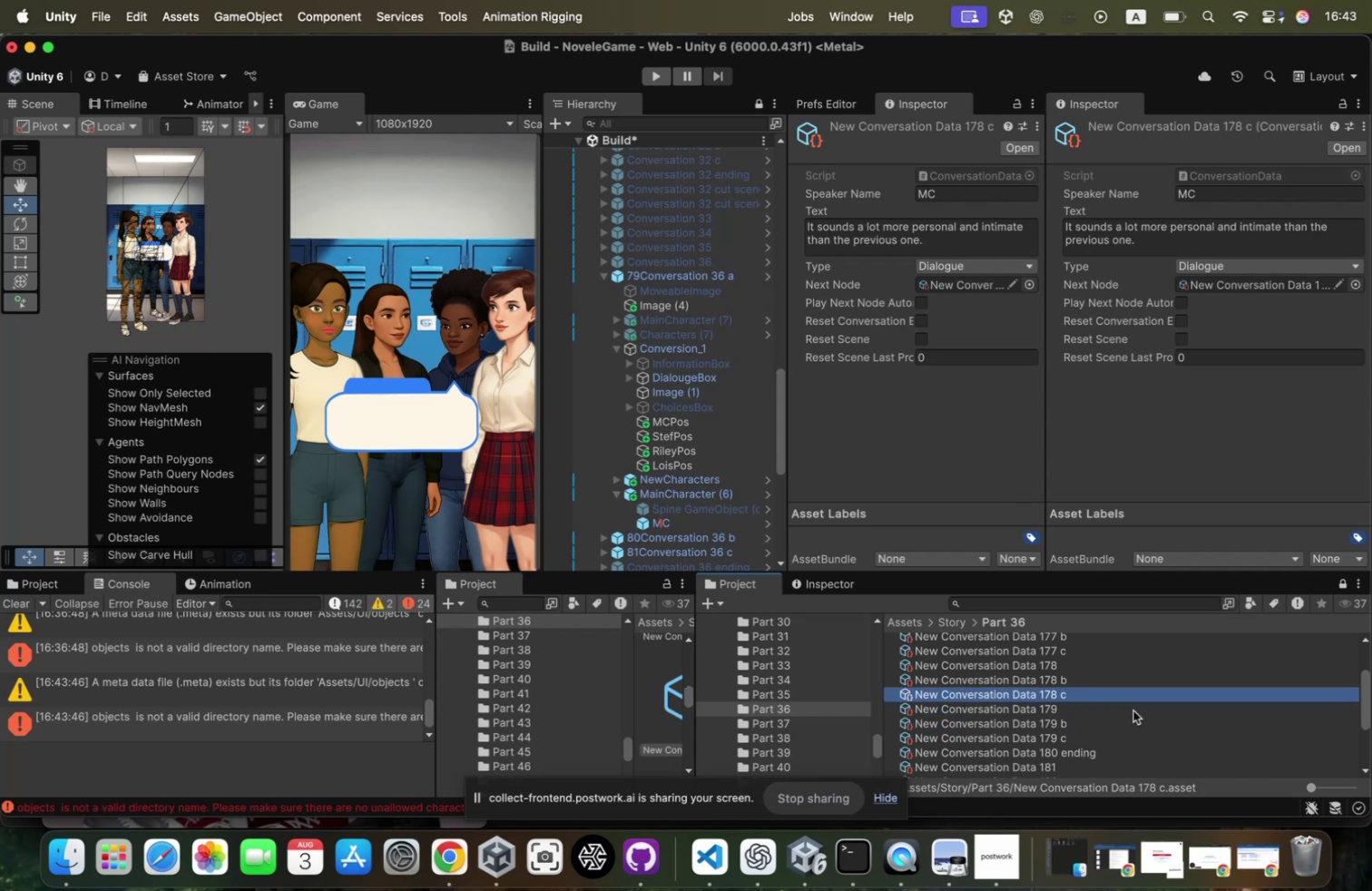 
key(ArrowUp)
 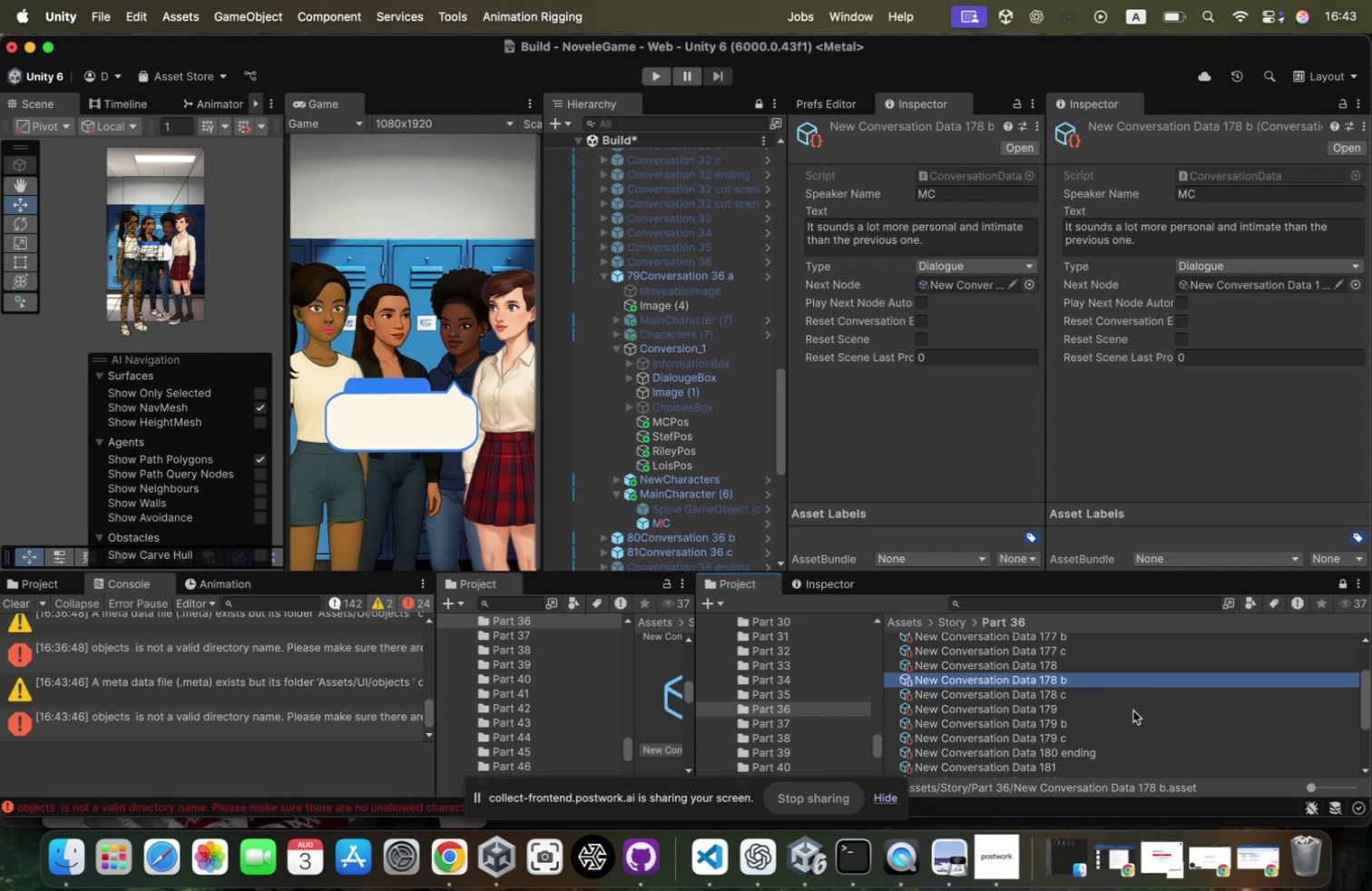 
key(ArrowUp)
 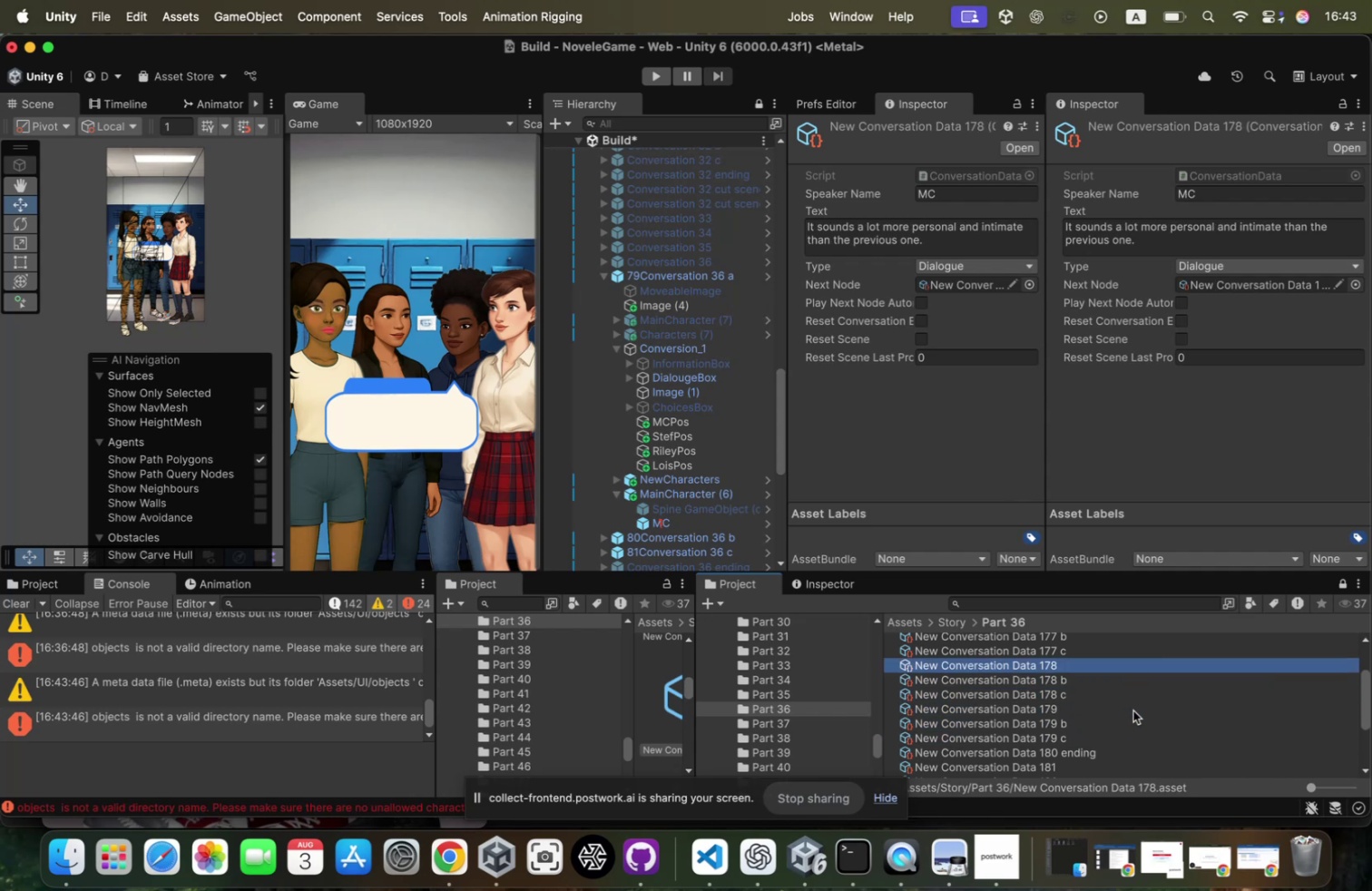 
key(ArrowUp)
 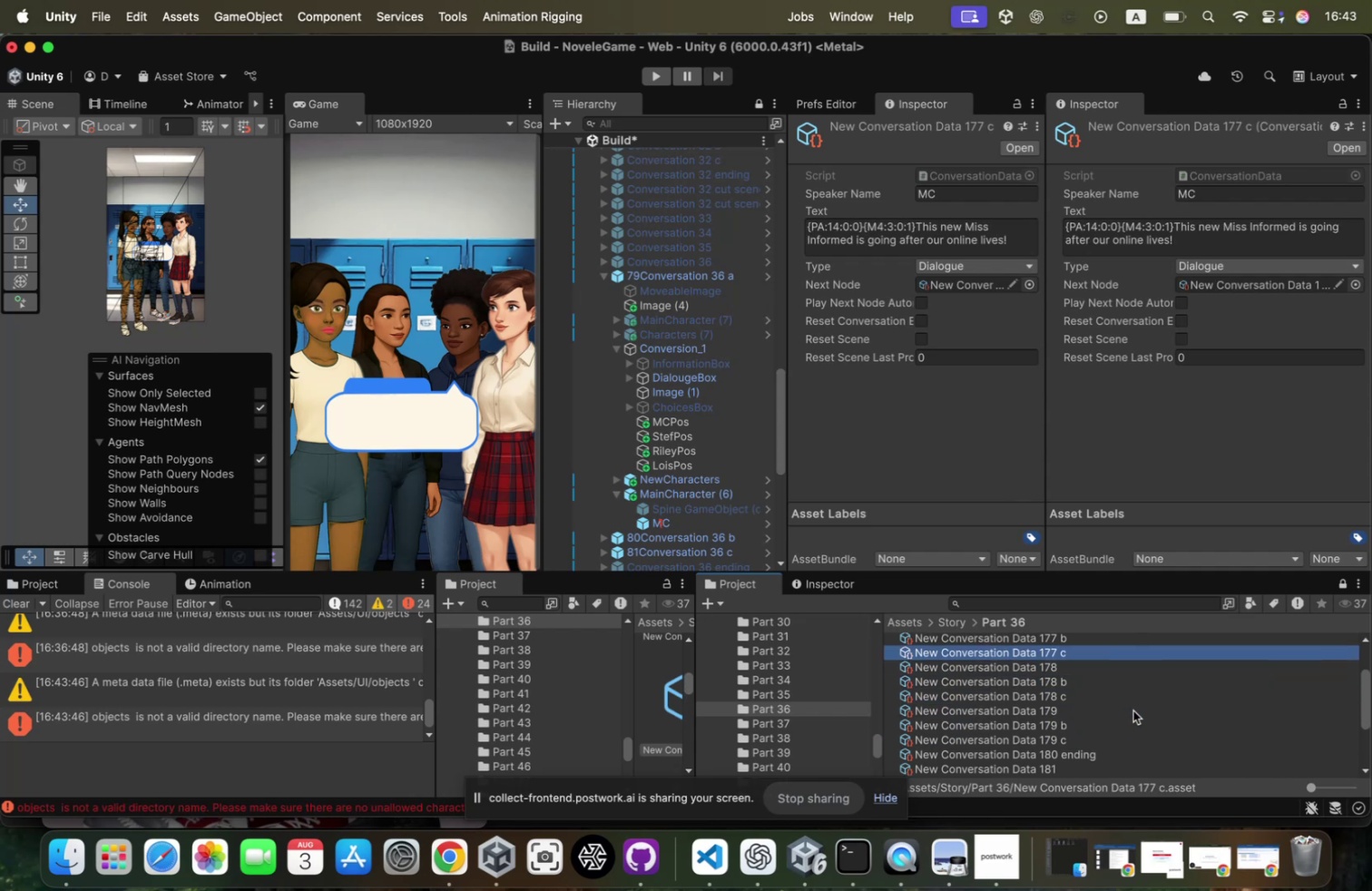 
key(ArrowUp)
 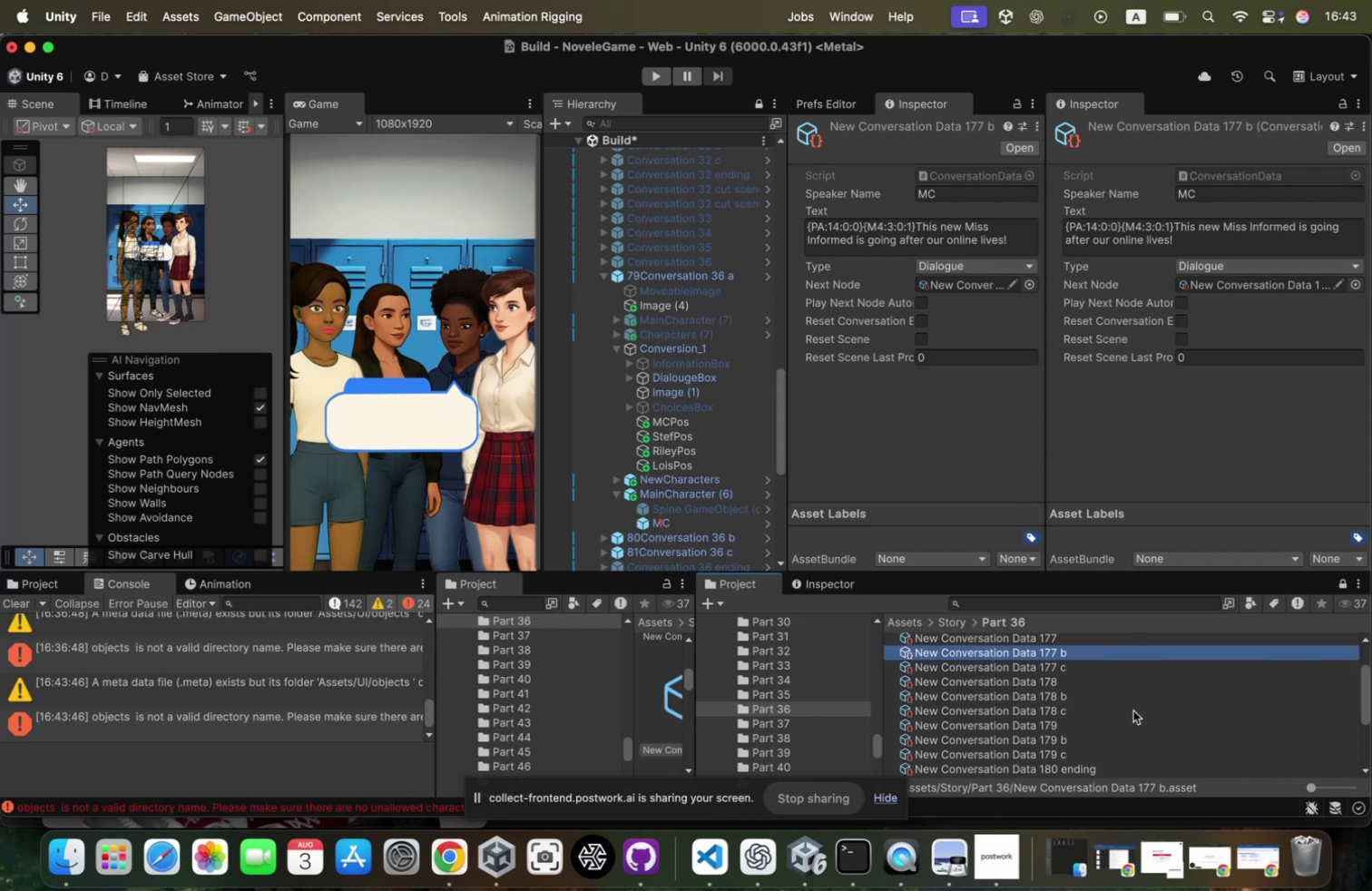 
key(ArrowUp)
 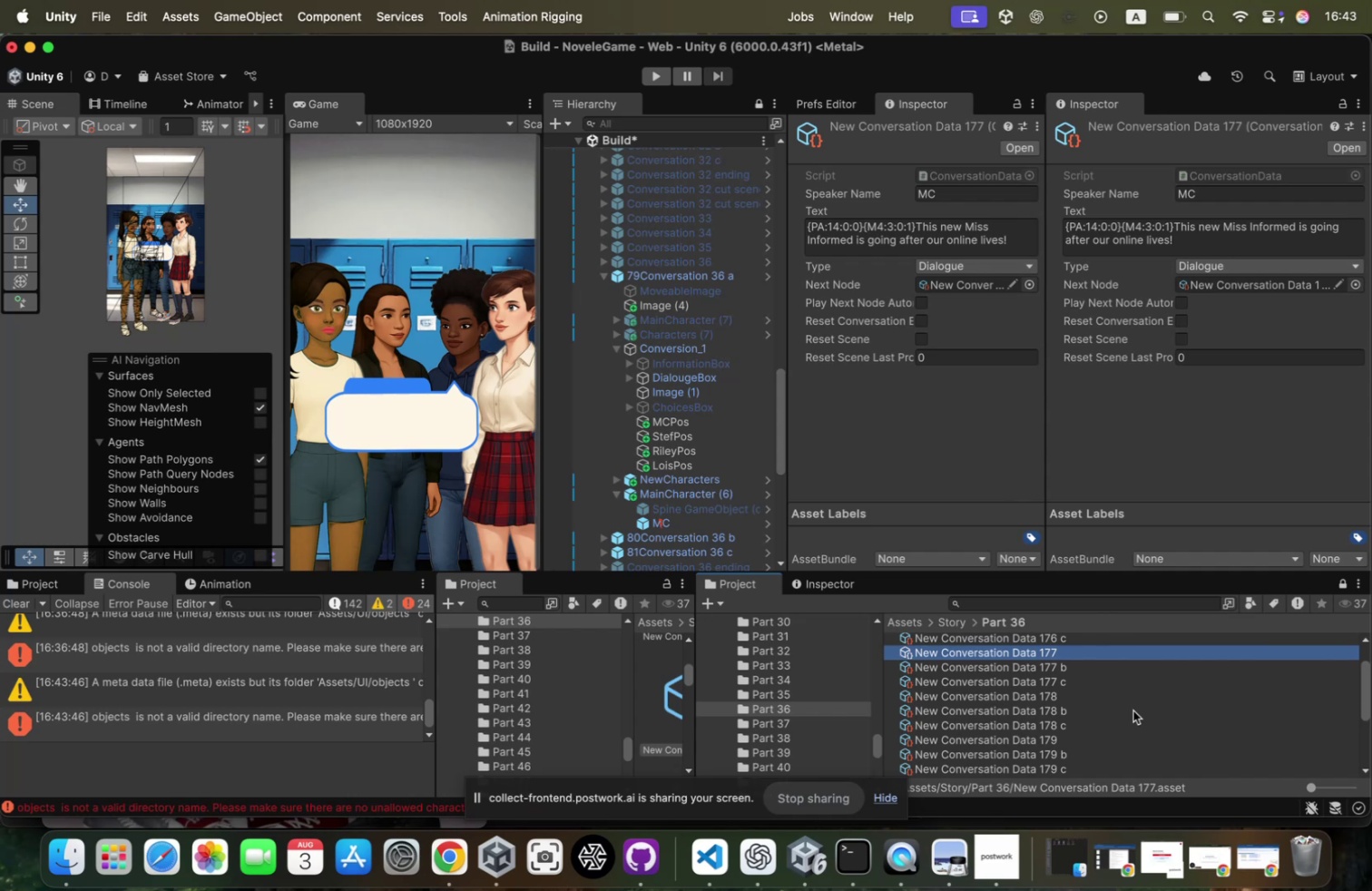 
key(ArrowUp)
 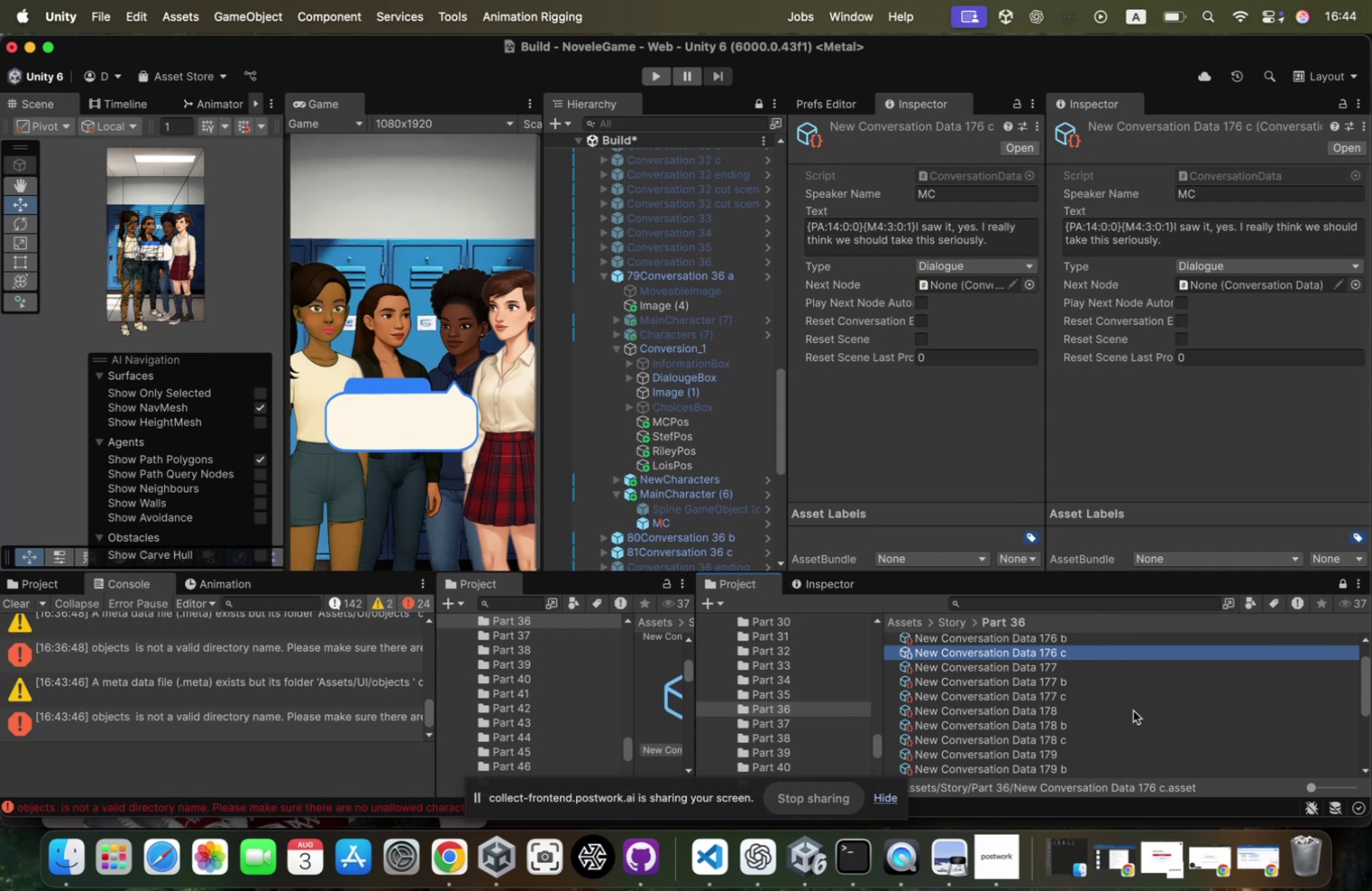 
key(ArrowUp)
 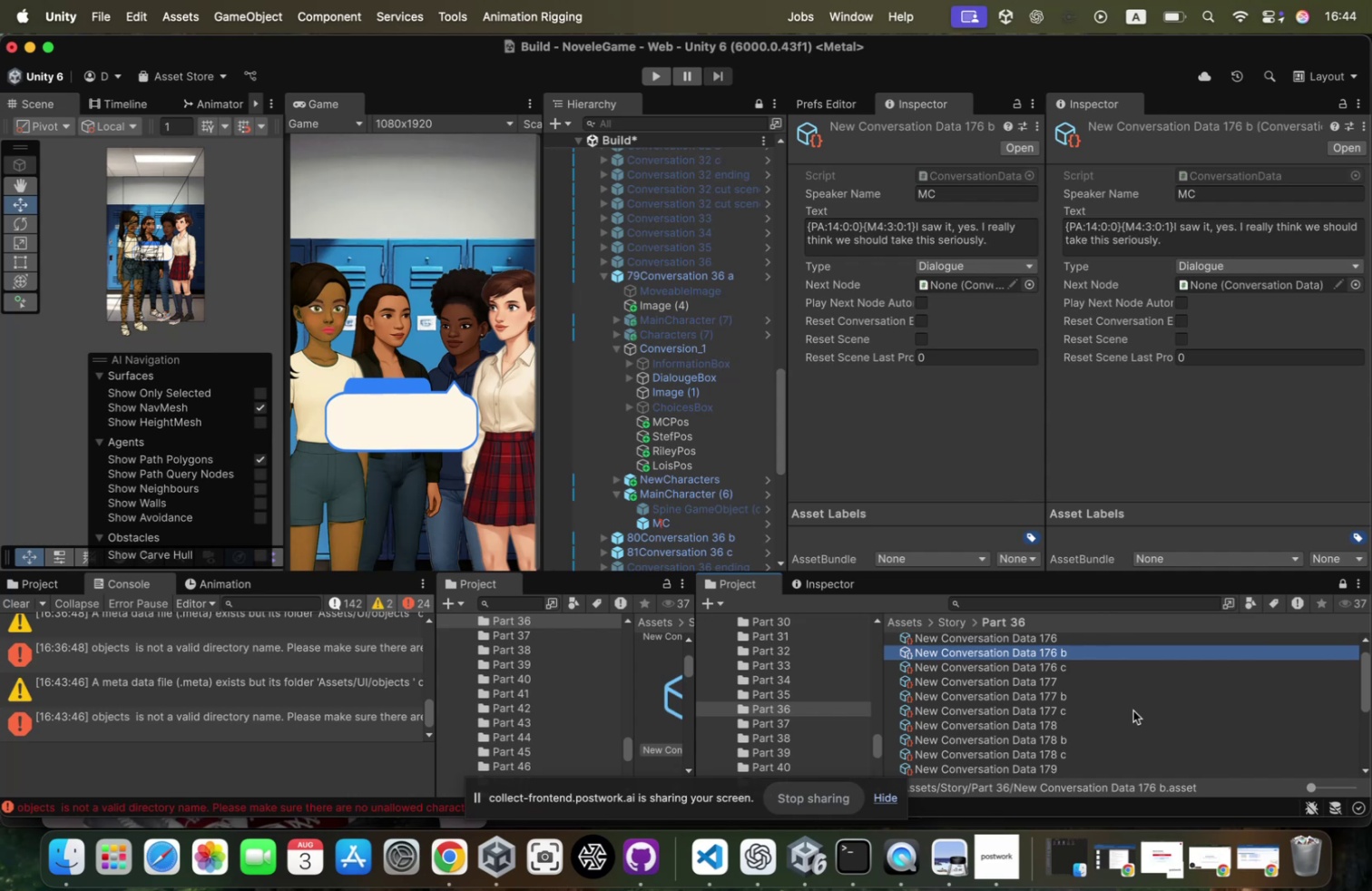 
key(ArrowUp)
 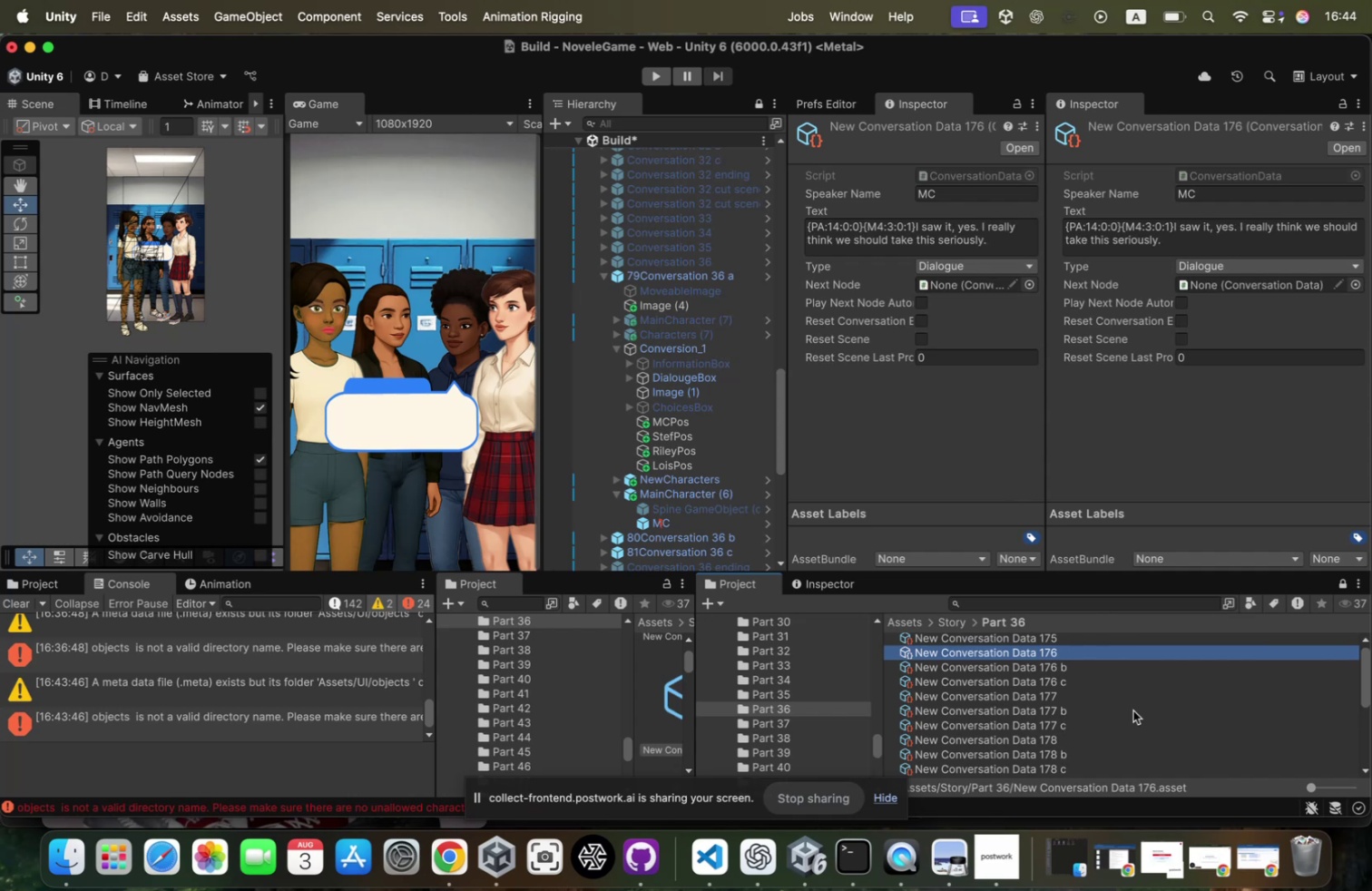 
key(ArrowUp)
 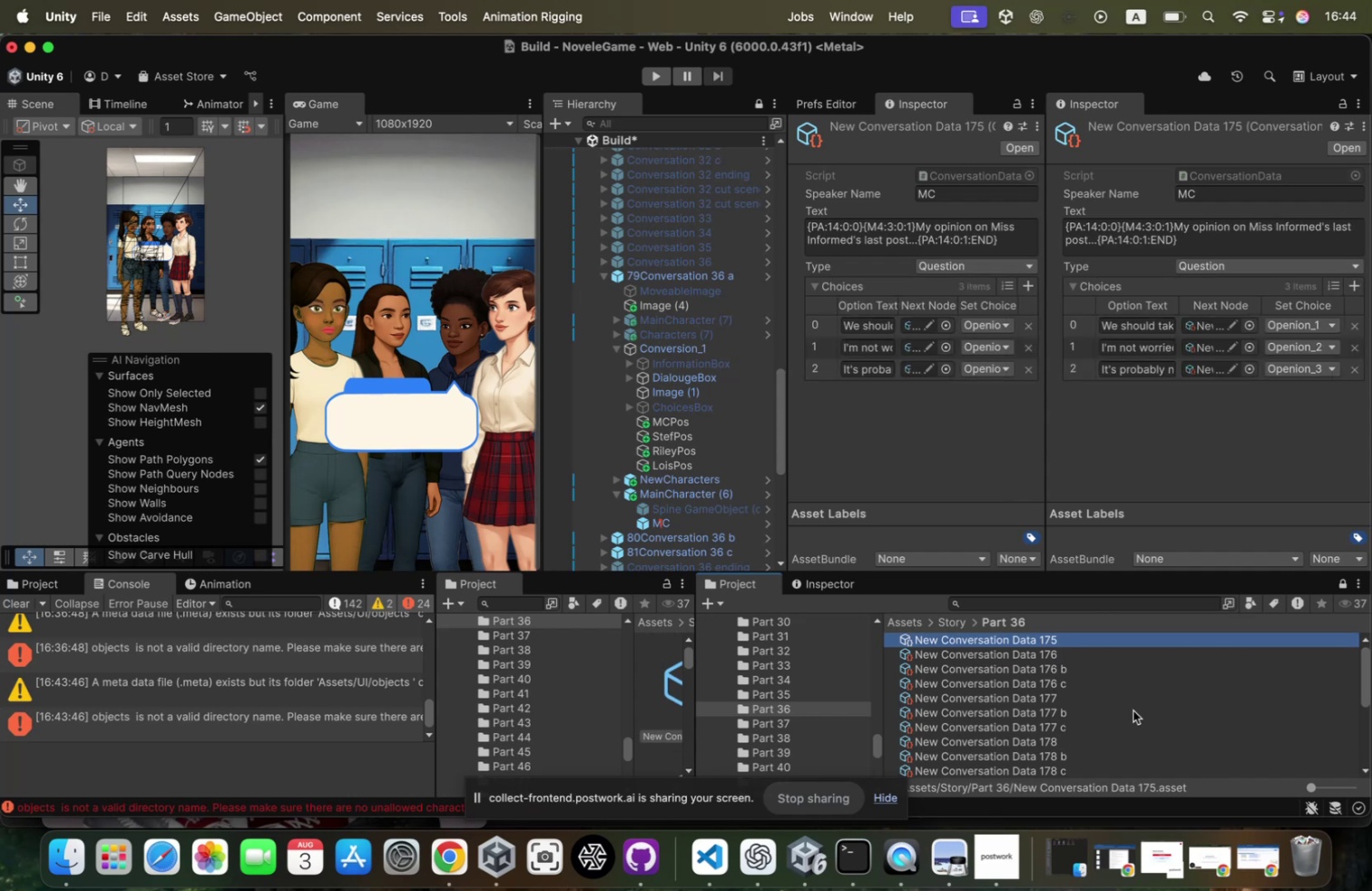 
key(ArrowUp)
 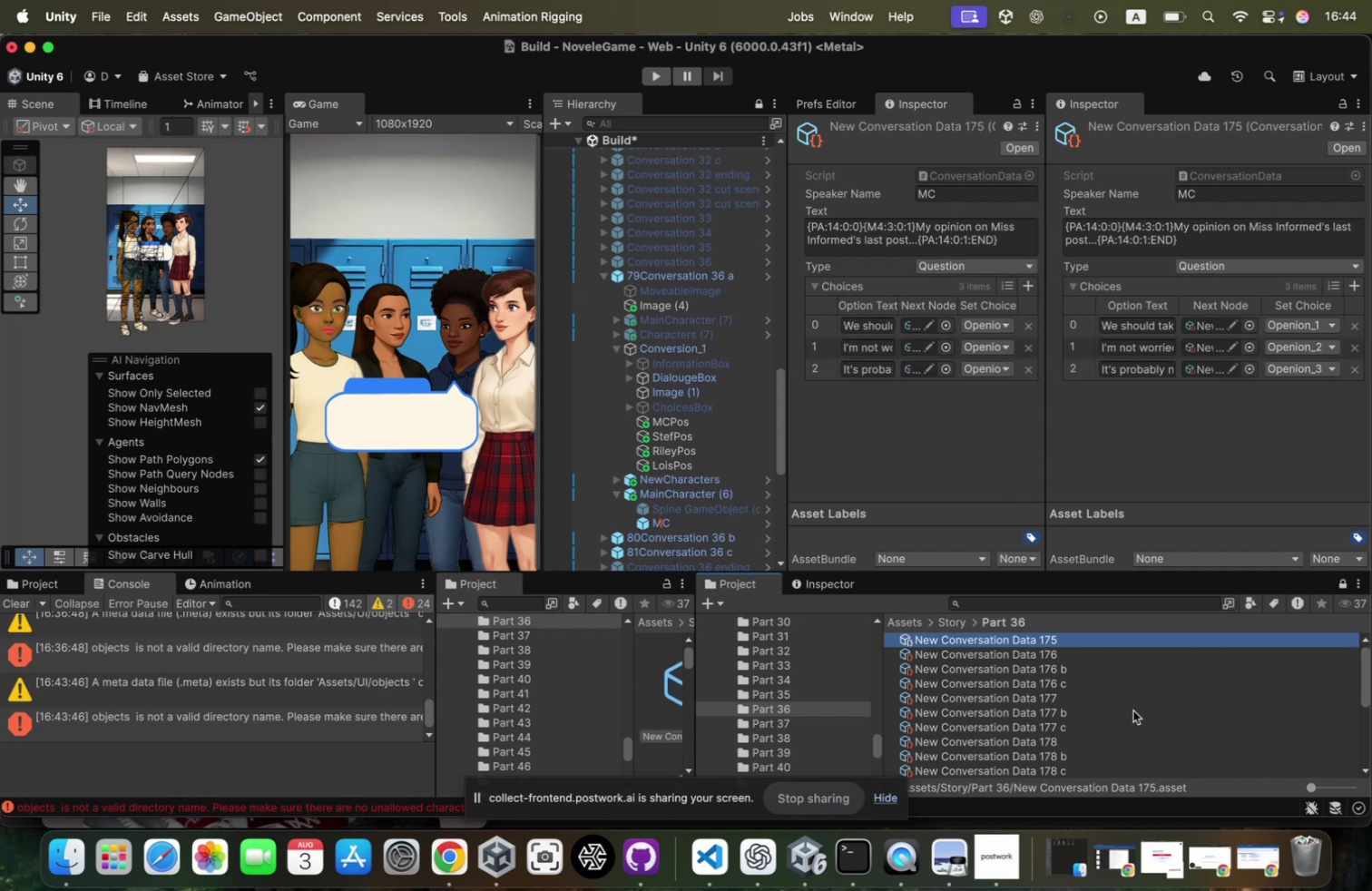 
key(ArrowDown)
 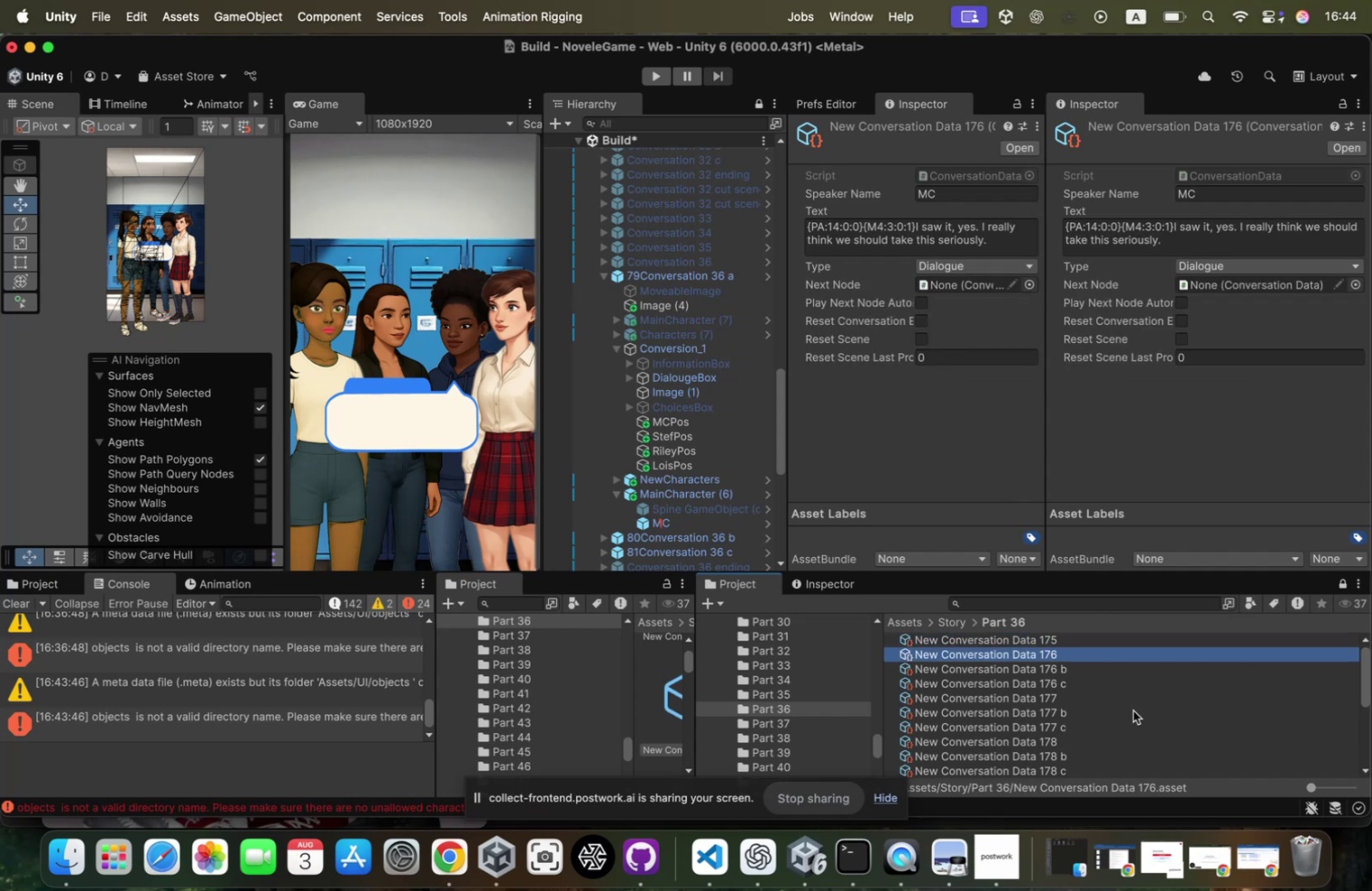 
key(ArrowDown)
 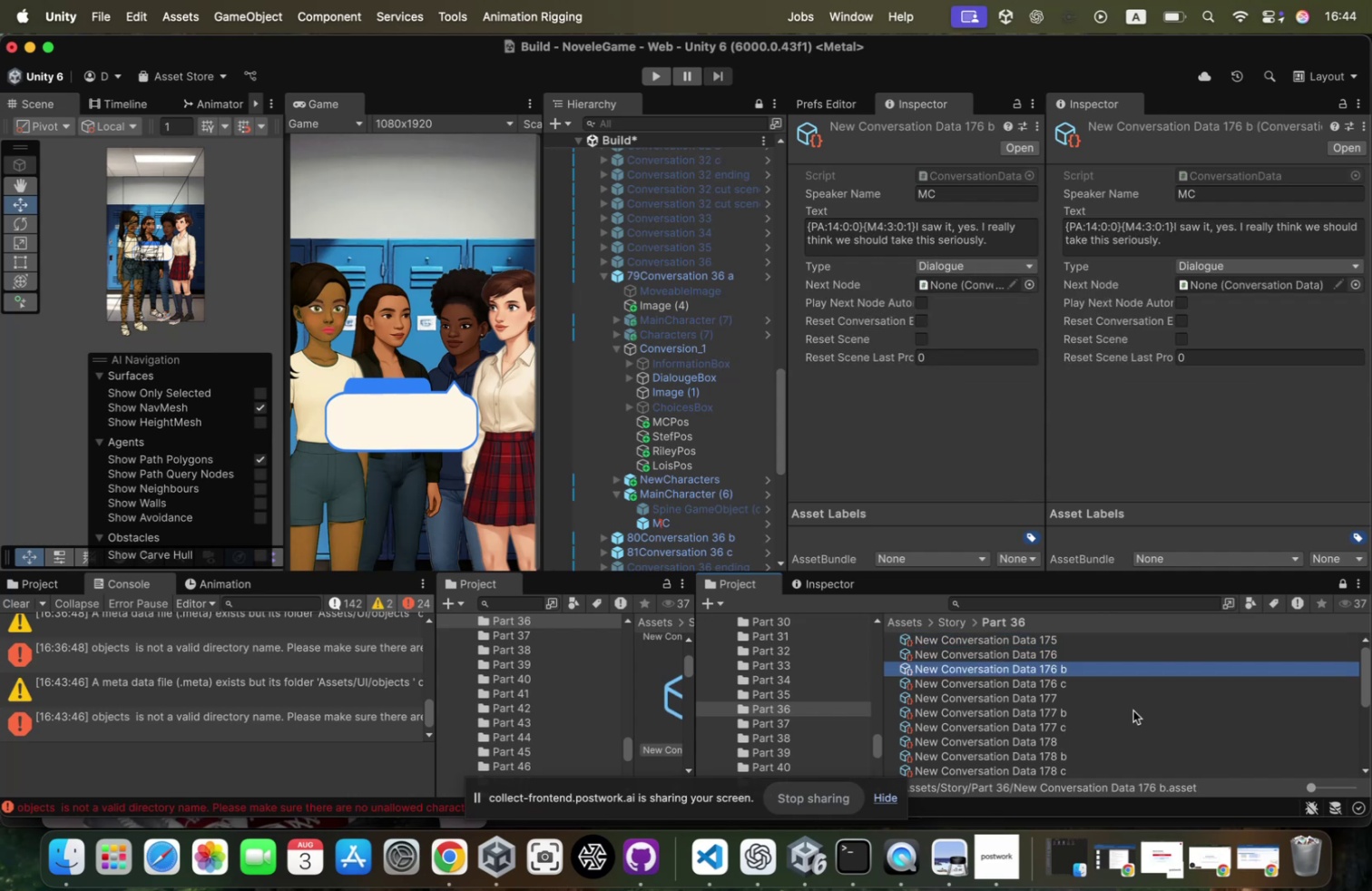 
key(ArrowDown)
 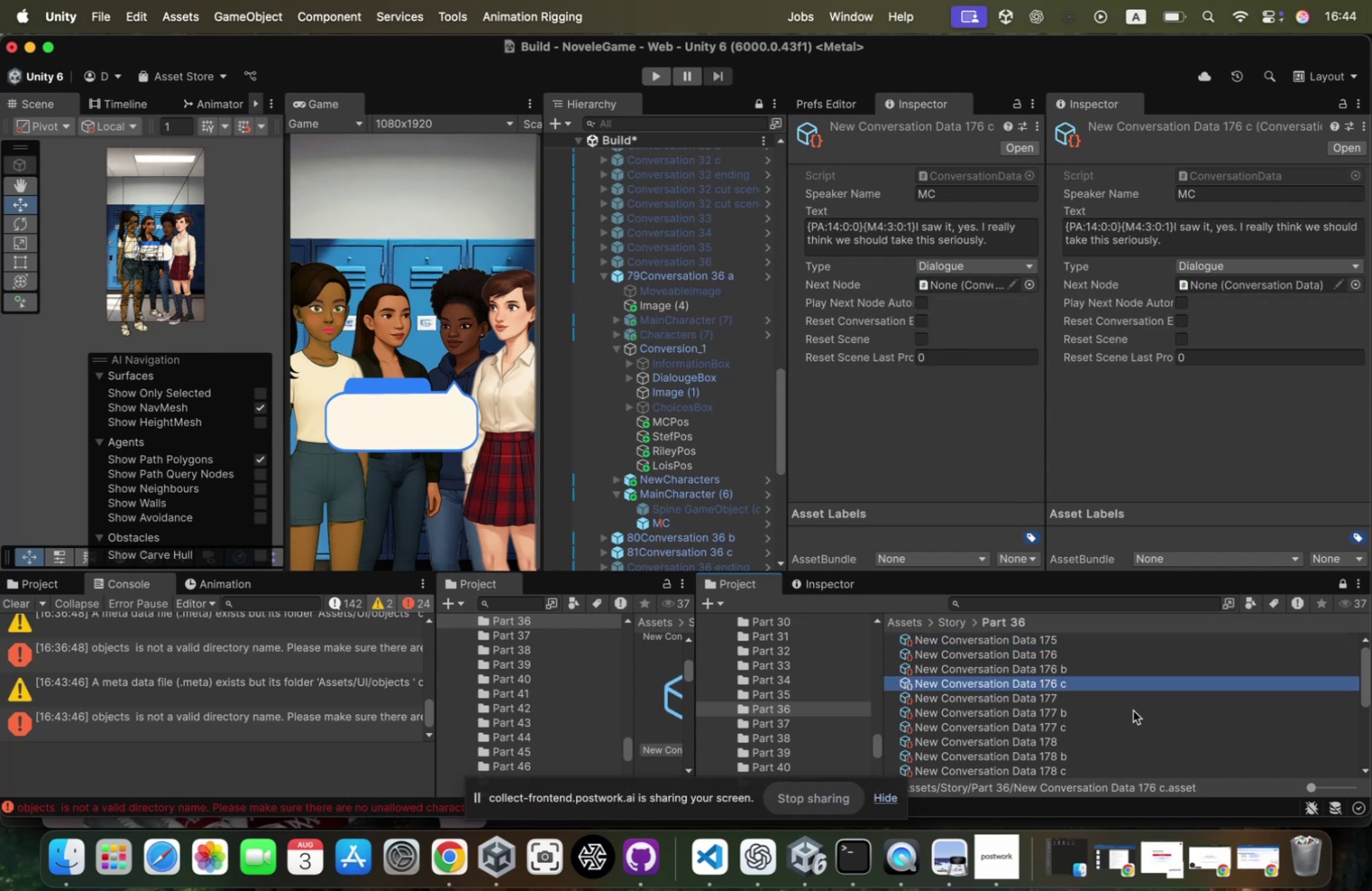 
key(ArrowDown)
 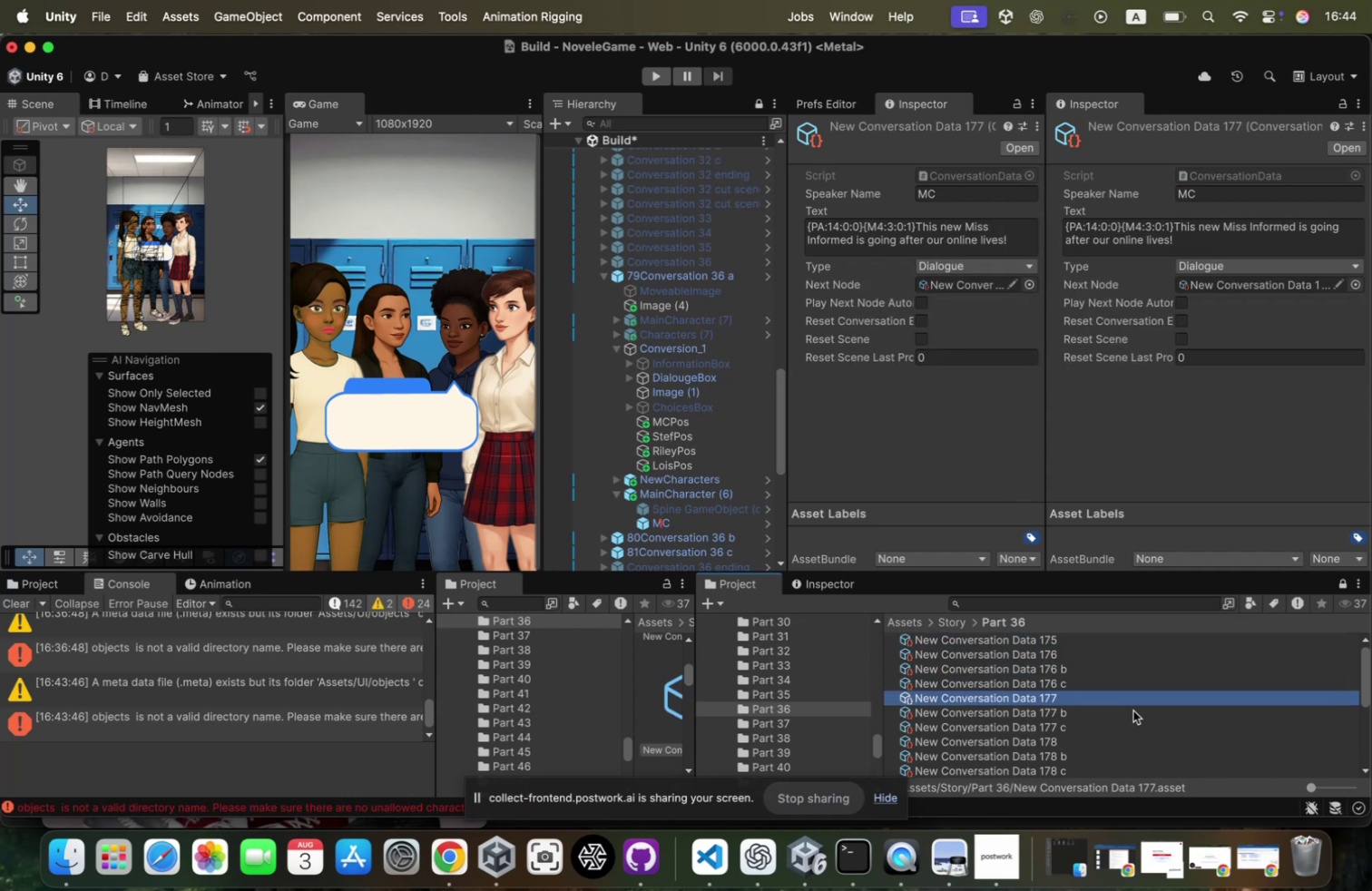 
key(ArrowDown)
 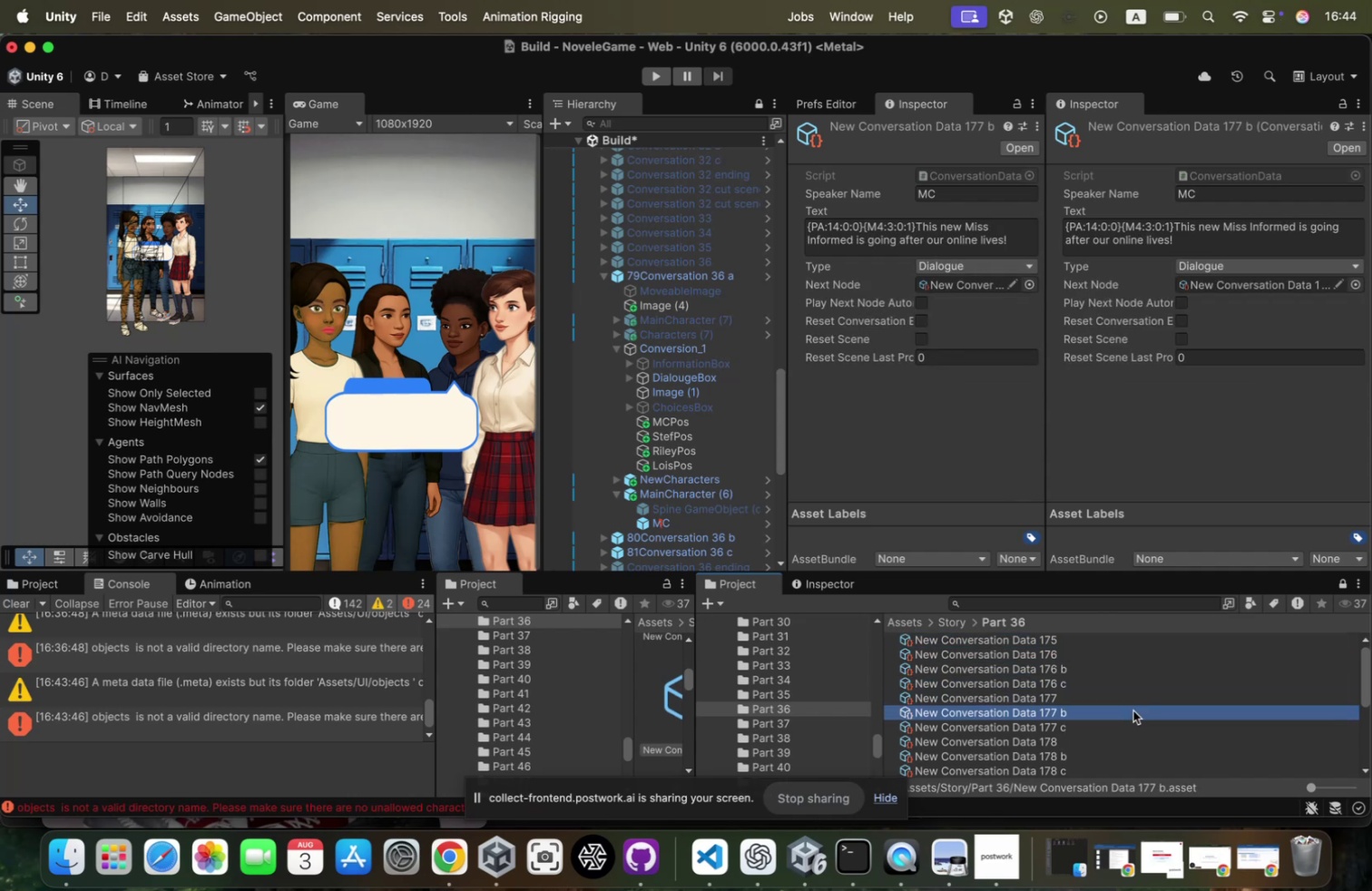 
key(ArrowDown)
 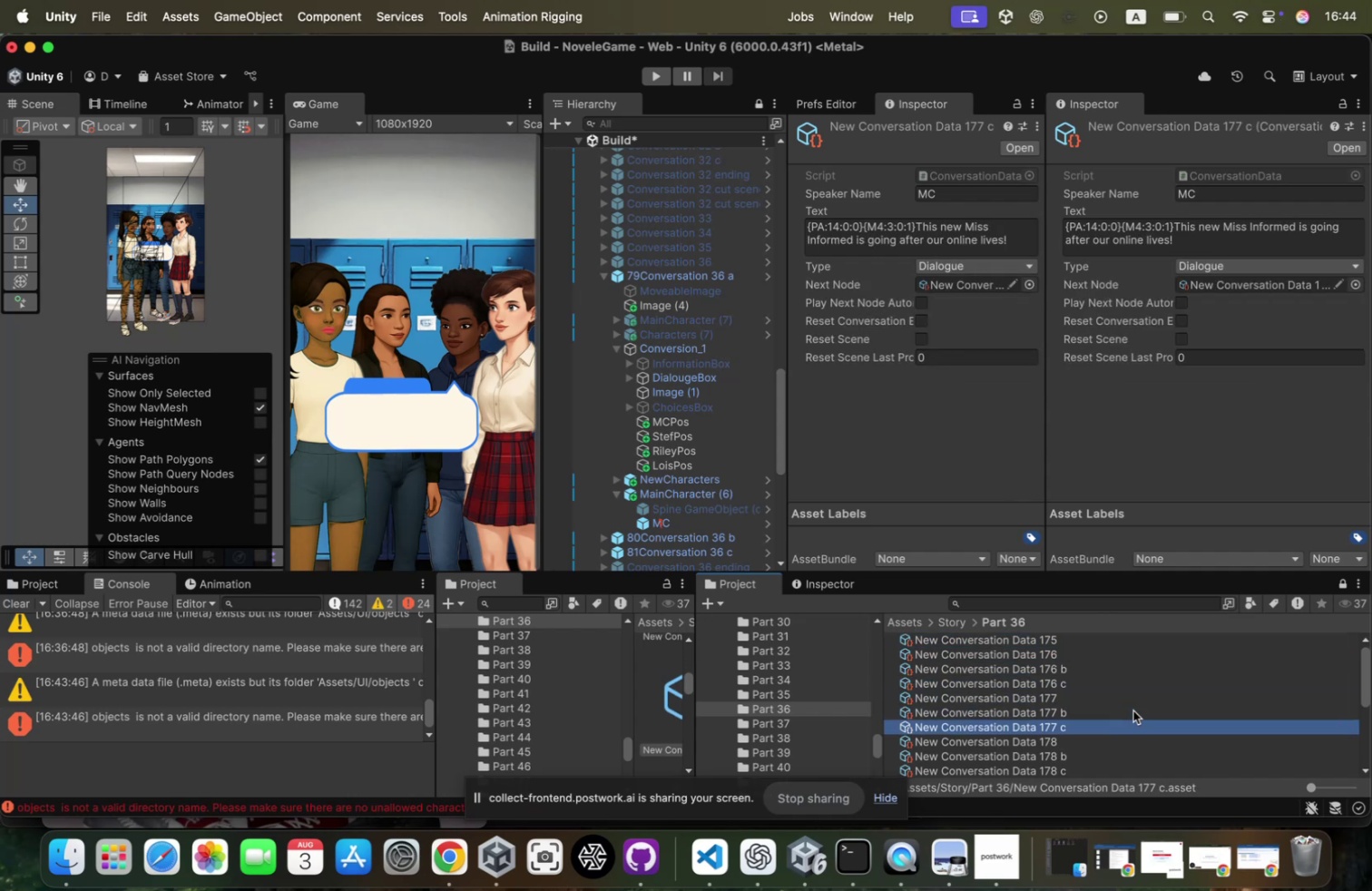 
key(ArrowDown)
 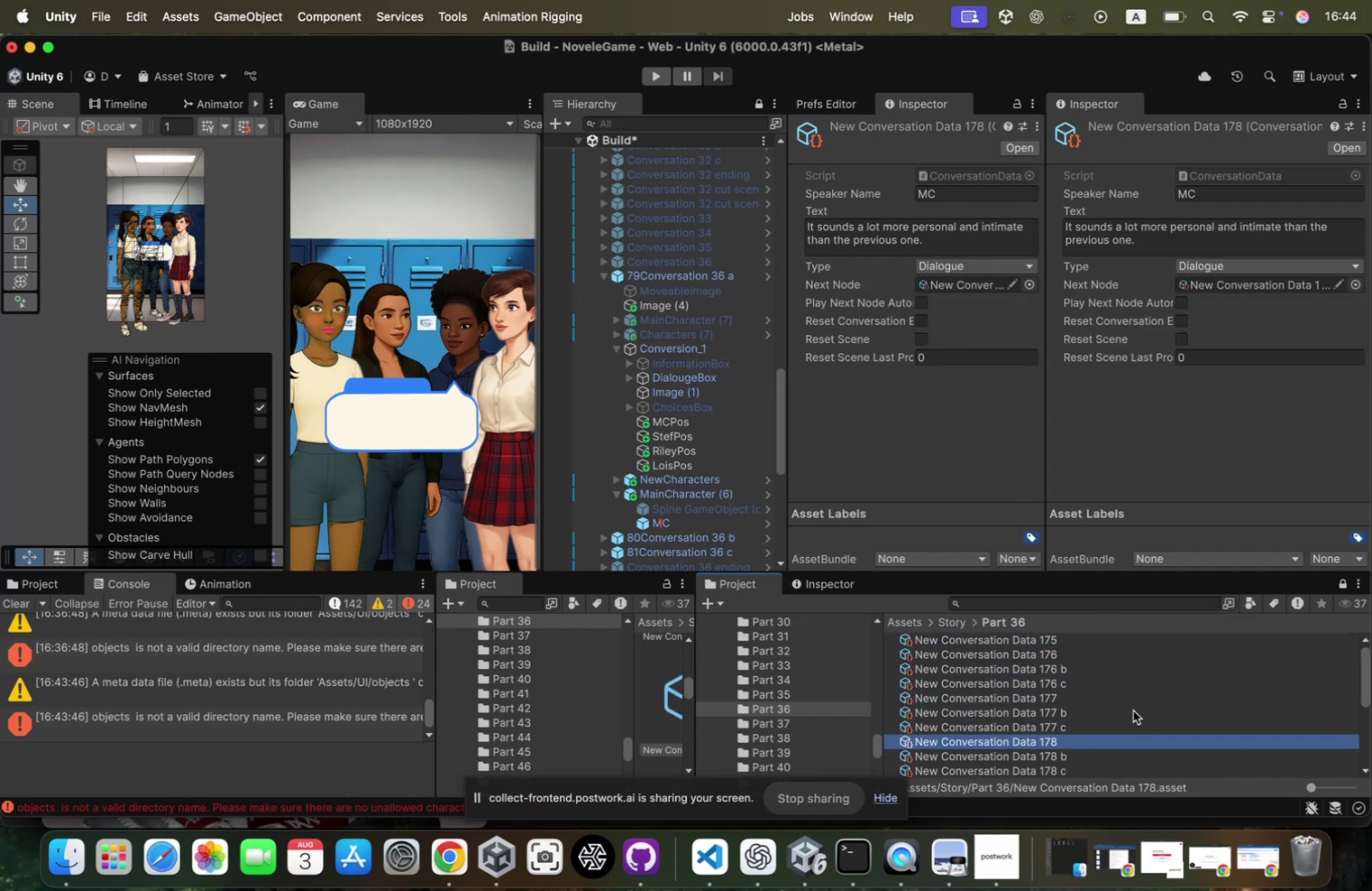 
key(ArrowDown)
 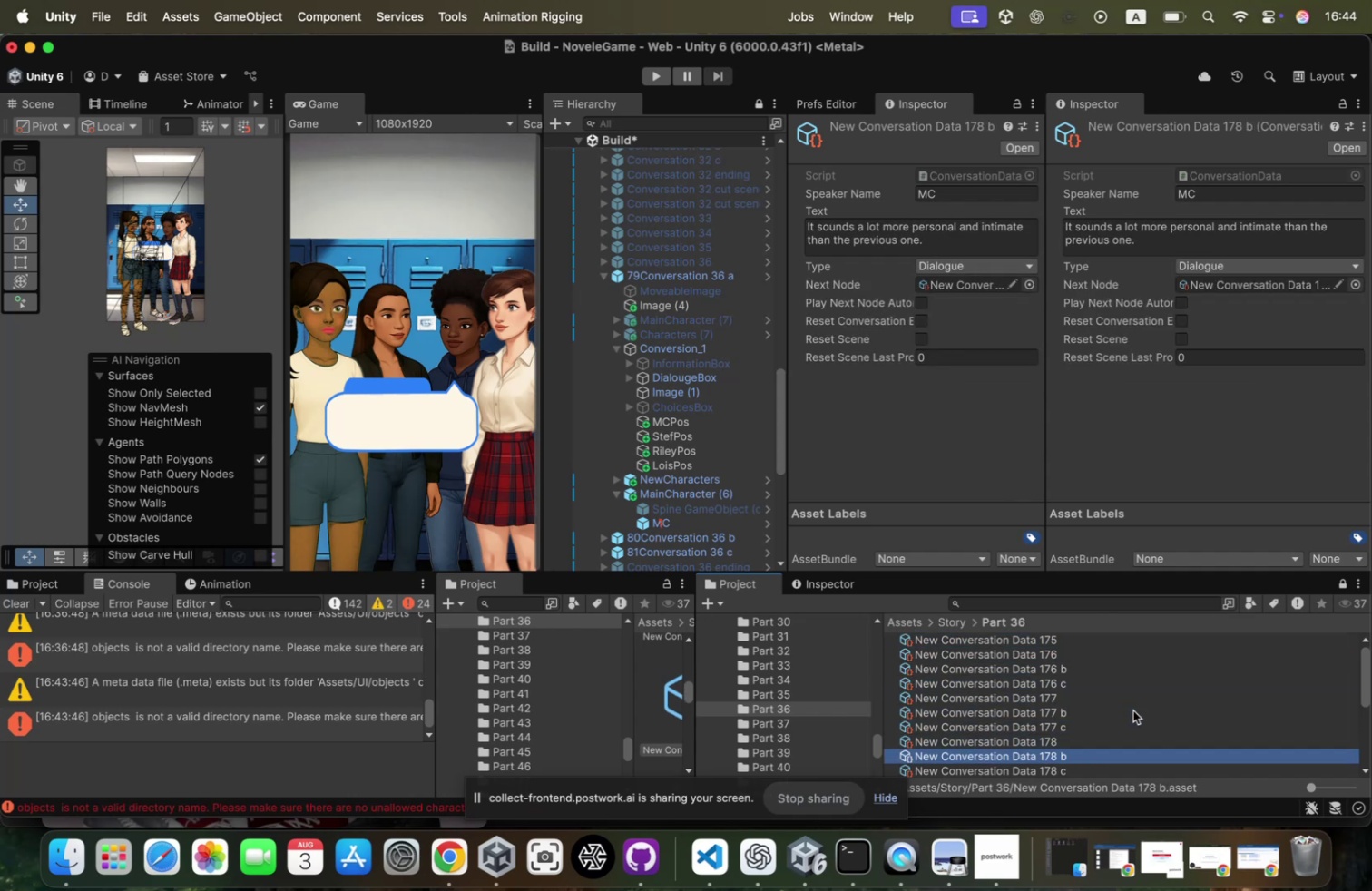 
key(ArrowDown)
 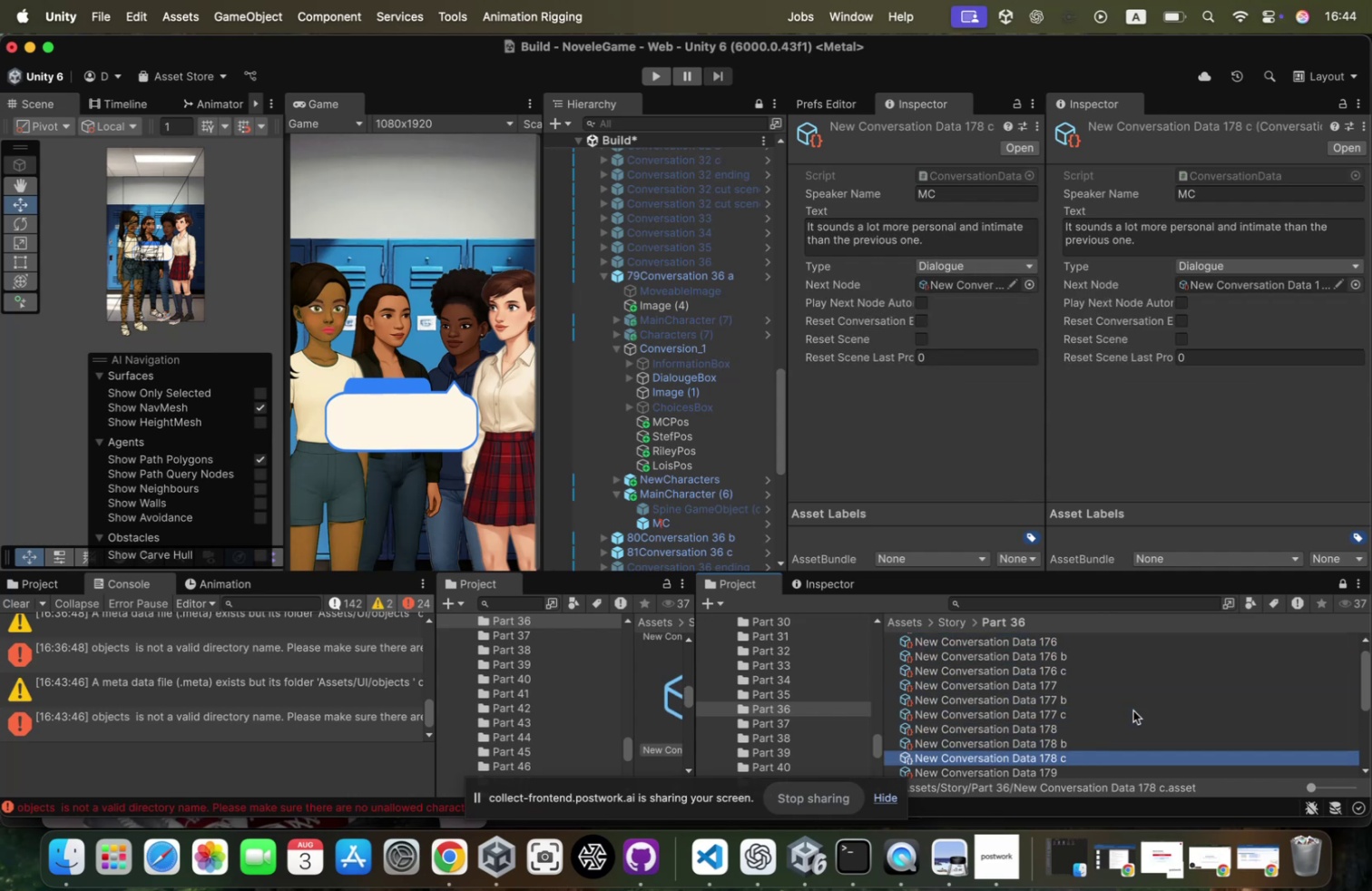 
key(ArrowDown)
 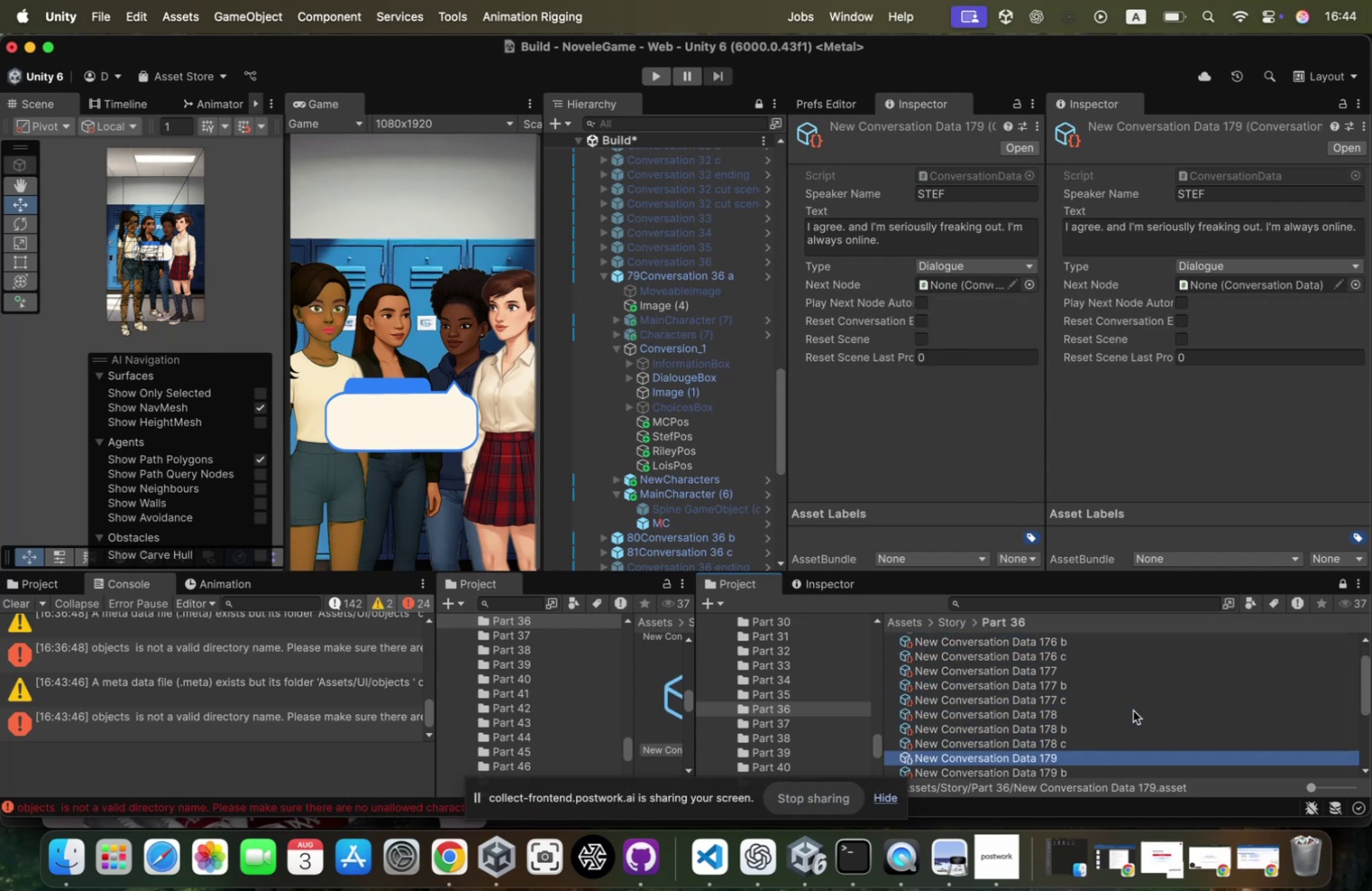 
key(ArrowDown)
 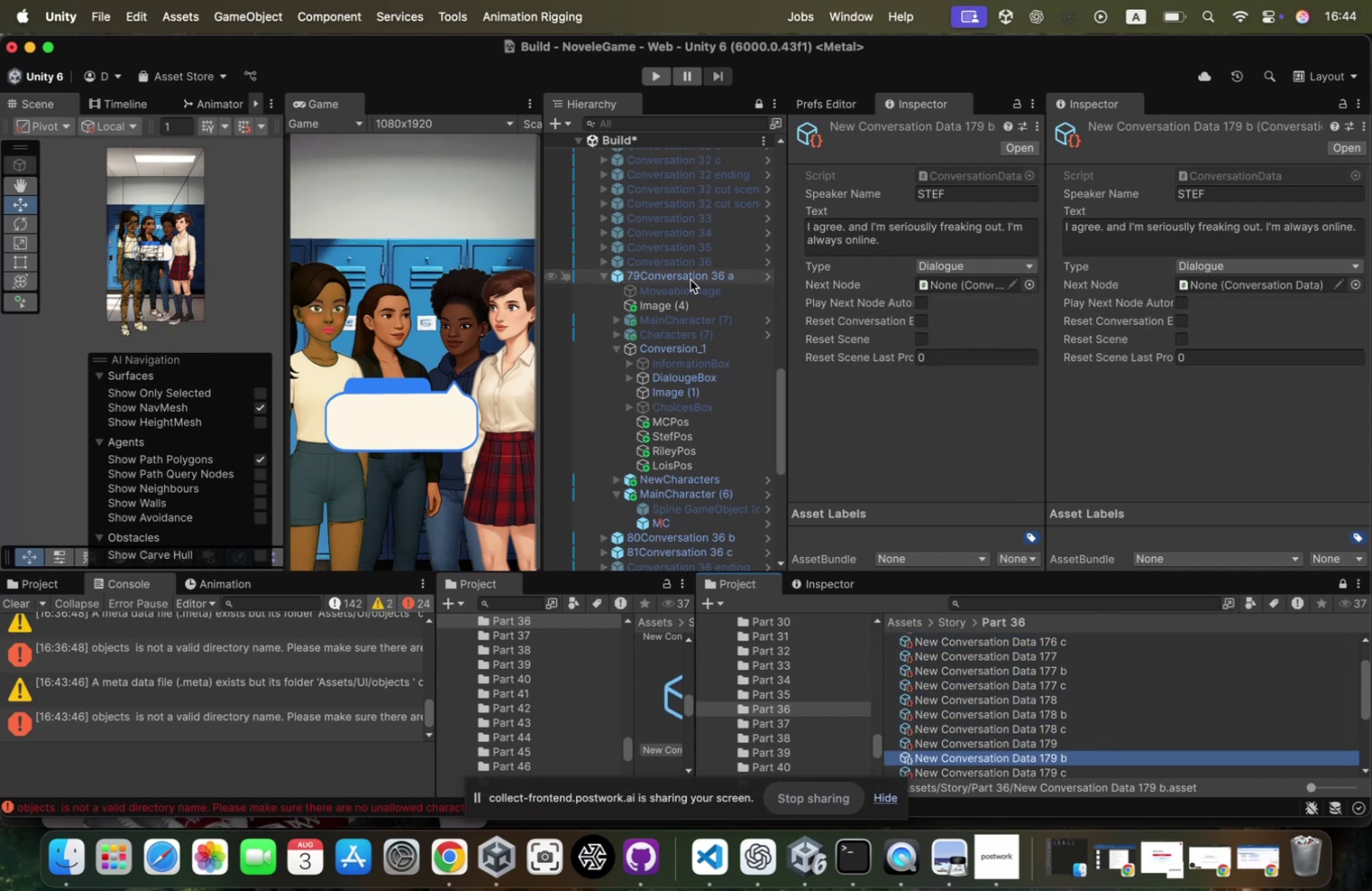 
left_click([691, 279])
 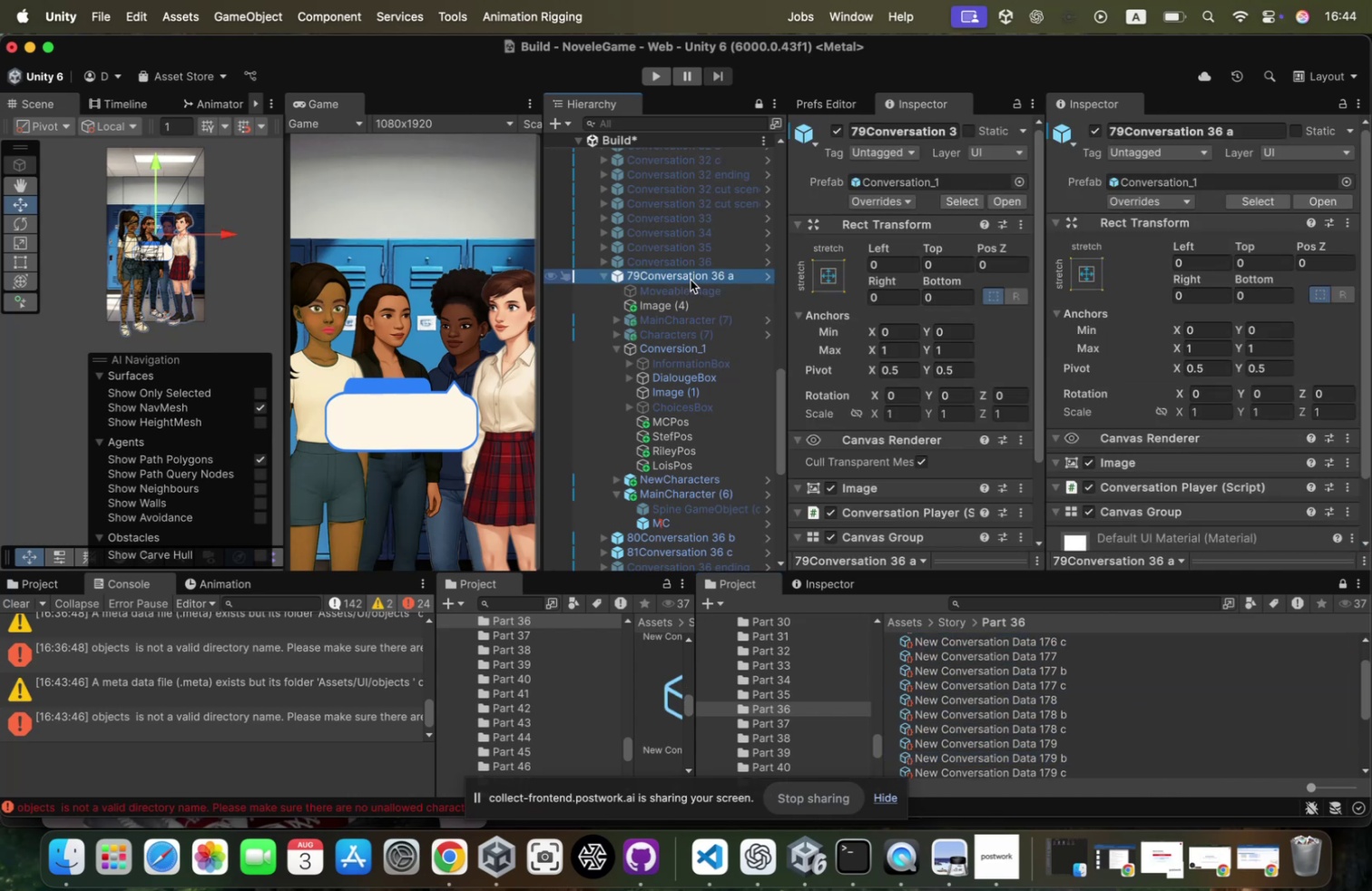 
key(ArrowLeft)
 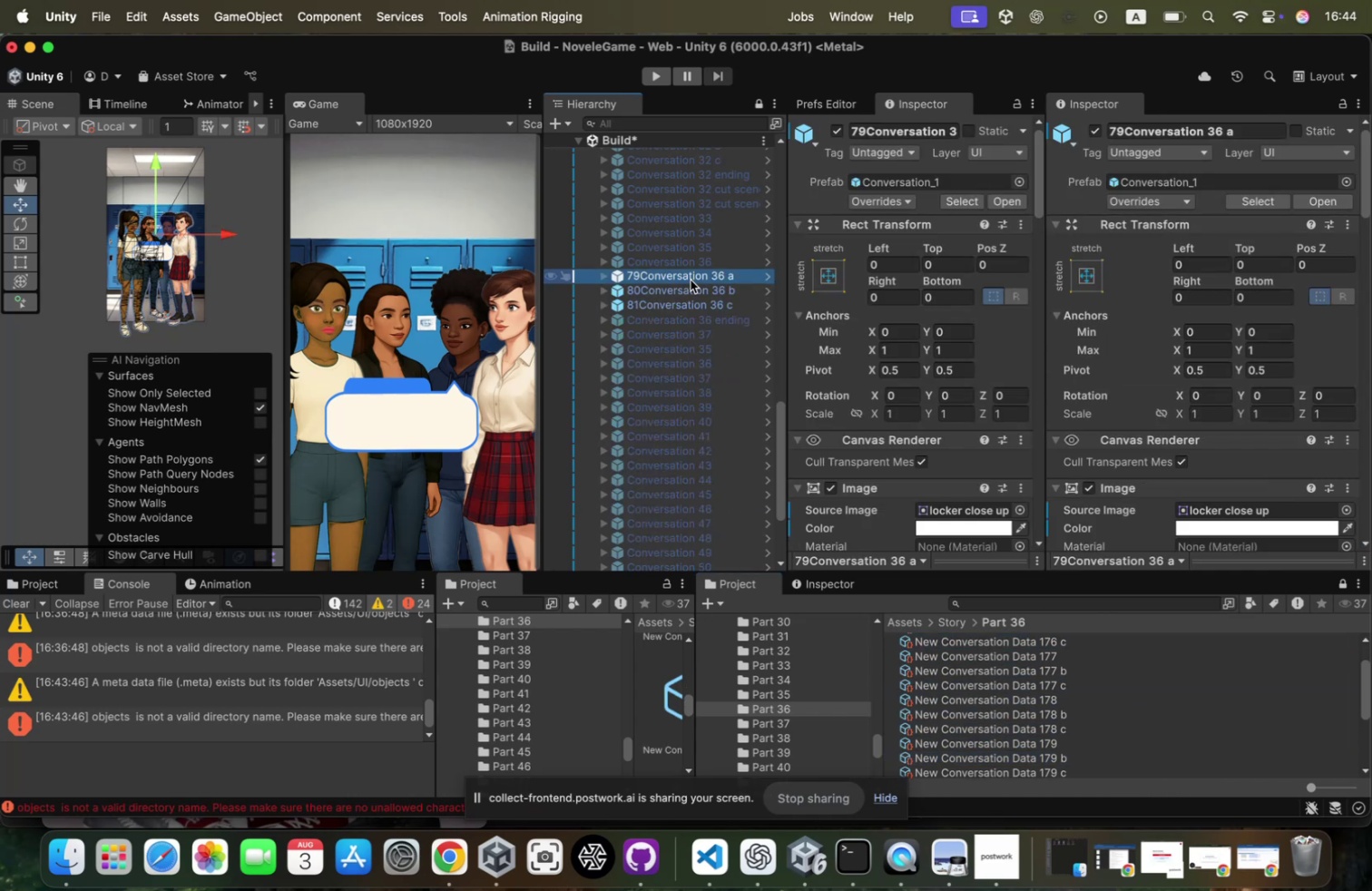 
key(ArrowDown)
 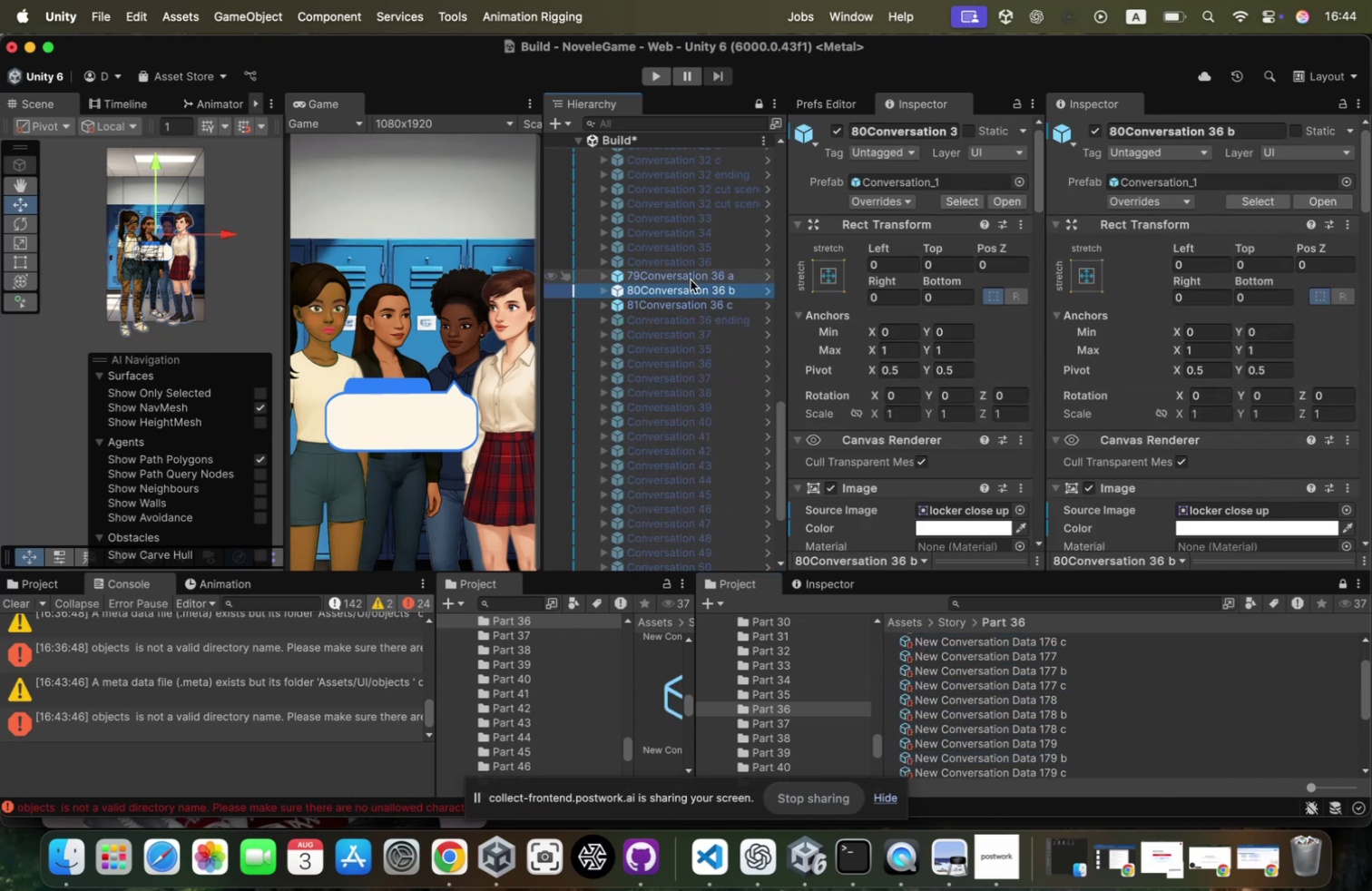 
key(ArrowDown)
 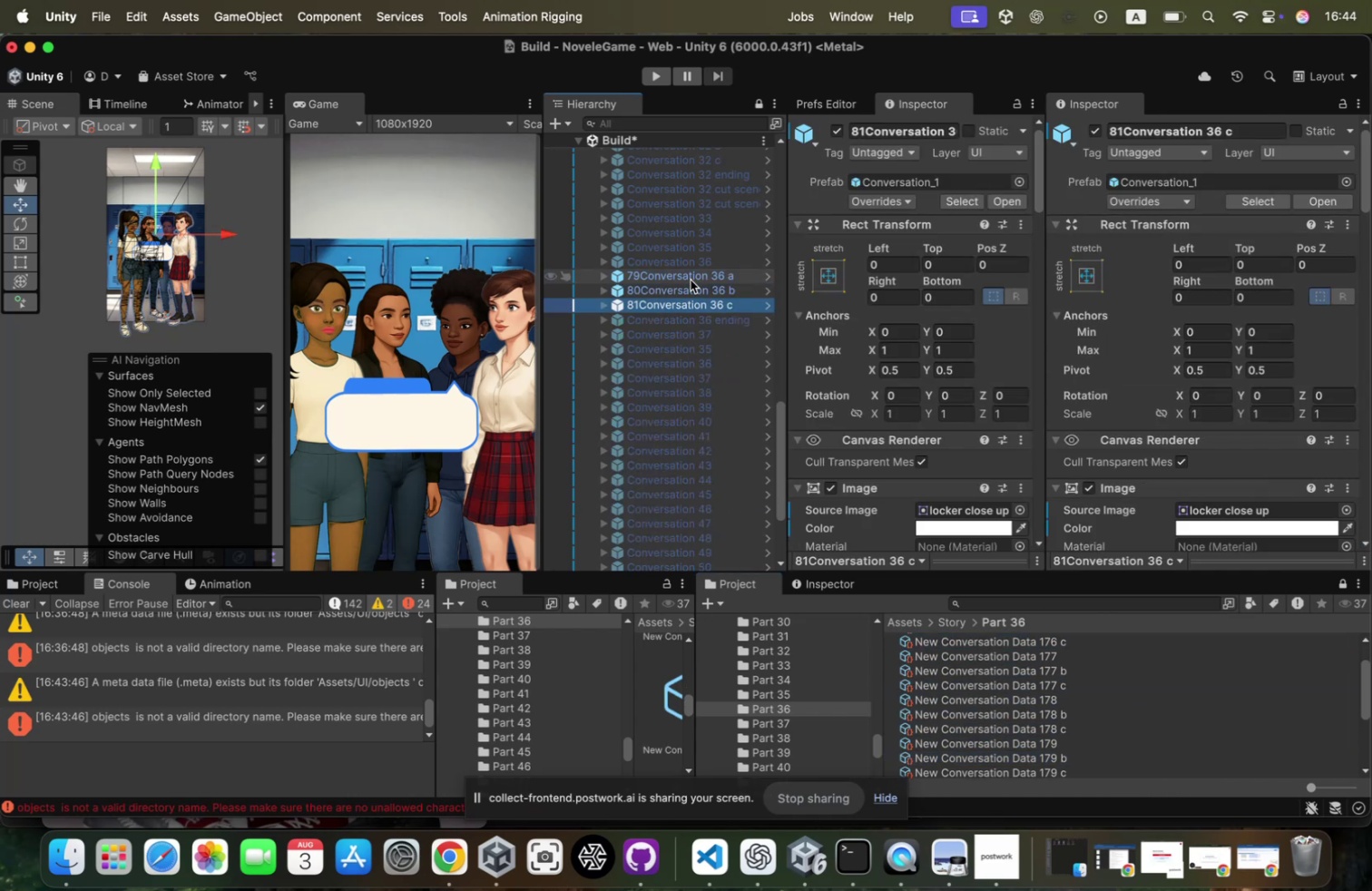 
key(ArrowUp)
 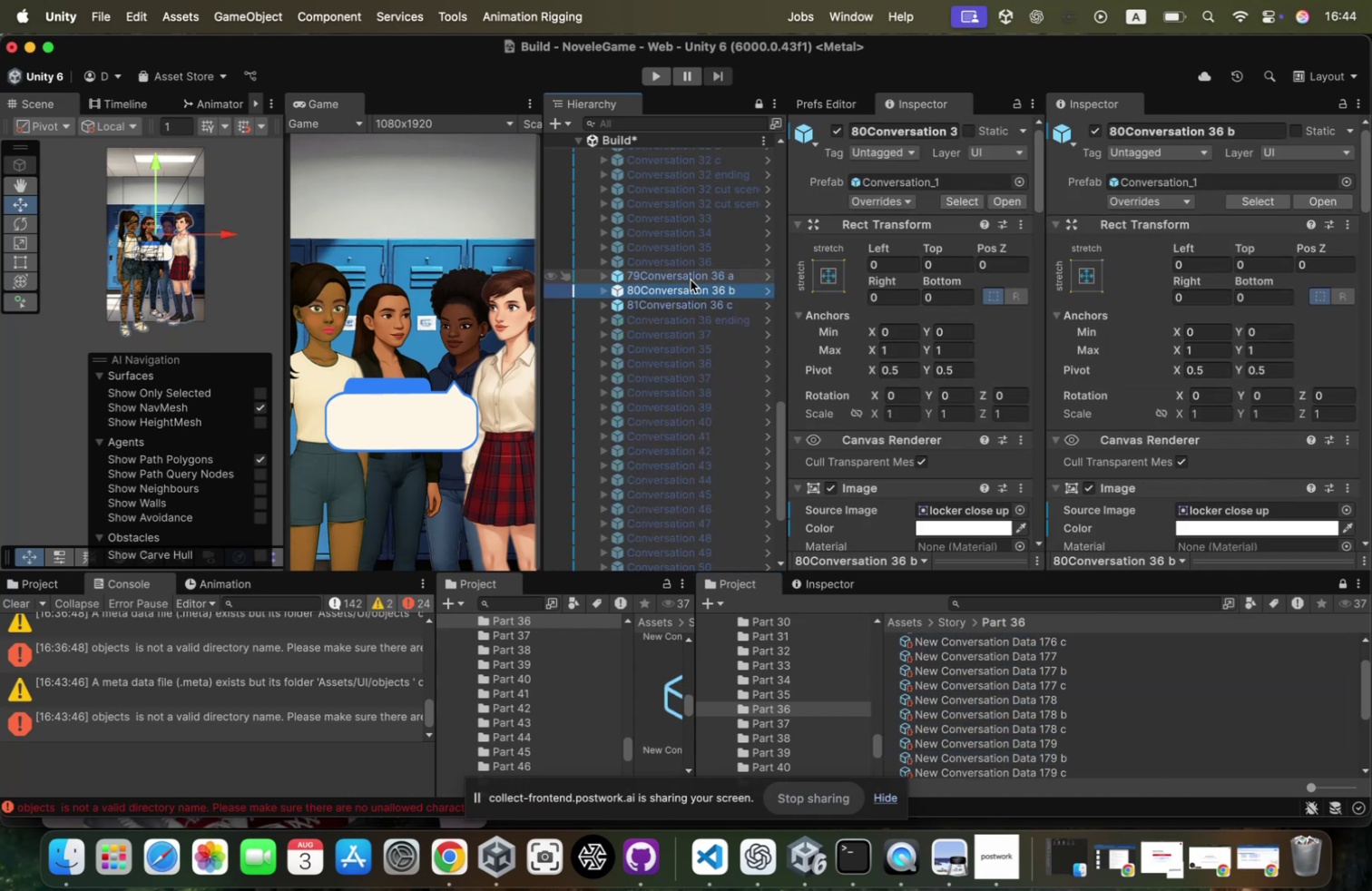 
key(Meta+ArrowDown)
 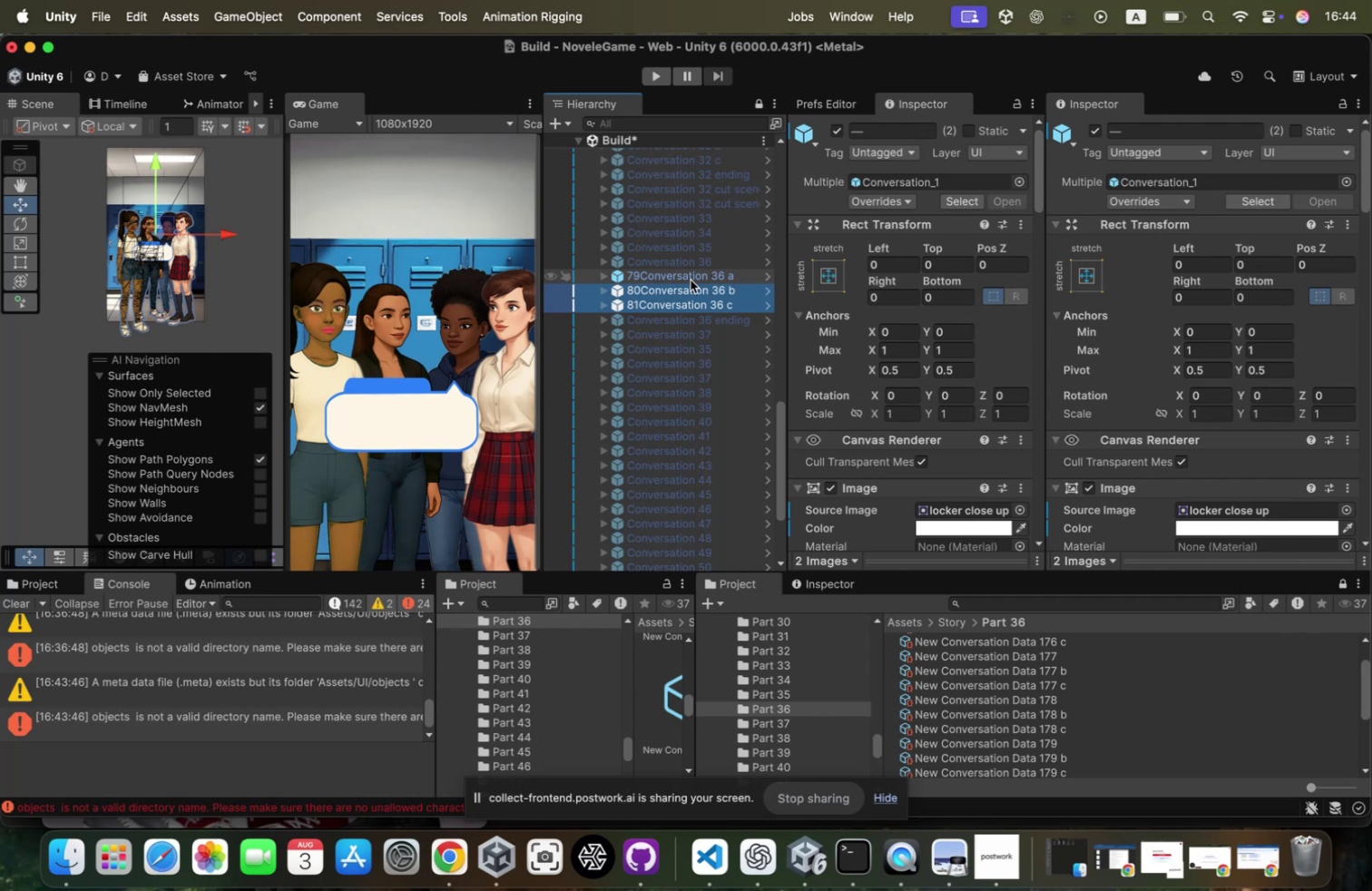 
key(Meta+CommandLeft)
 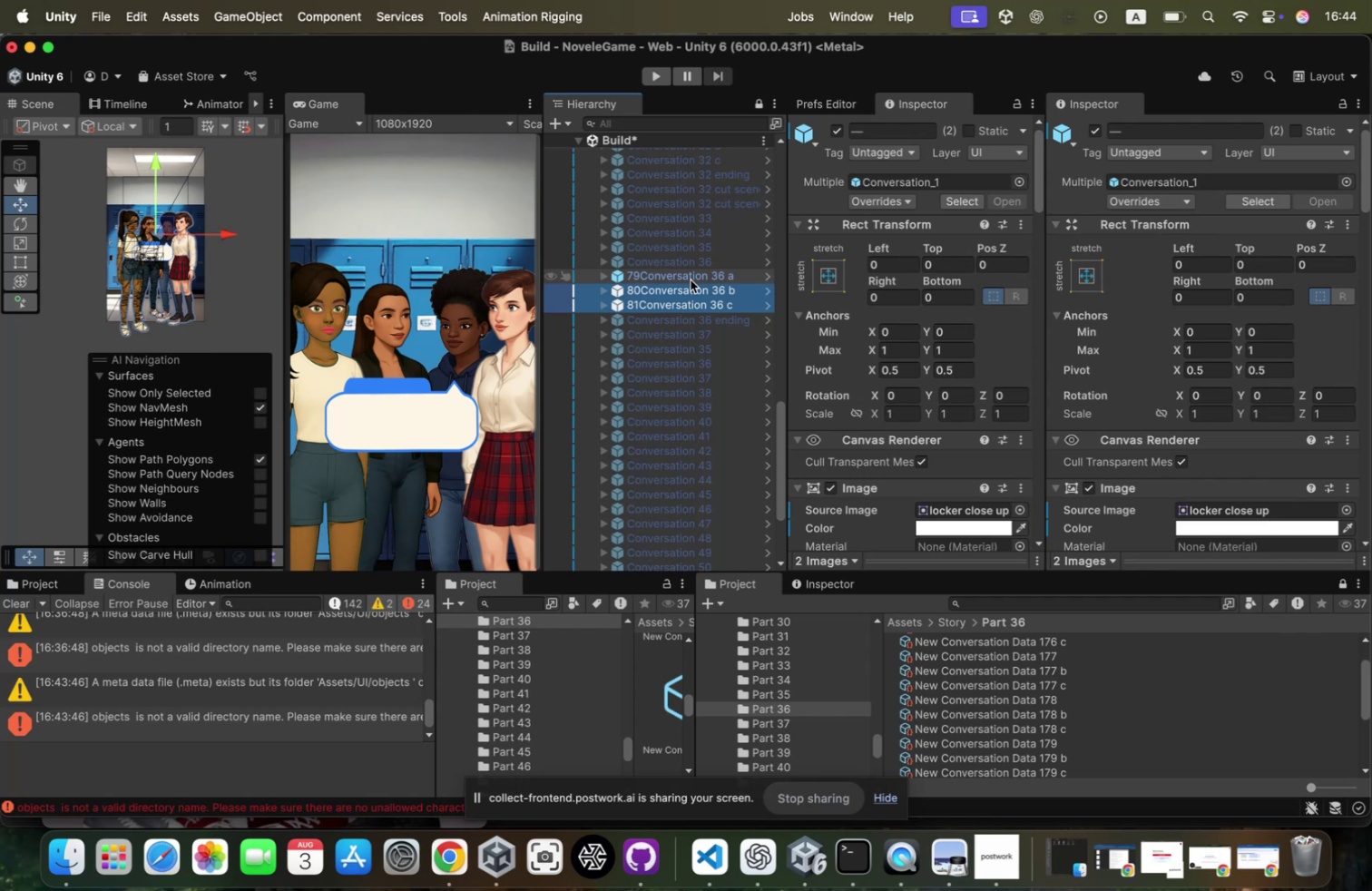 
key(Meta+Backspace)
 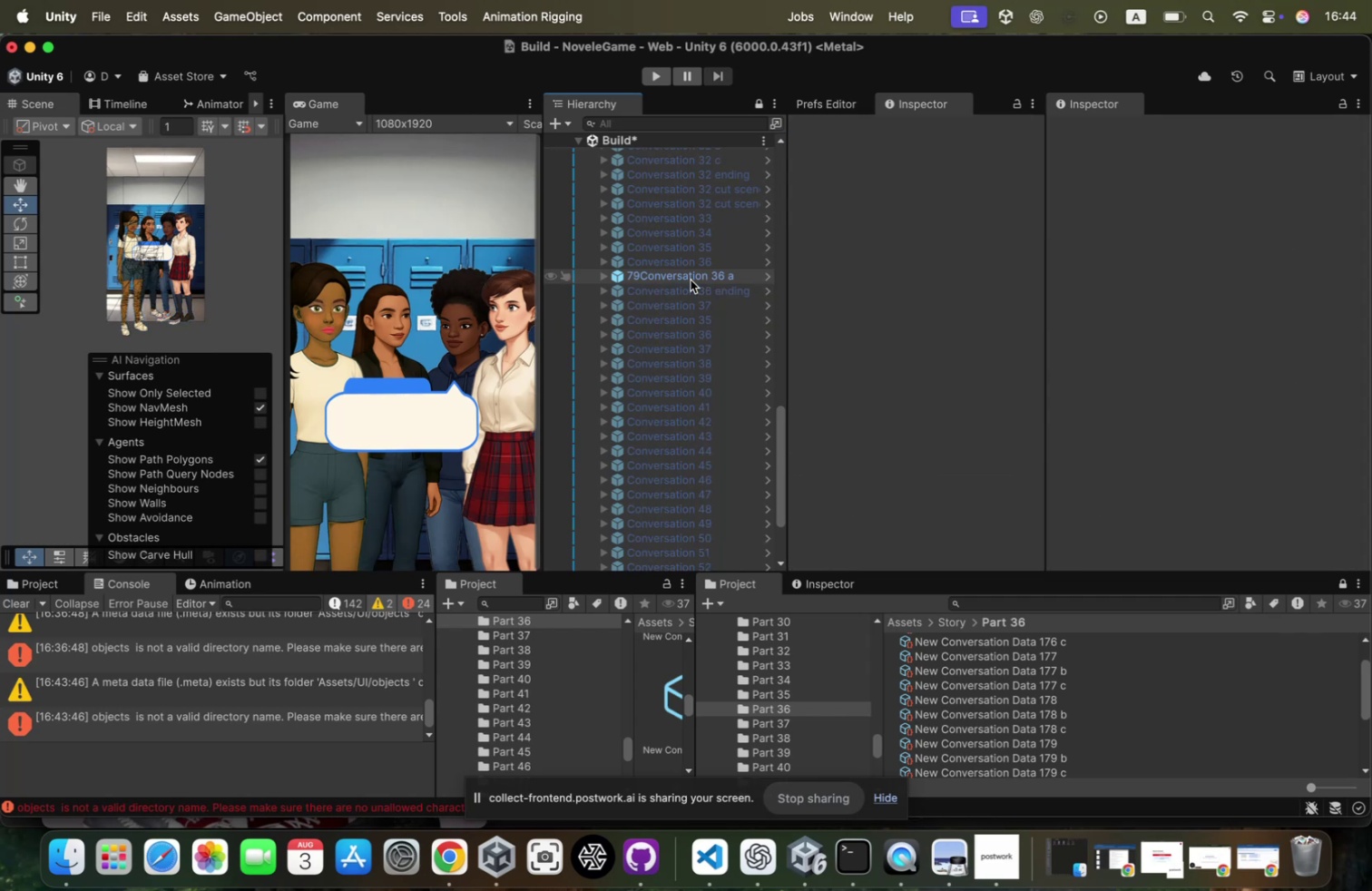 
left_click([691, 279])
 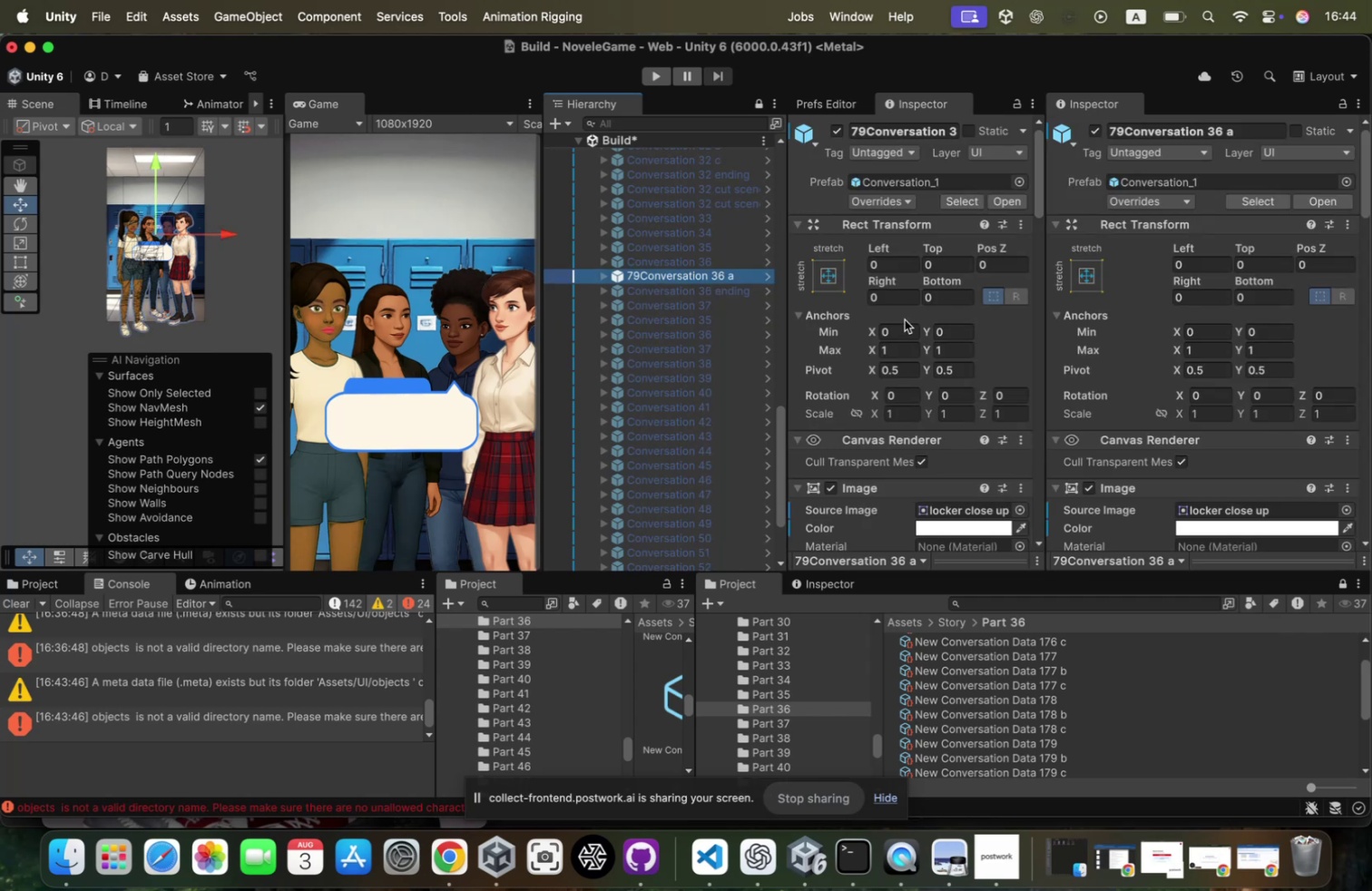 
hold_key(key=CommandLeft, duration=0.54)
 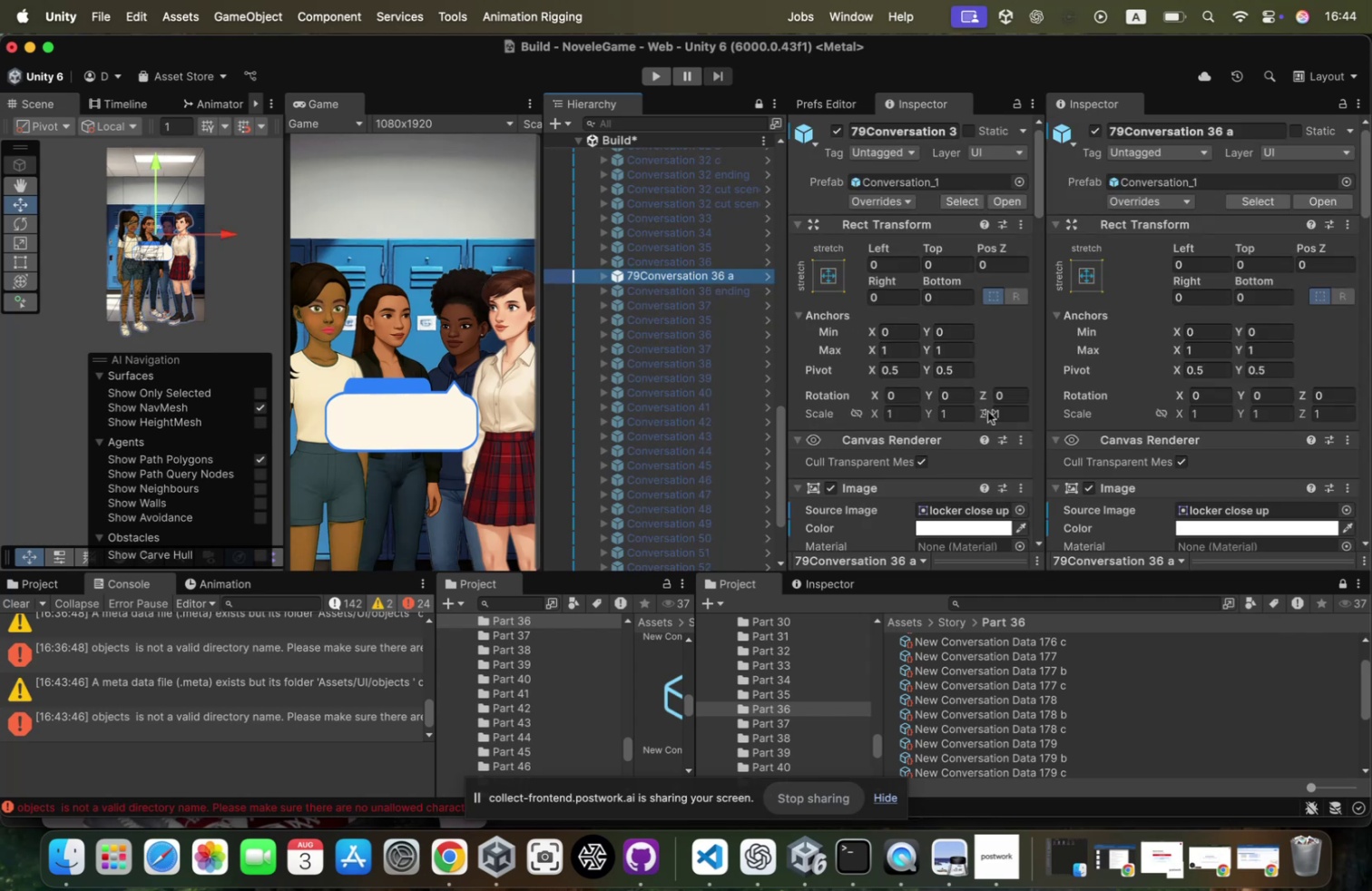 
scroll: coordinate [988, 410], scroll_direction: down, amount: 91.0
 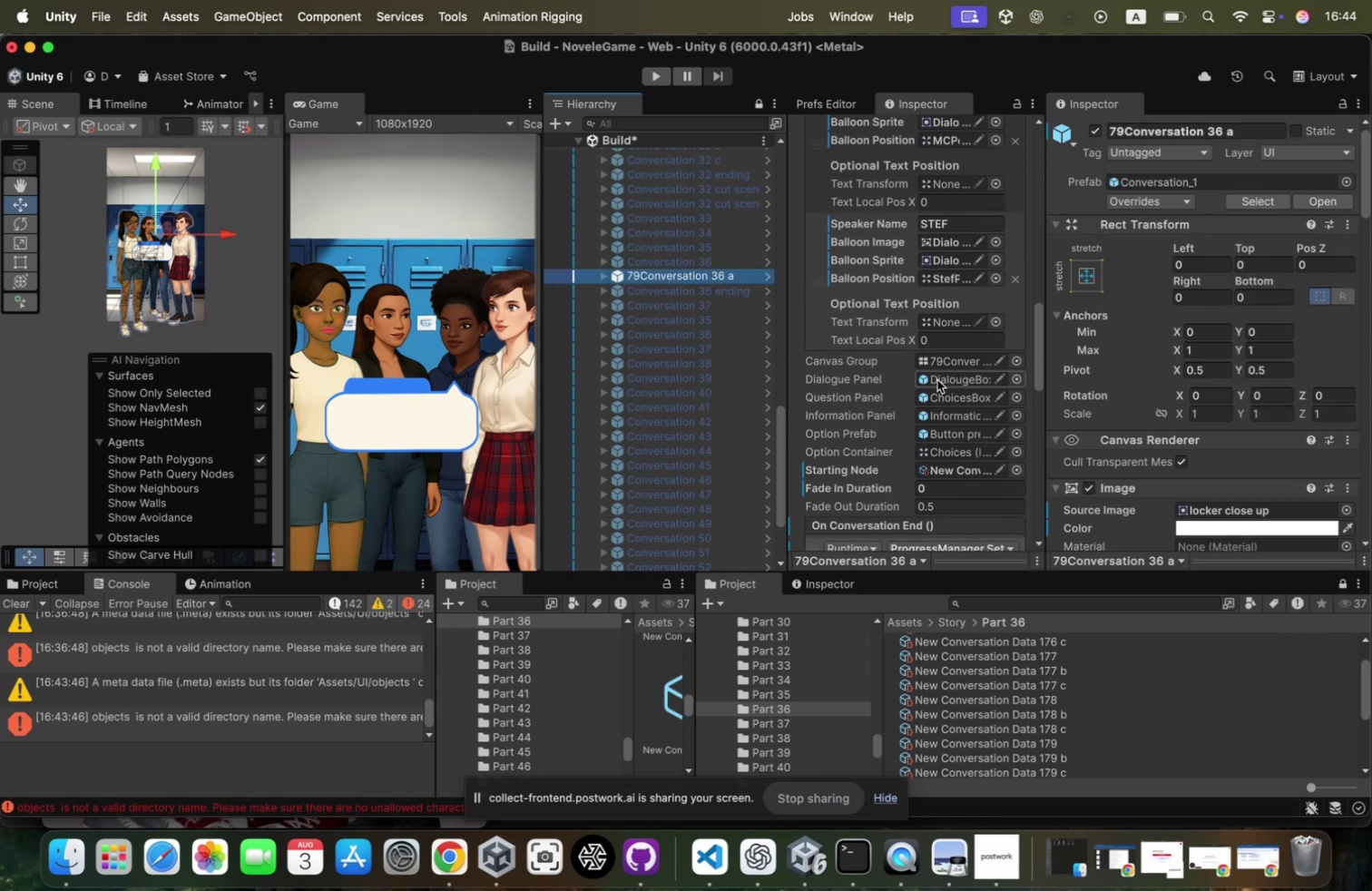 
key(Meta+CommandLeft)
 